 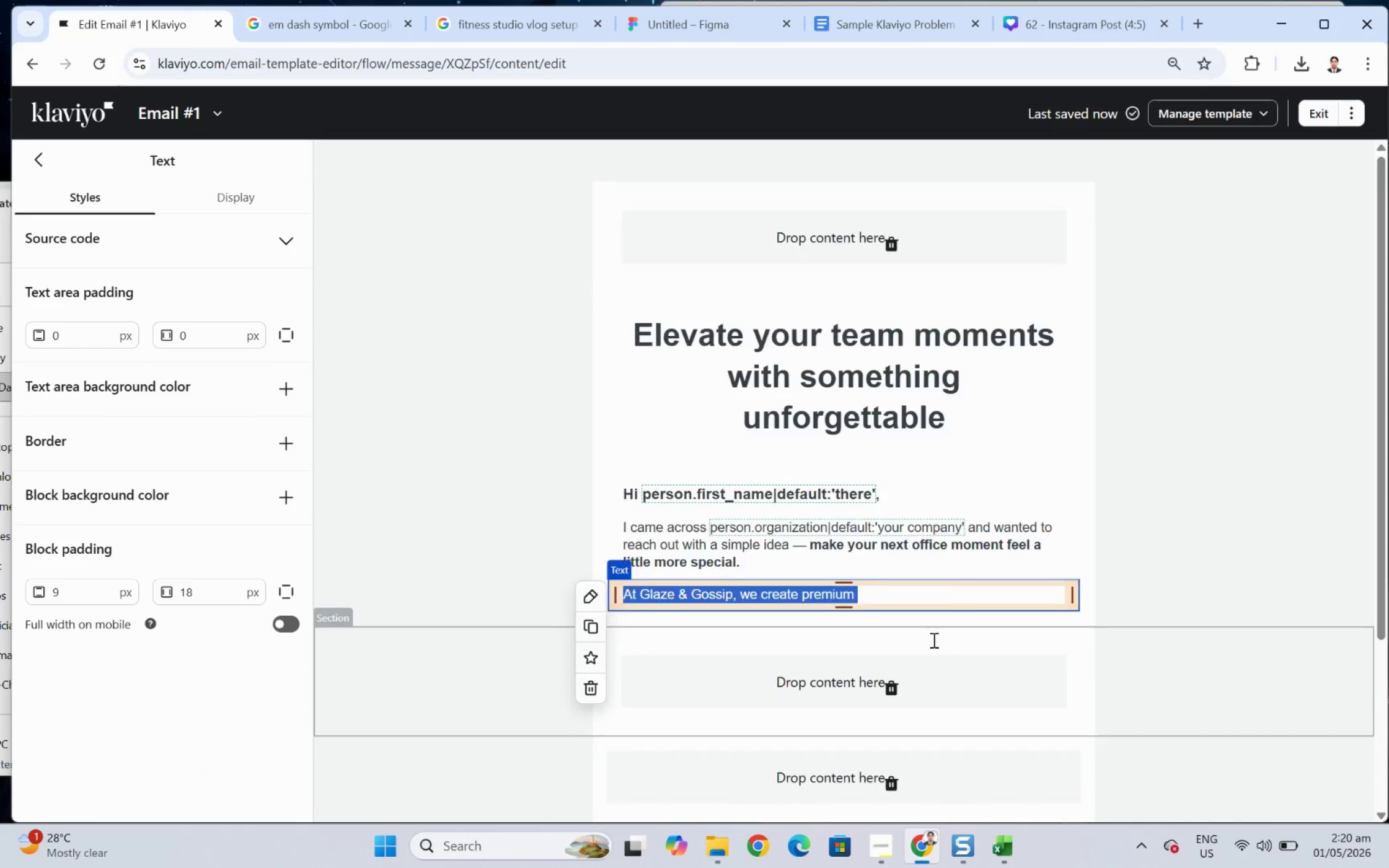 
left_click([926, 643])
 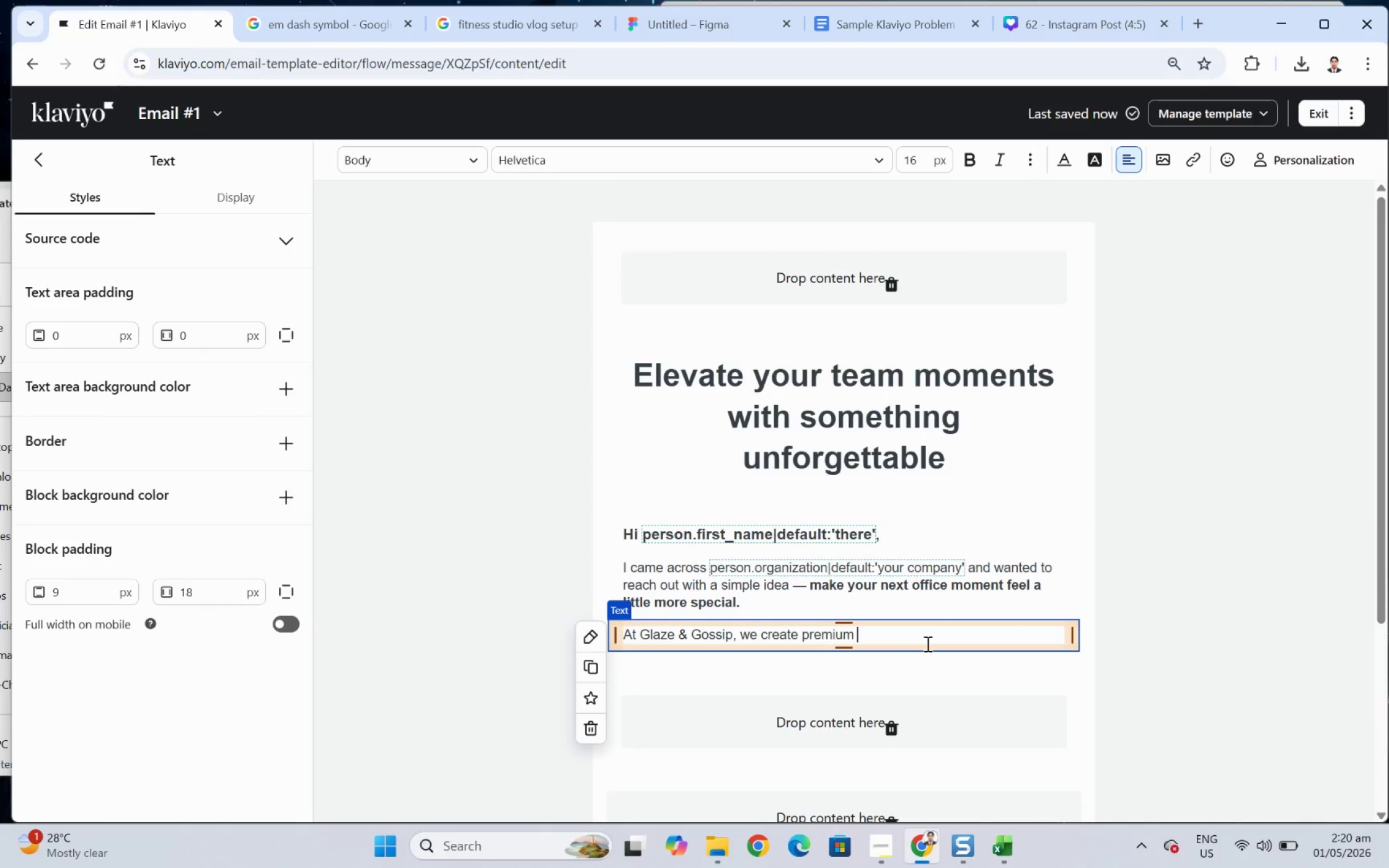 
key(Control+V)
 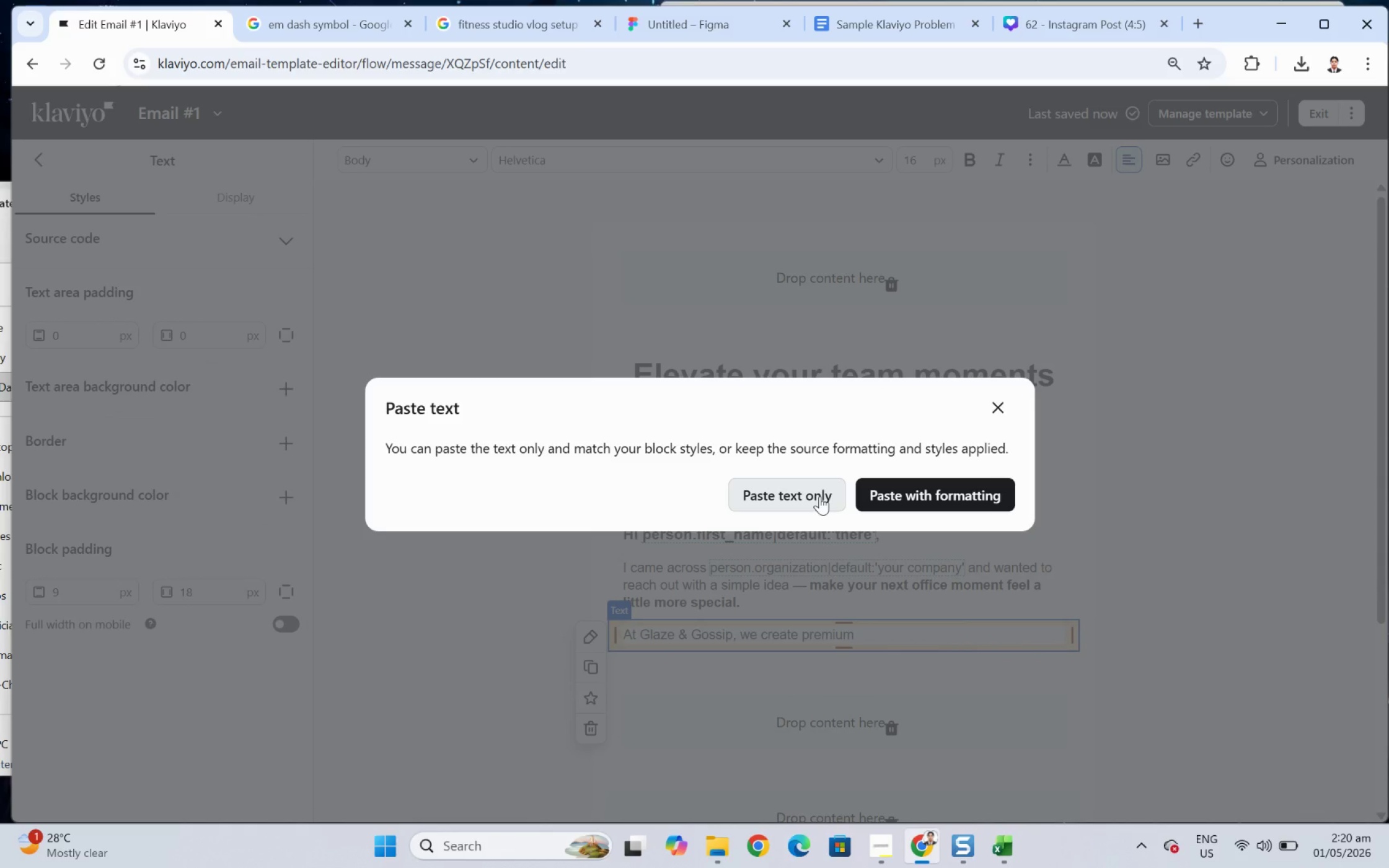 
left_click([819, 496])
 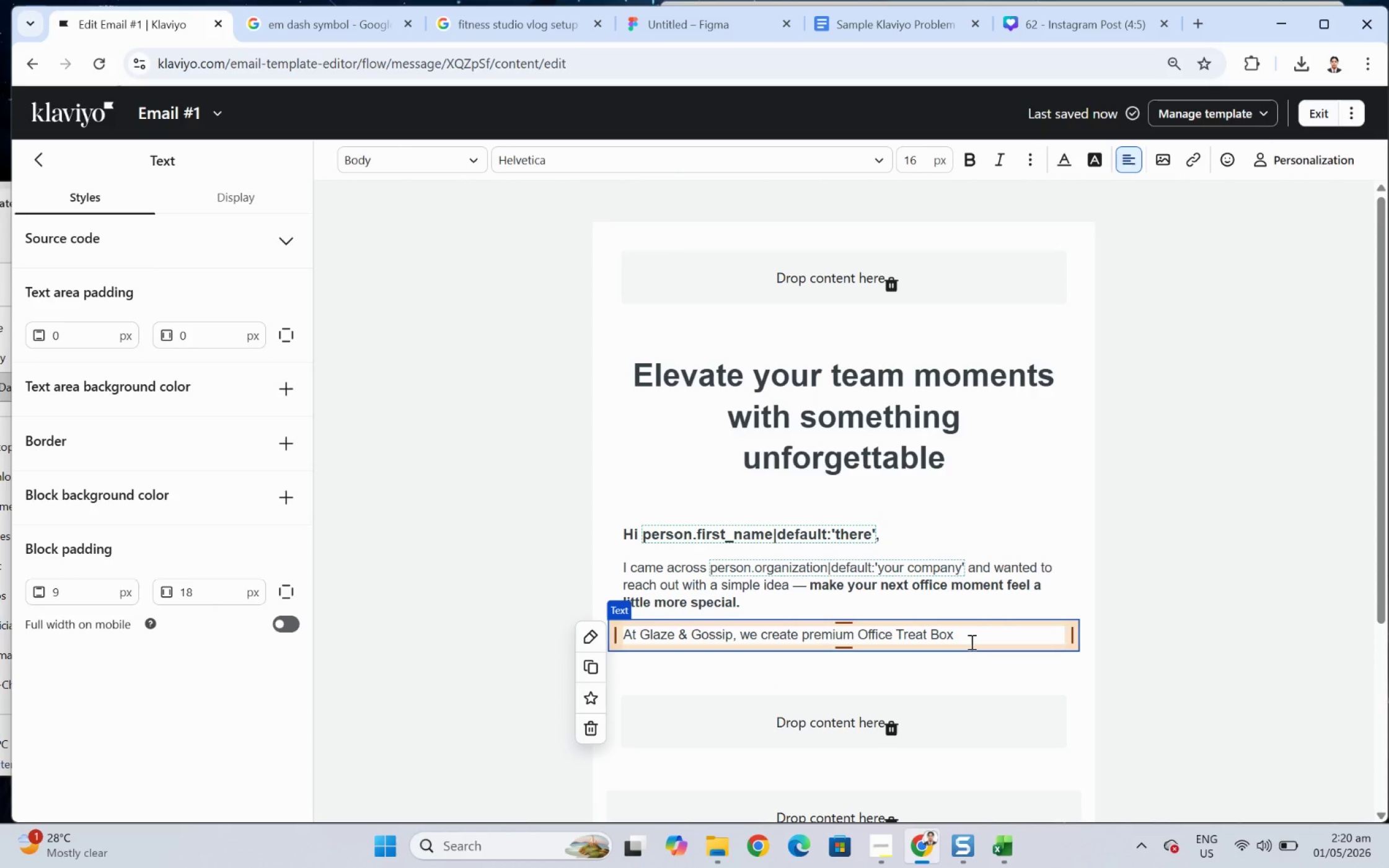 
left_click([970, 639])
 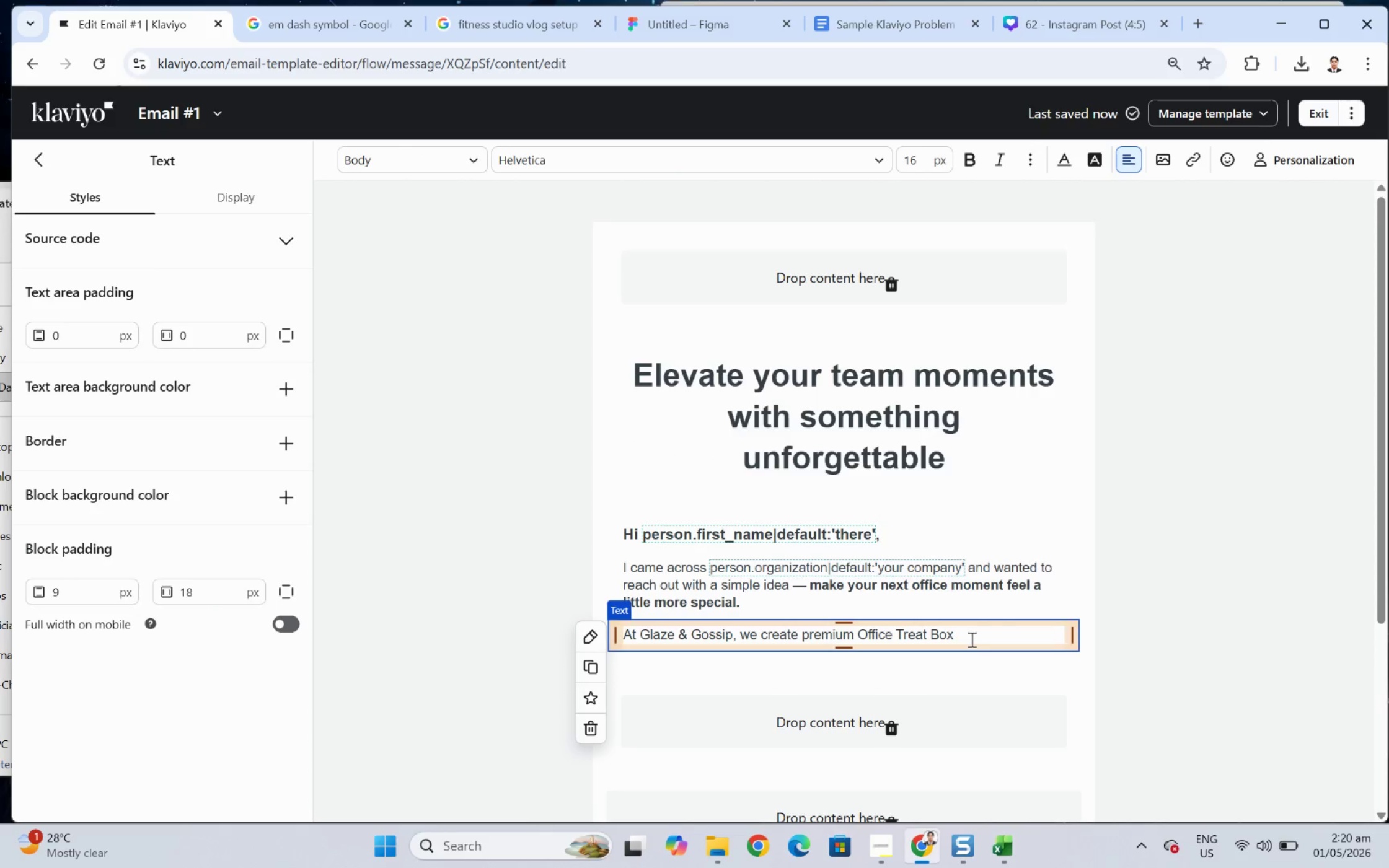 
type(es designed for:)
 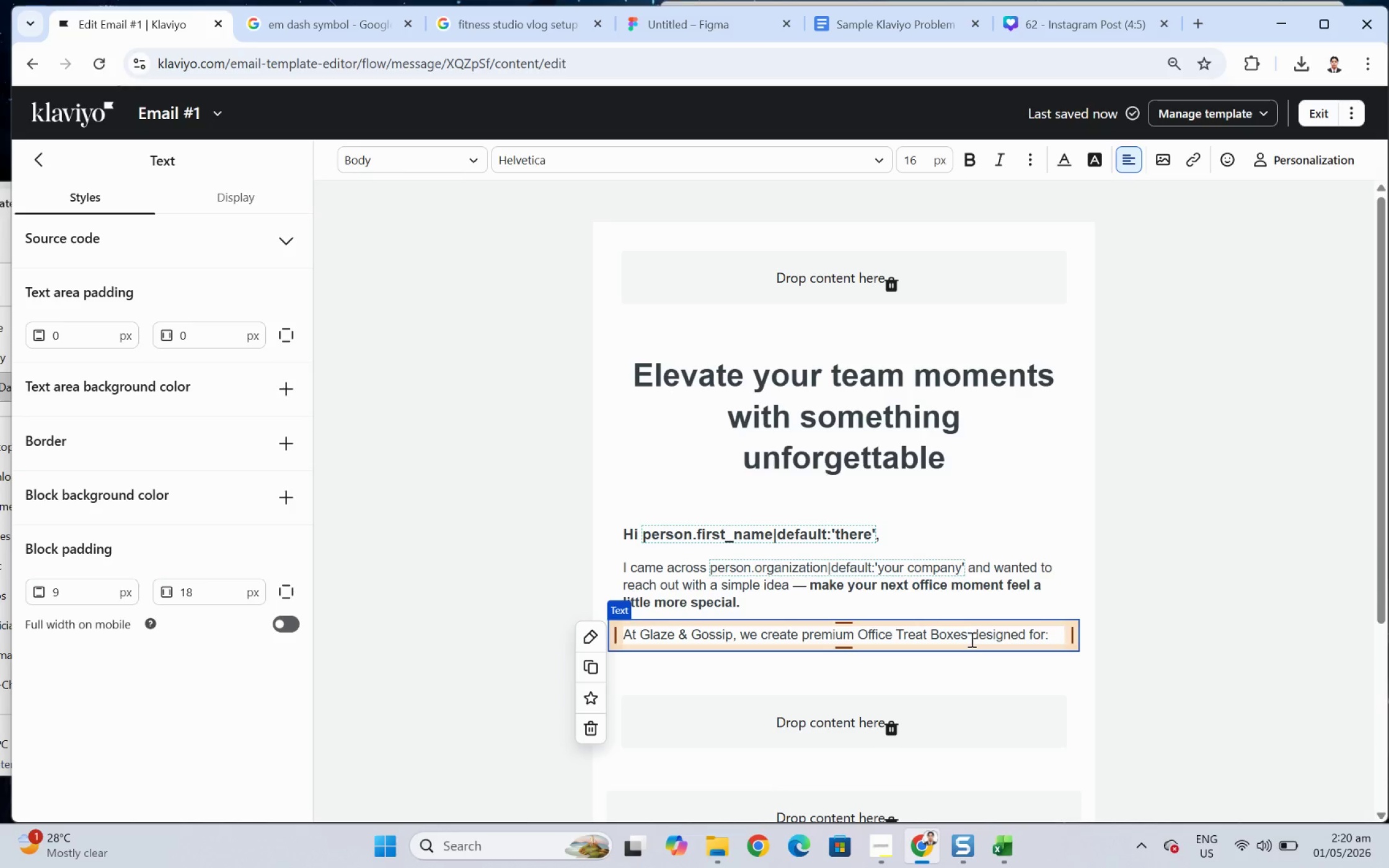 
left_click([1269, 590])
 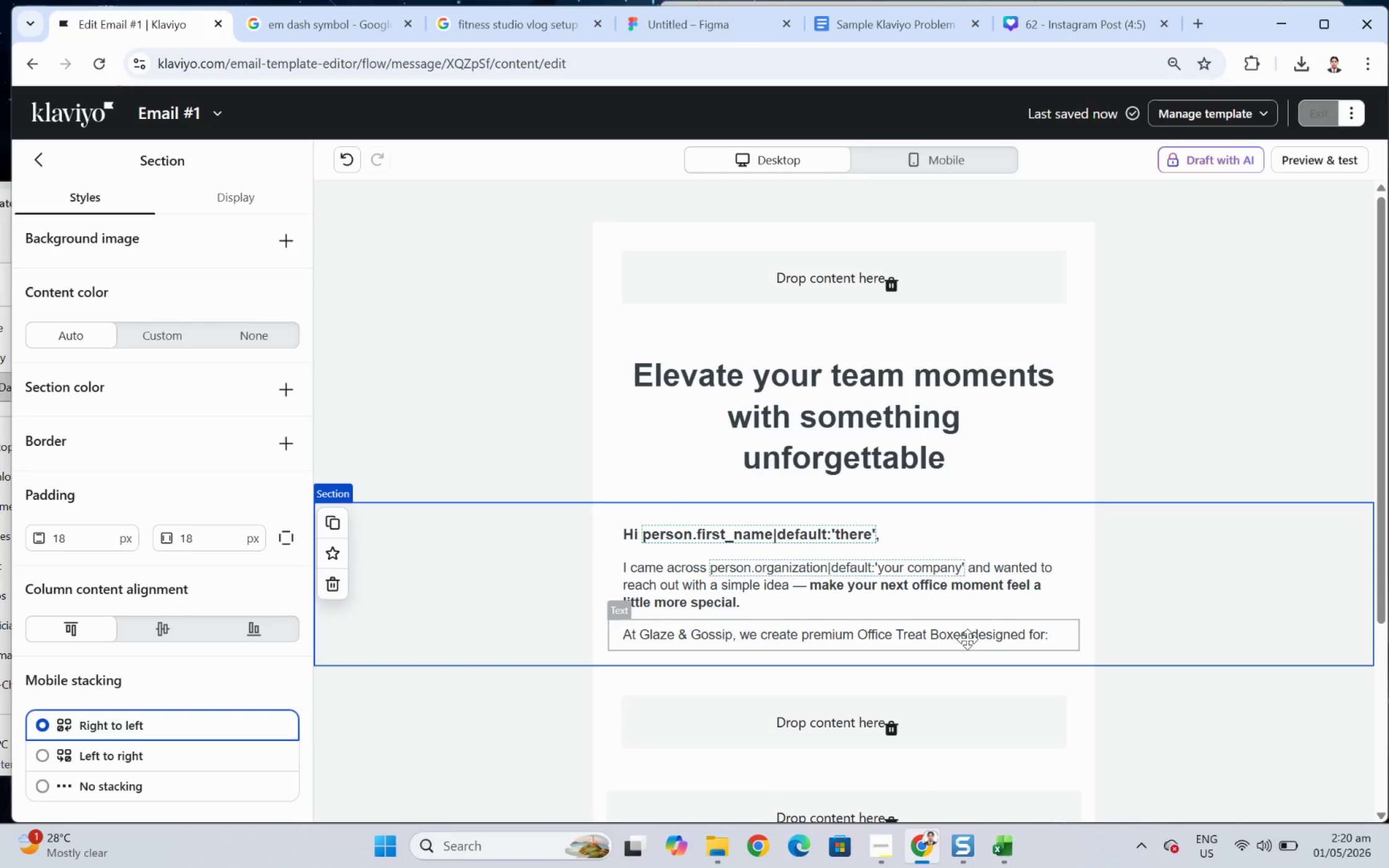 
double_click([962, 641])
 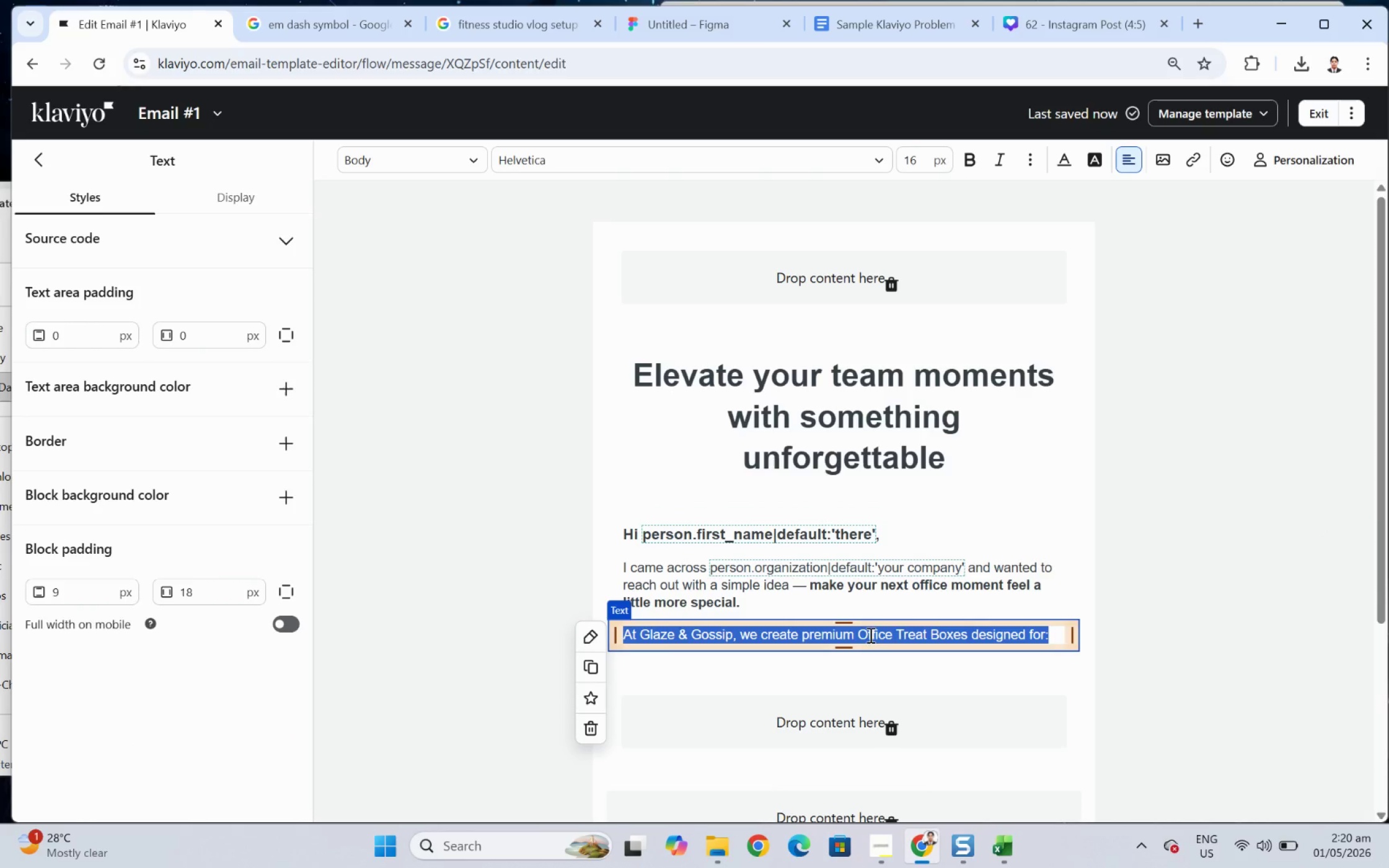 
left_click([853, 634])
 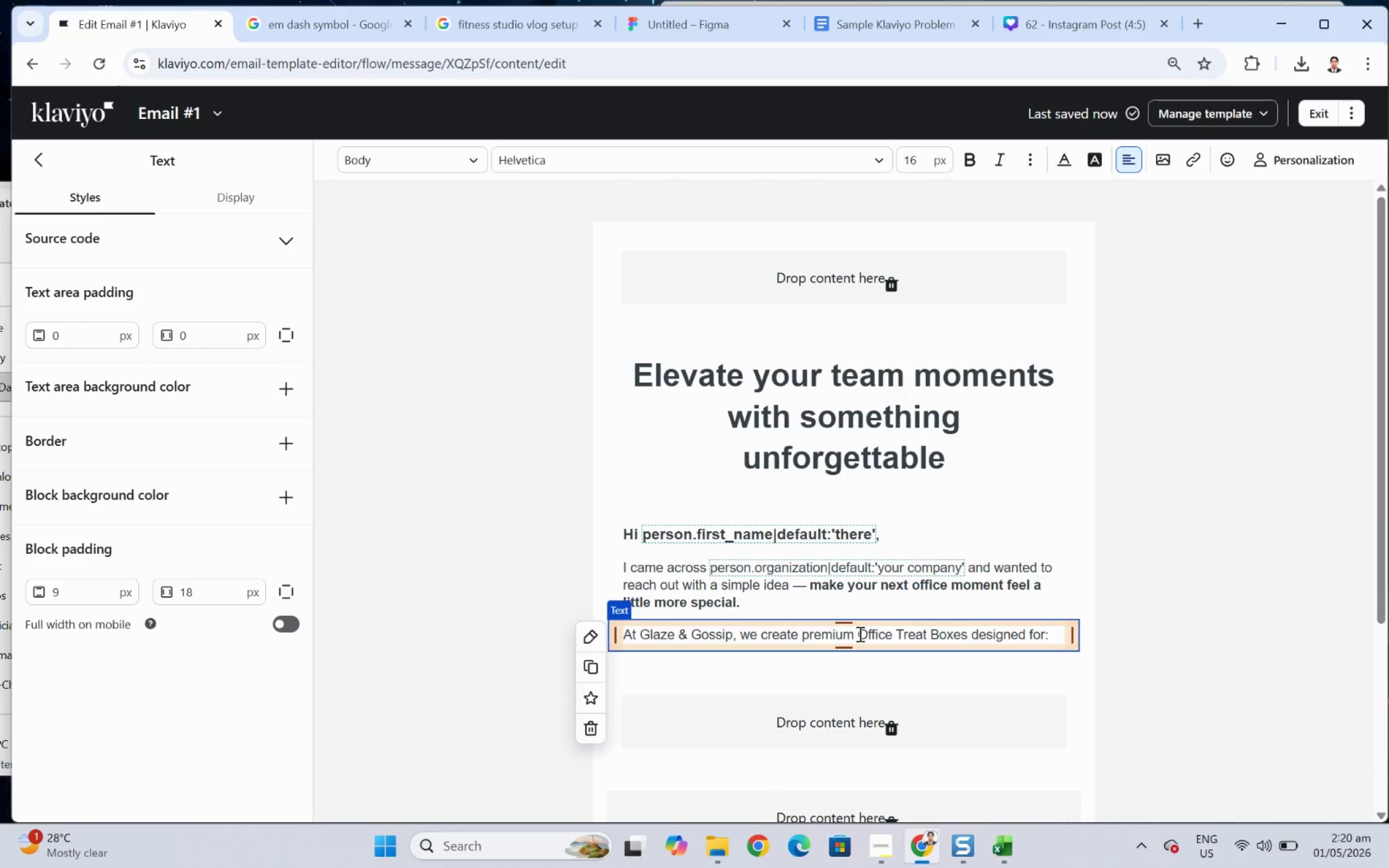 
left_click_drag(start_coordinate=[858, 633], to_coordinate=[964, 633])
 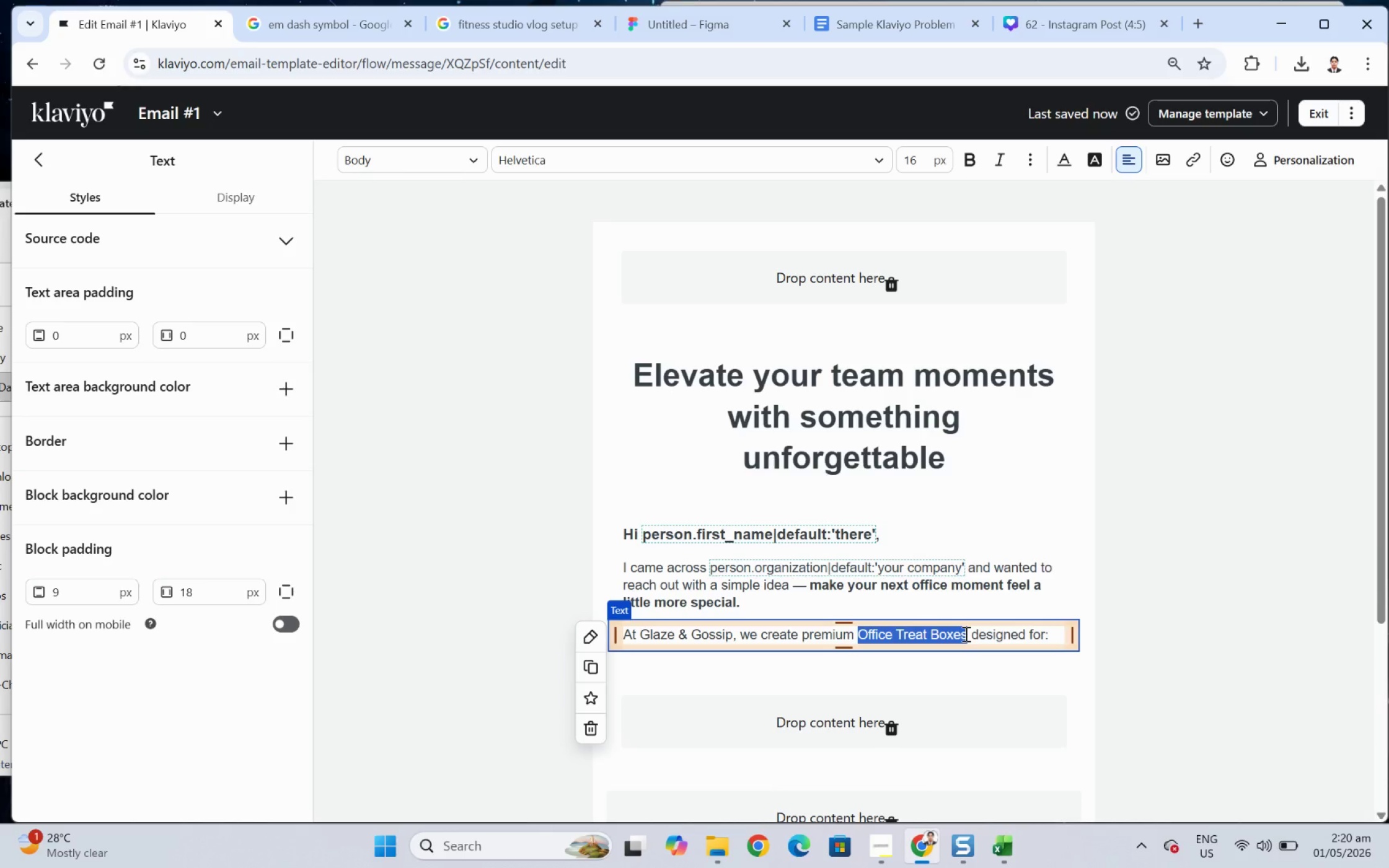 
key(Control+B)
 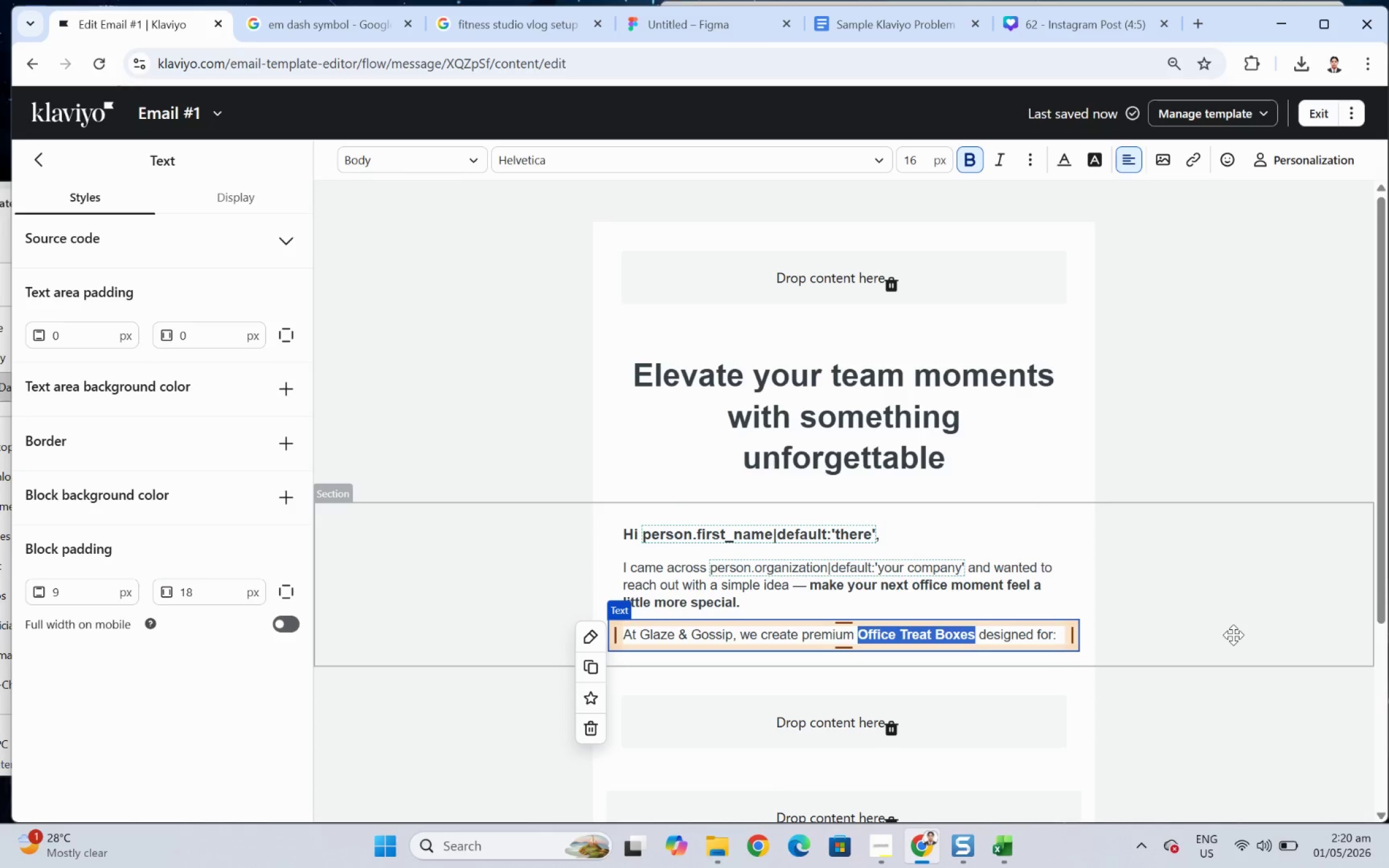 
left_click([1233, 634])
 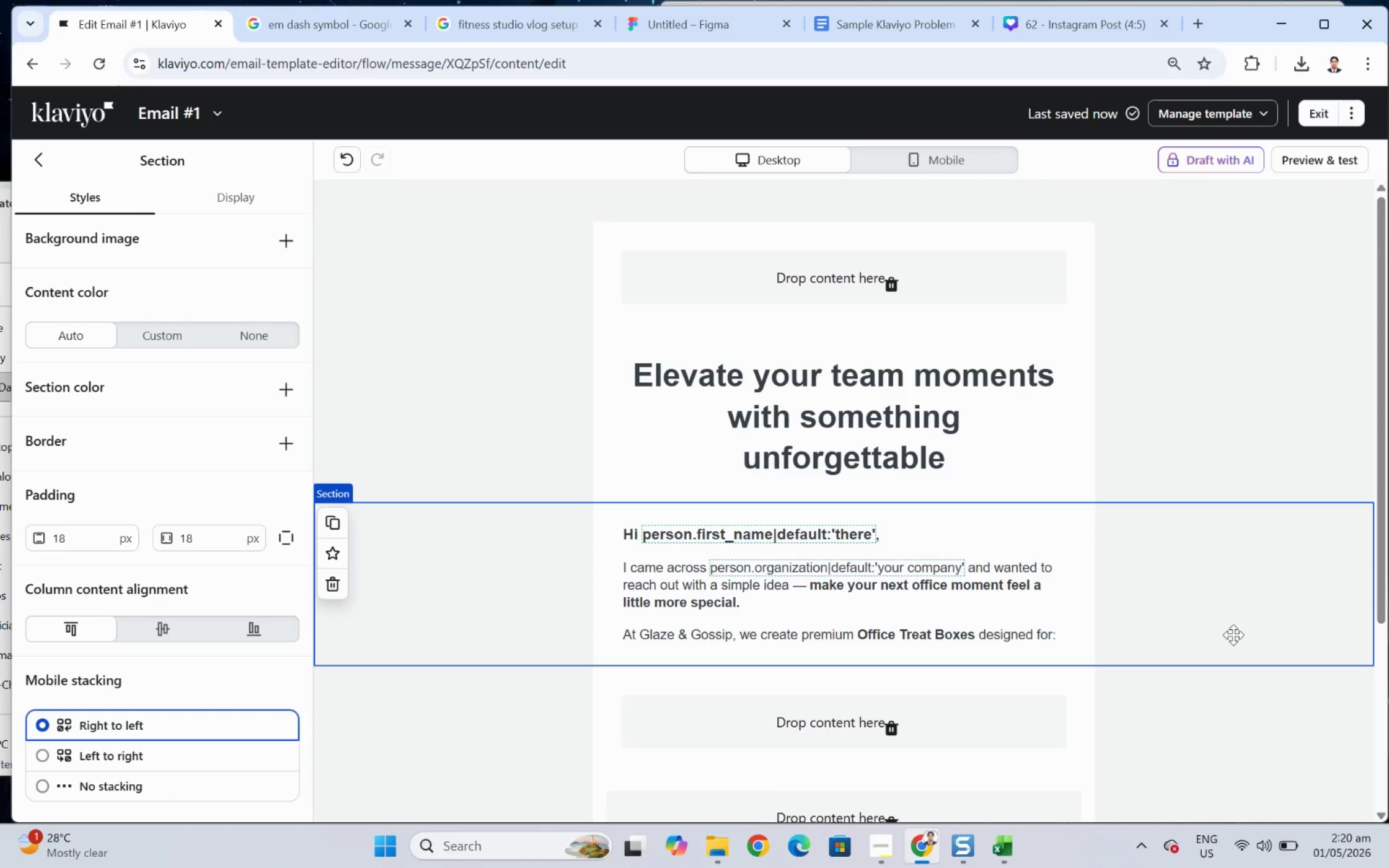 
scroll: coordinate [1233, 634], scroll_direction: down, amount: 1.0
 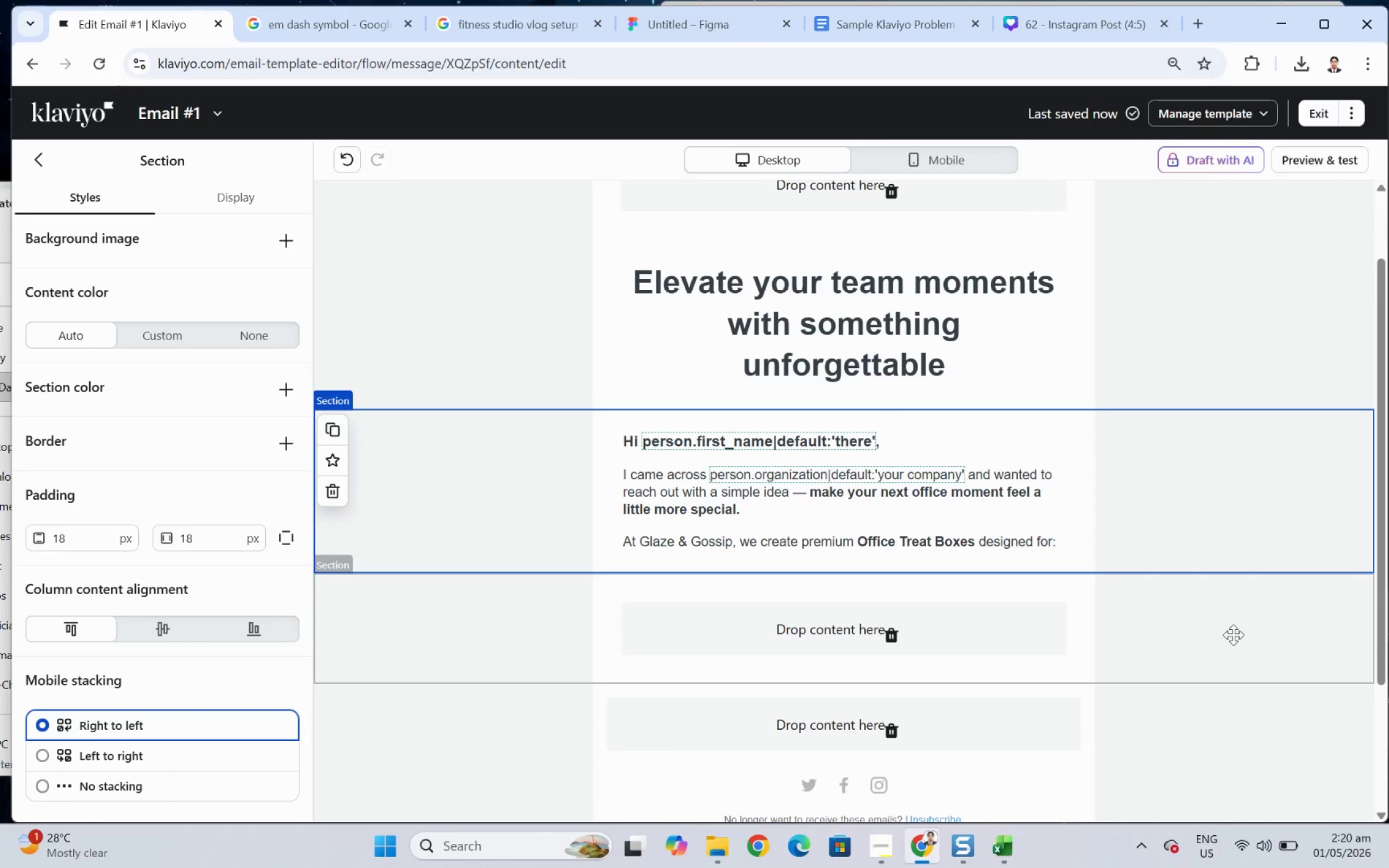 
scroll: coordinate [1233, 634], scroll_direction: up, amount: 2.0
 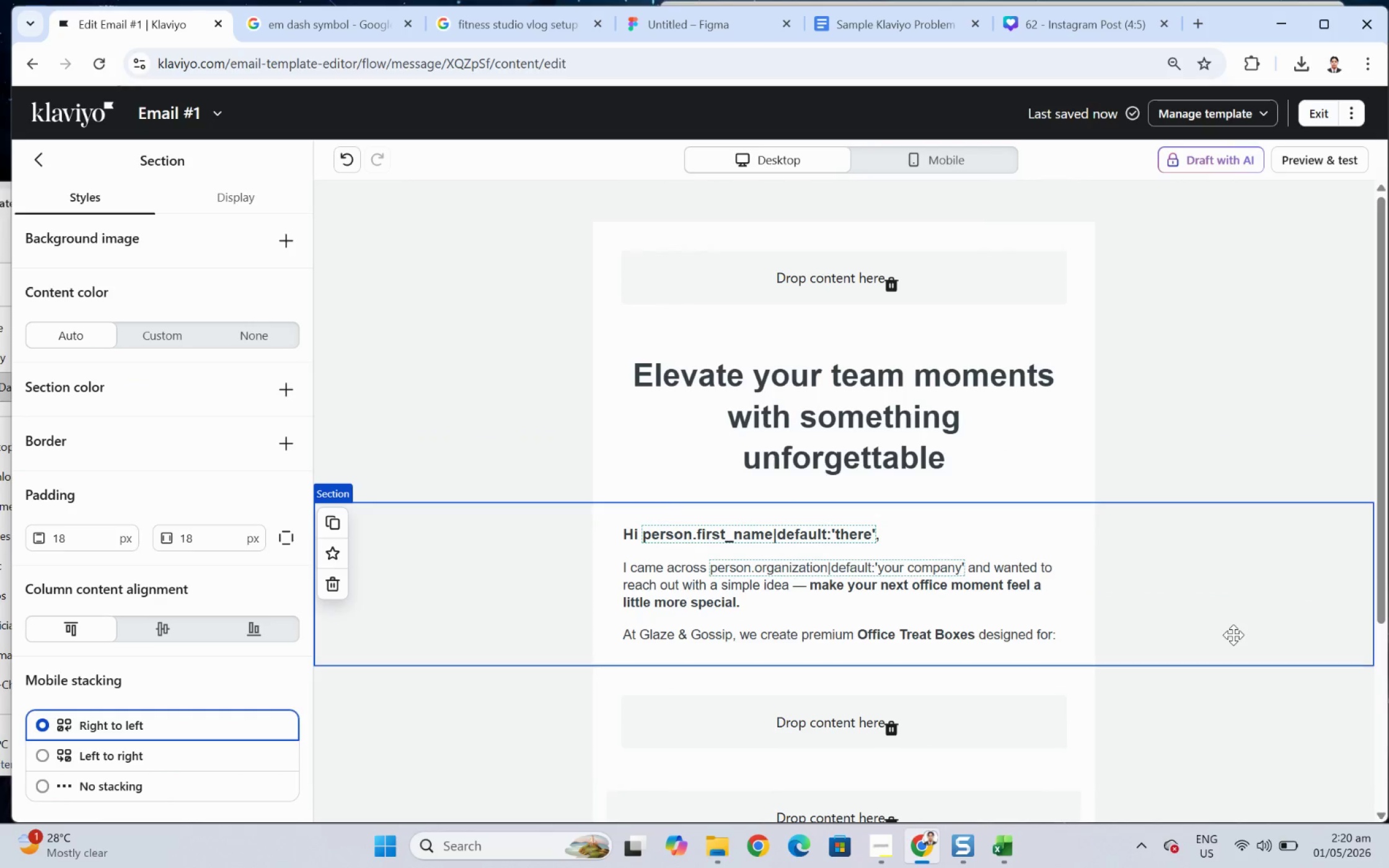 
scroll: coordinate [1233, 634], scroll_direction: down, amount: 1.0
 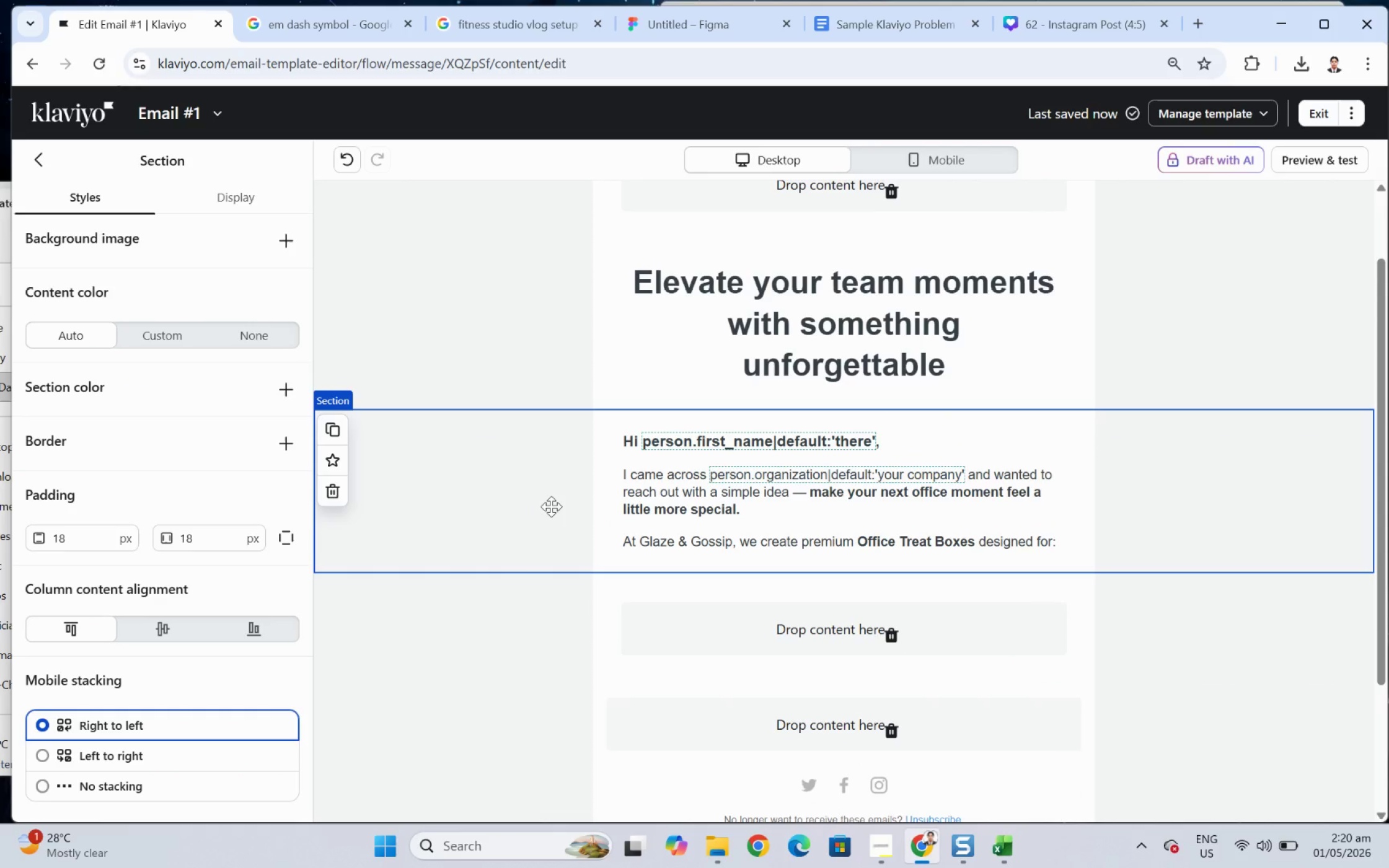 
wait(5.53)
 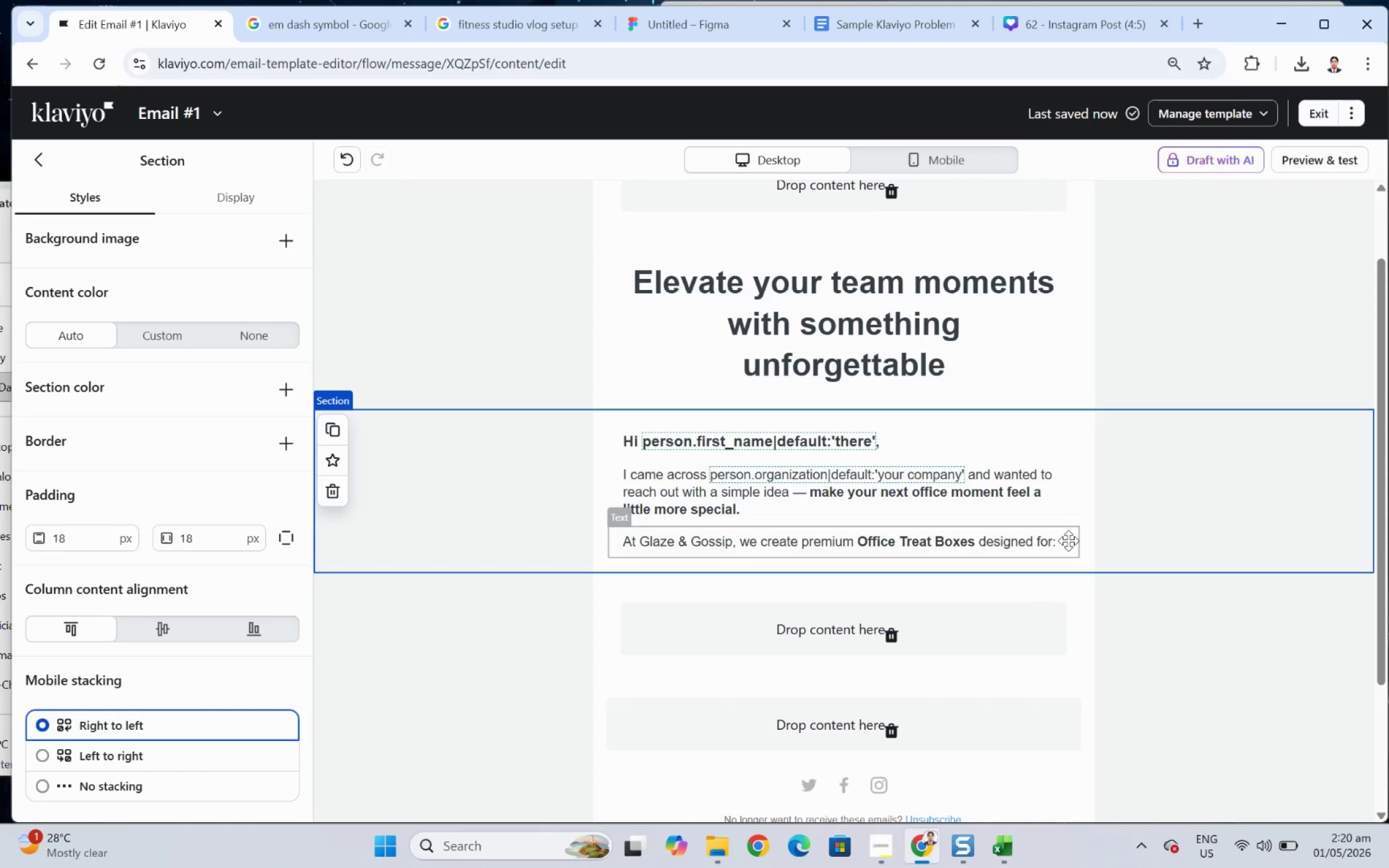 
left_click([1064, 531])
 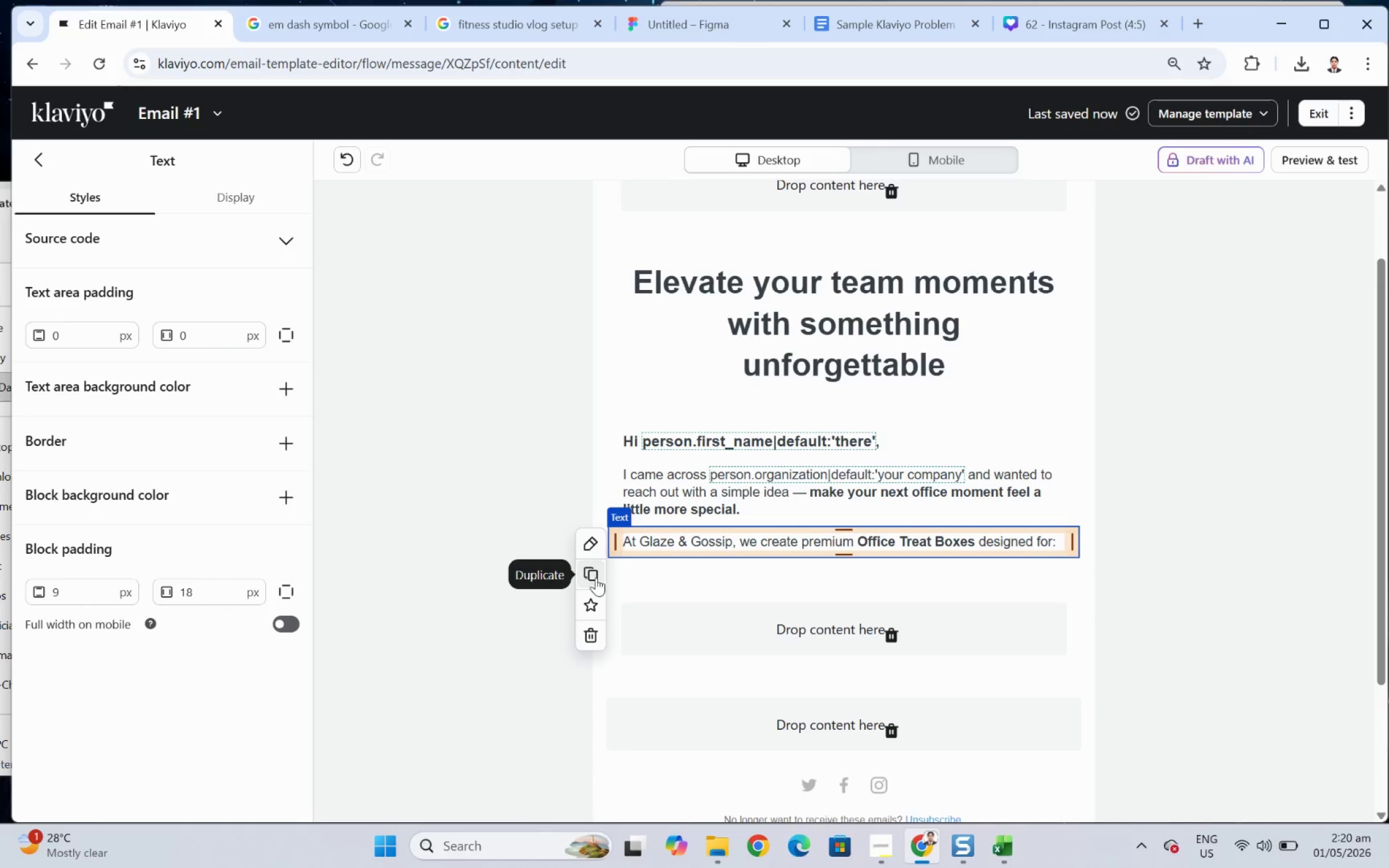 
left_click([596, 577])
 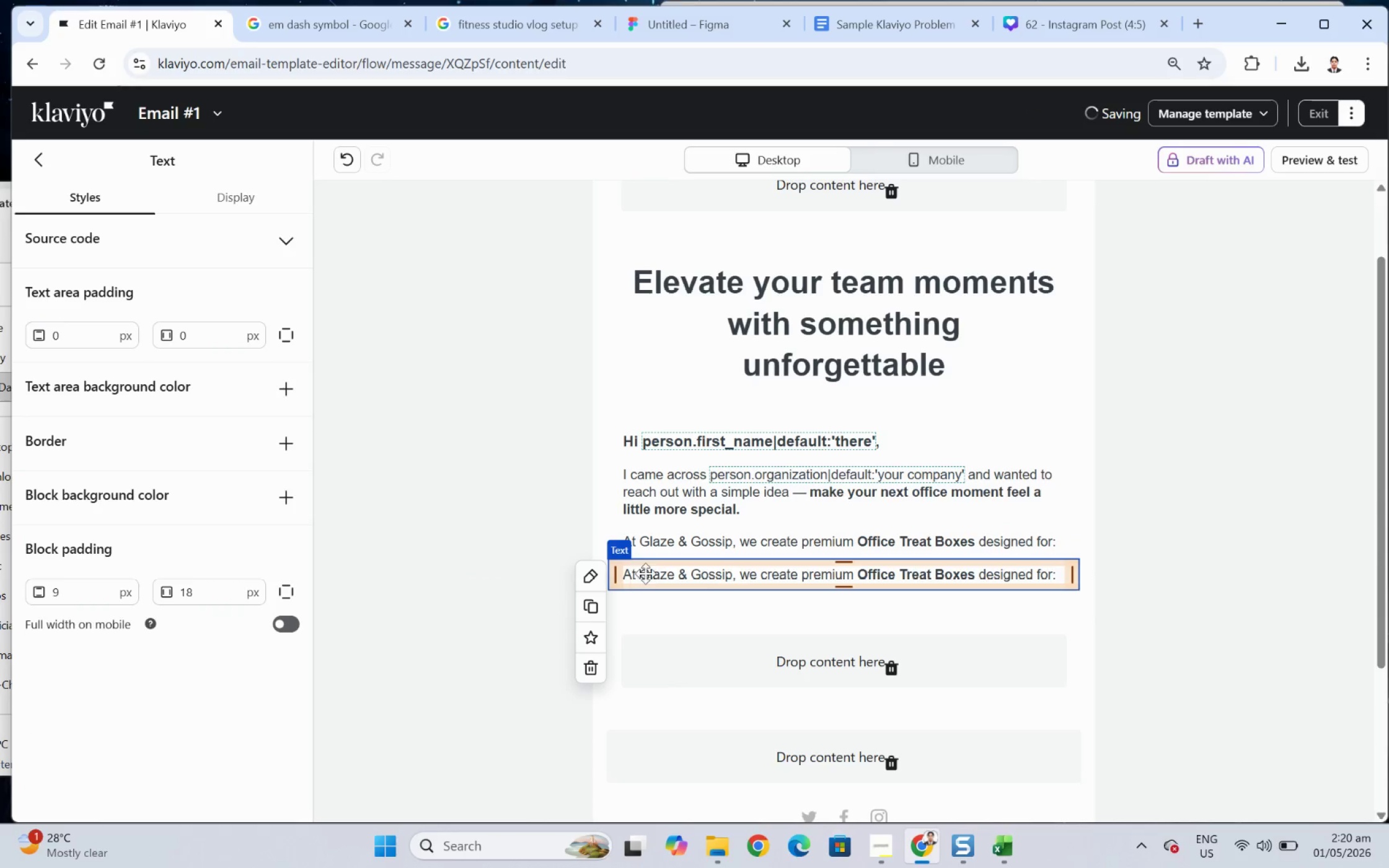 
double_click([649, 572])
 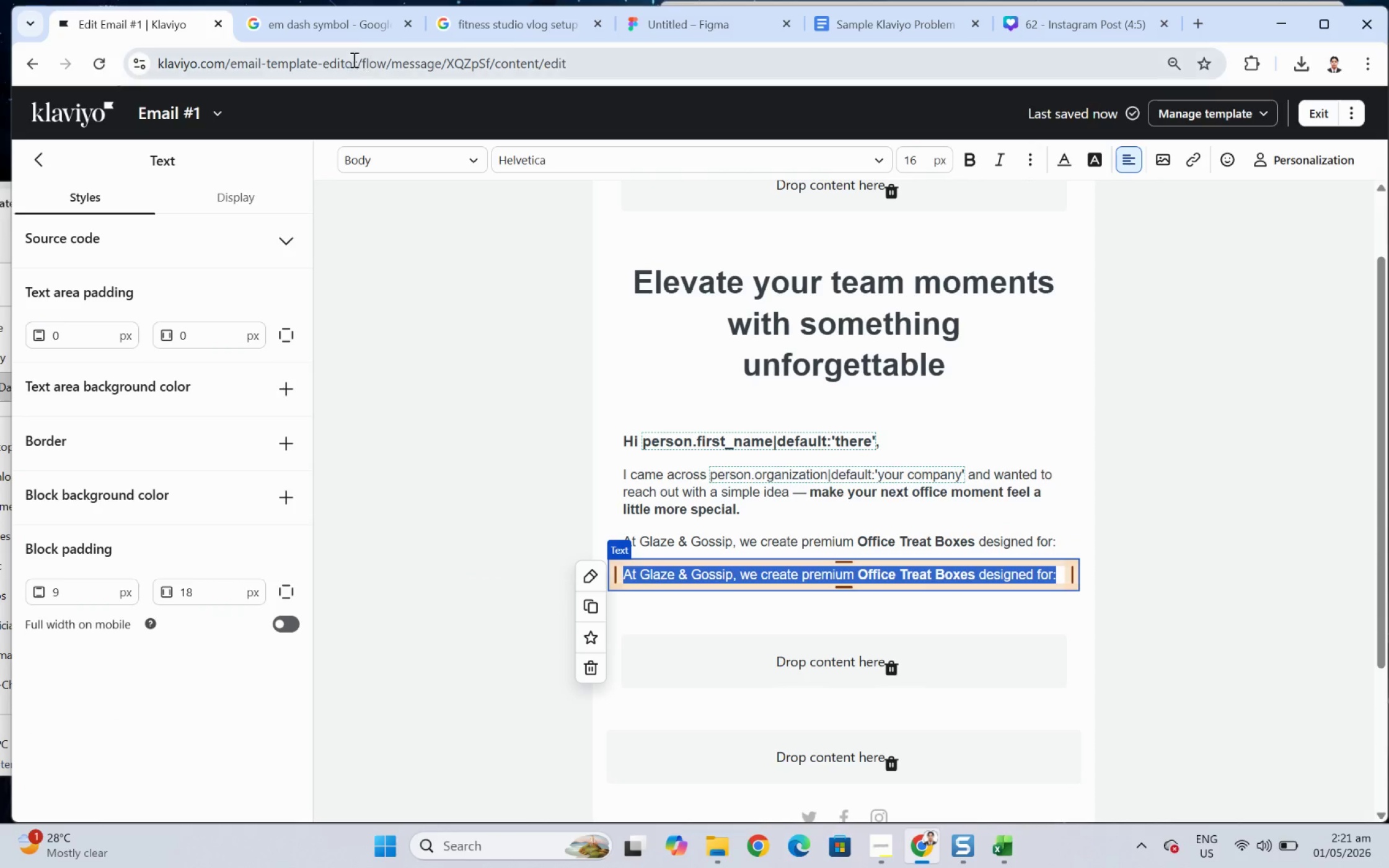 
wait(5.45)
 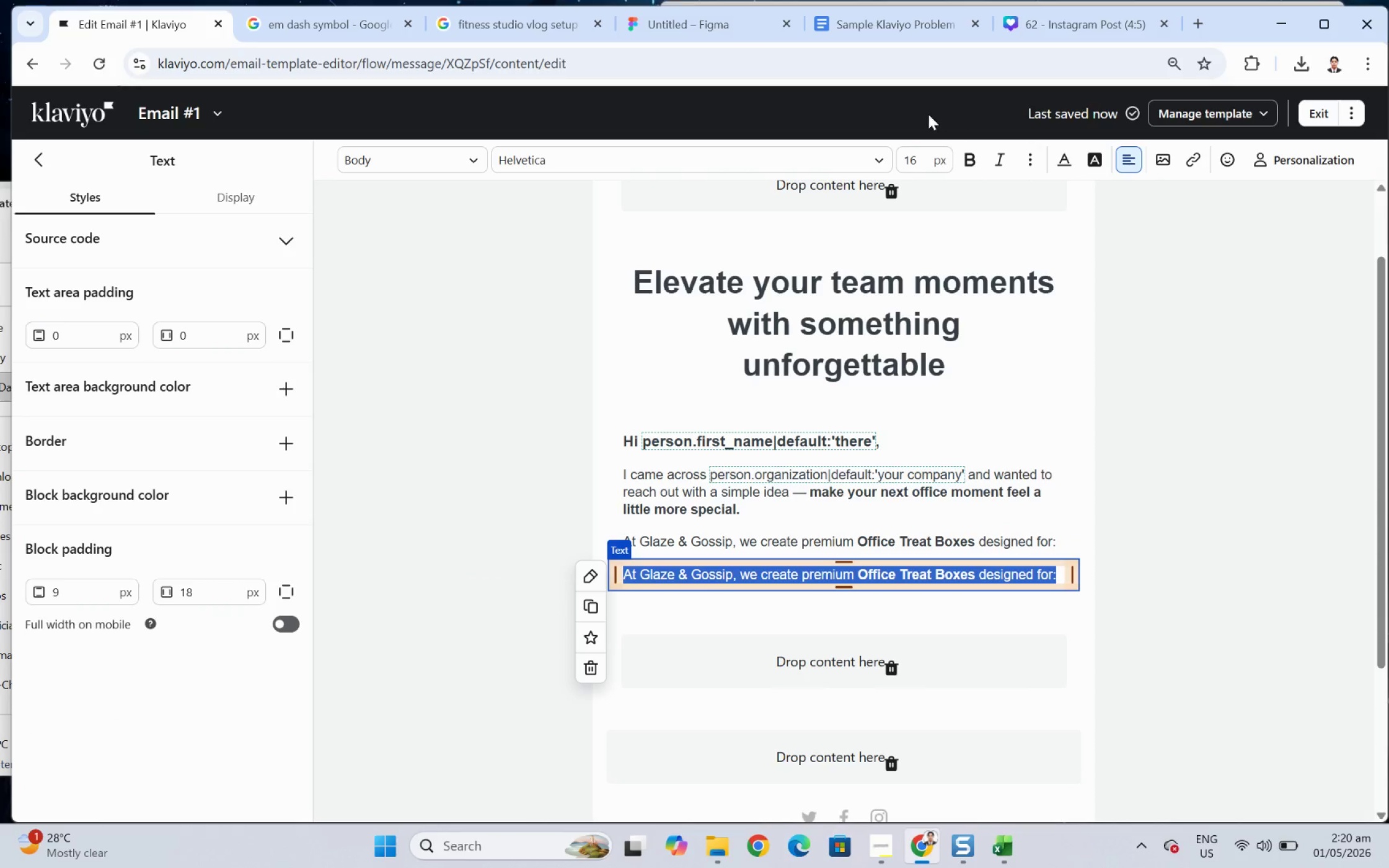 
type(Empl;o)
key(Backspace)
key(Backspace)
type(oyee aapr)
key(Backspace)
key(Backspace)
key(Backspace)
type(ppreciation)
 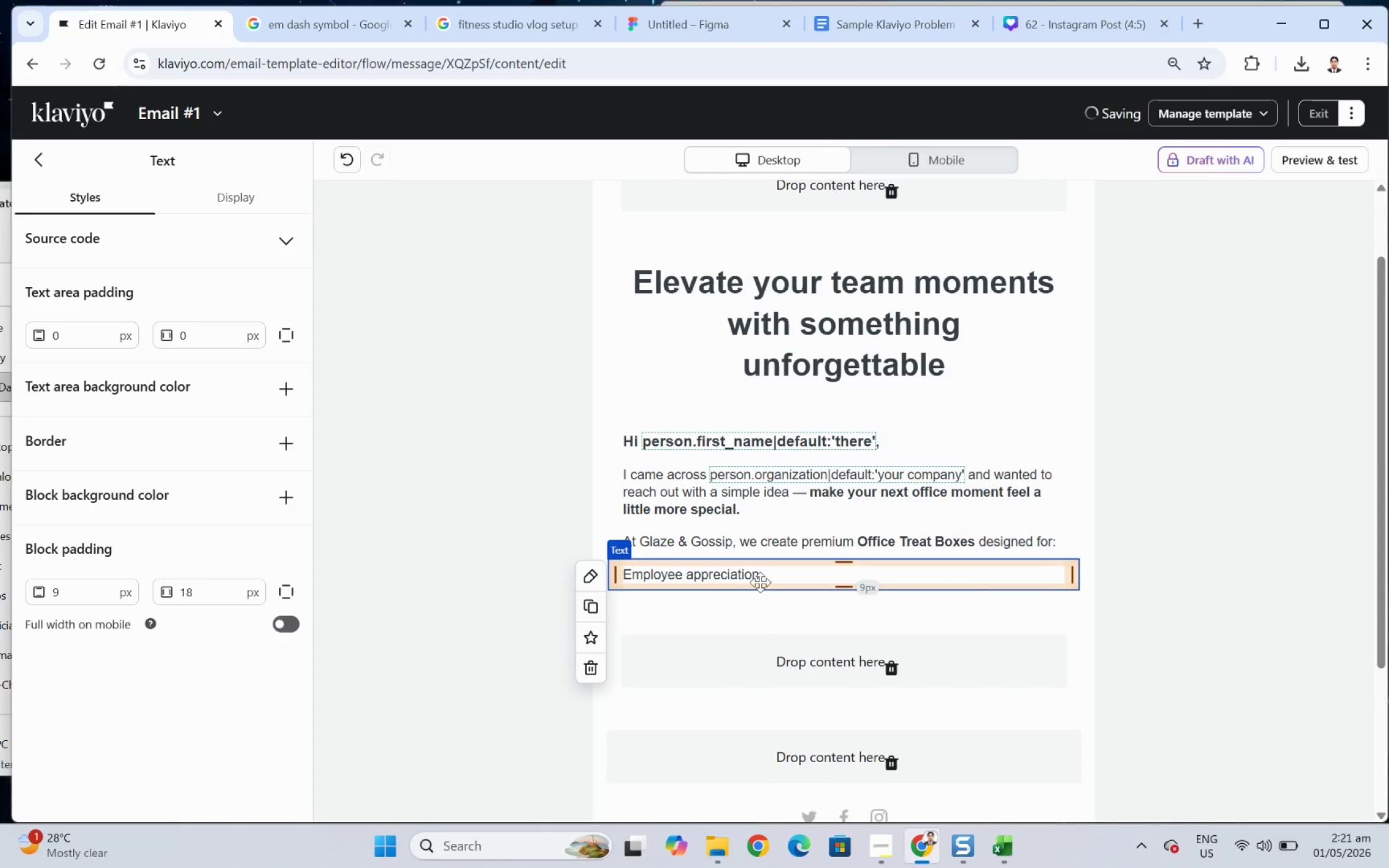 
left_click([588, 599])
 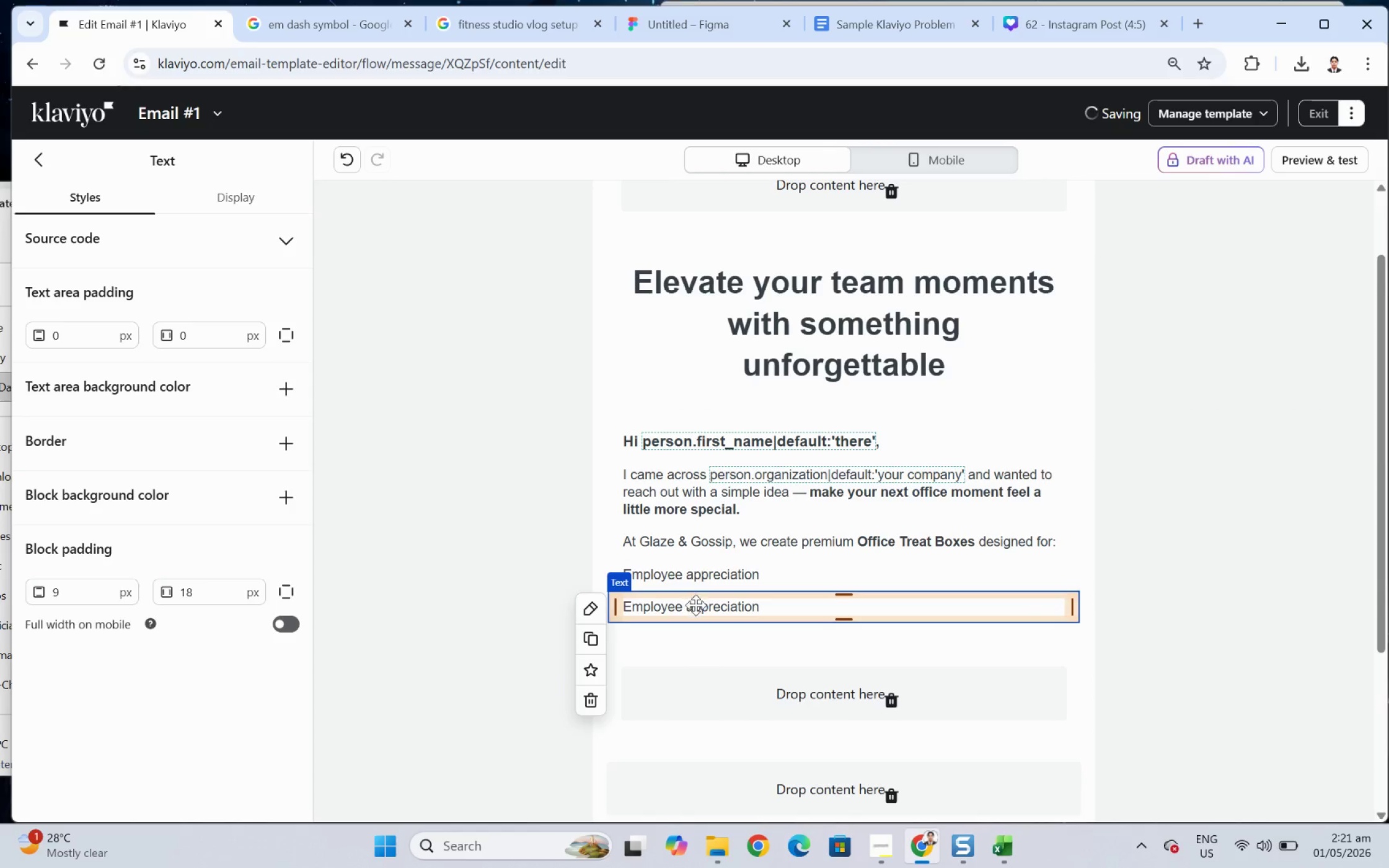 
double_click([695, 605])
 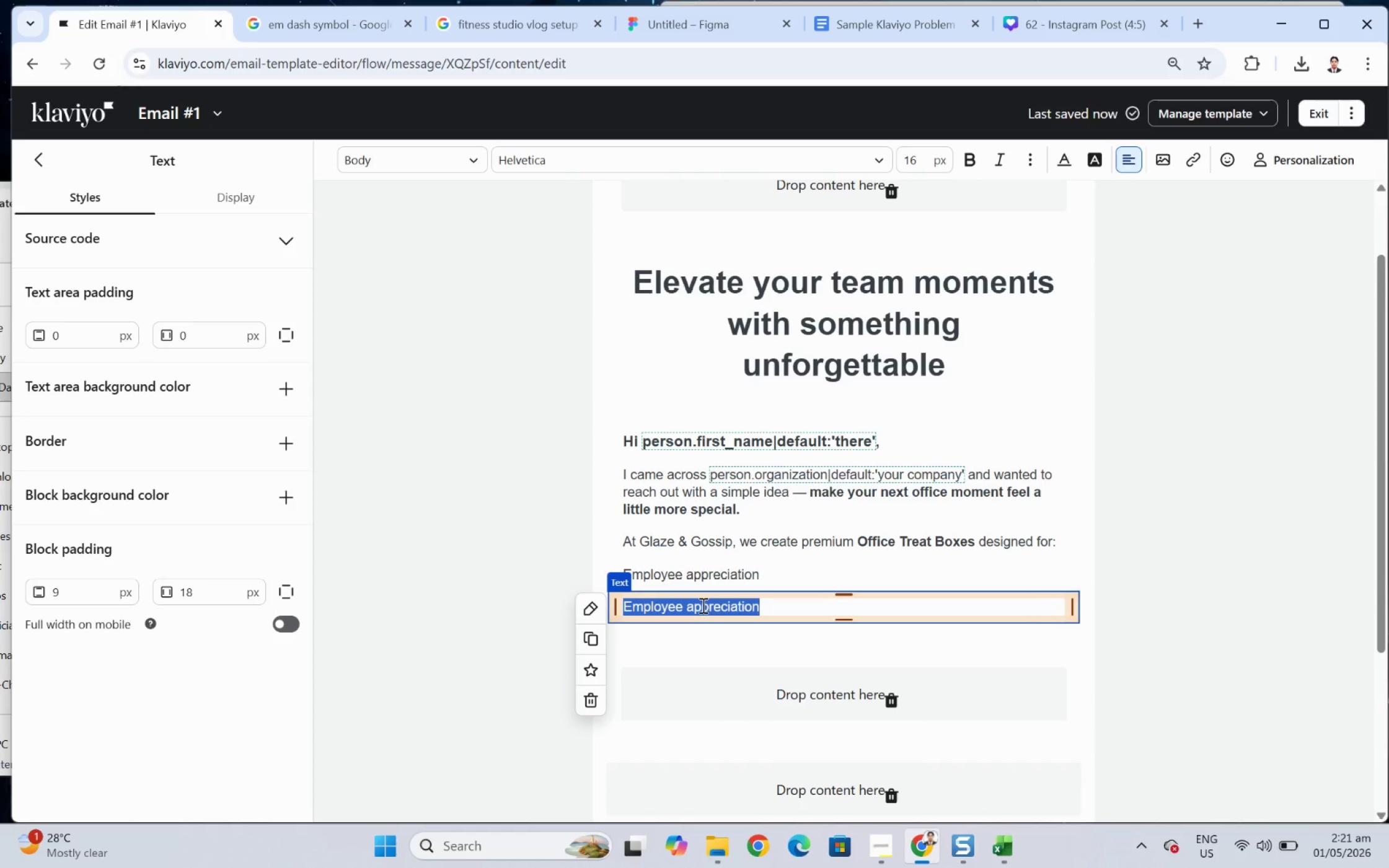 
type(Team Cele)
key(Backspace)
key(Backspace)
key(Backspace)
type(ce)
key(Backspace)
key(Backspace)
key(Backspace)
type(e)
key(Backspace)
type(celebrations)
 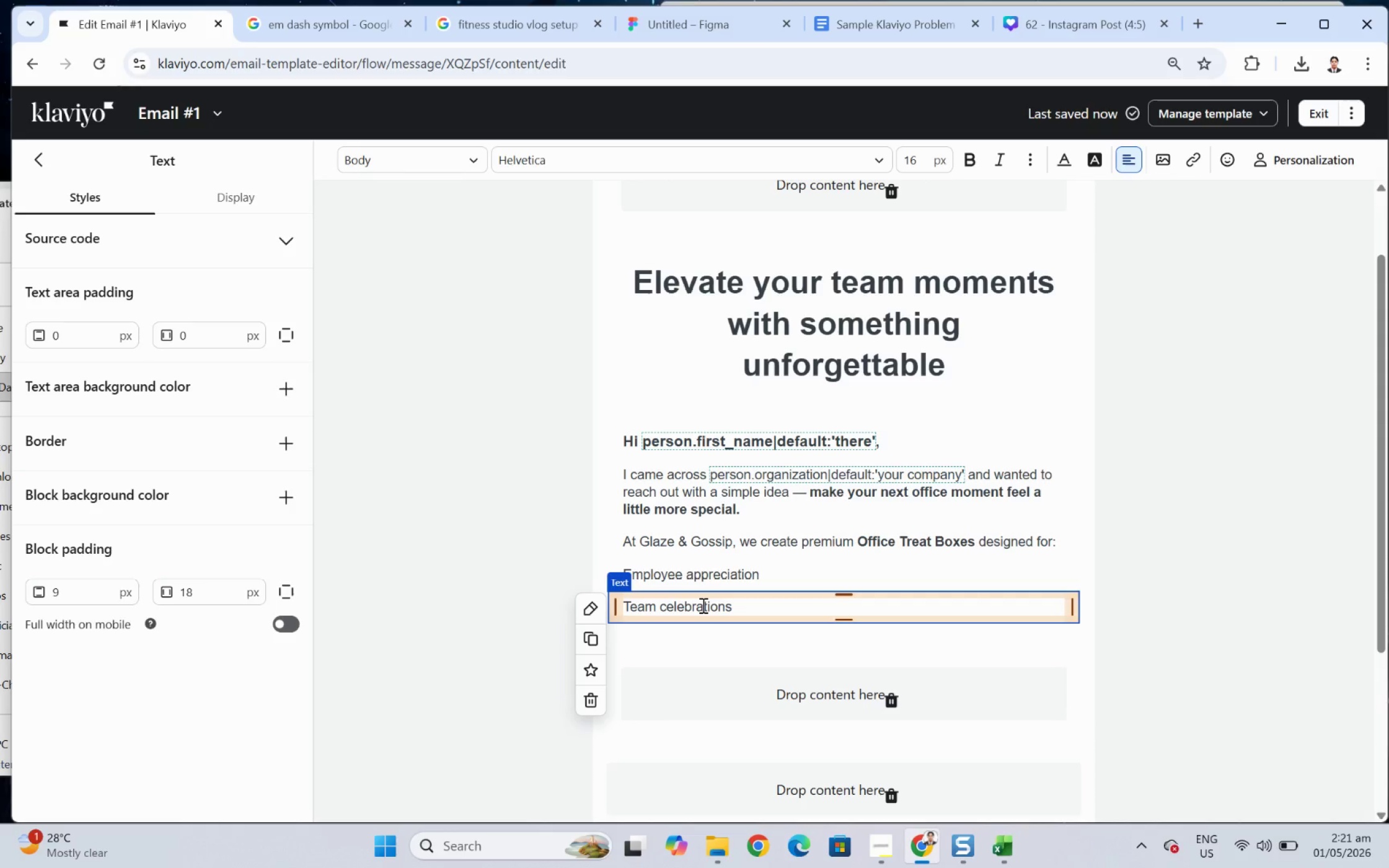 
left_click([699, 647])
 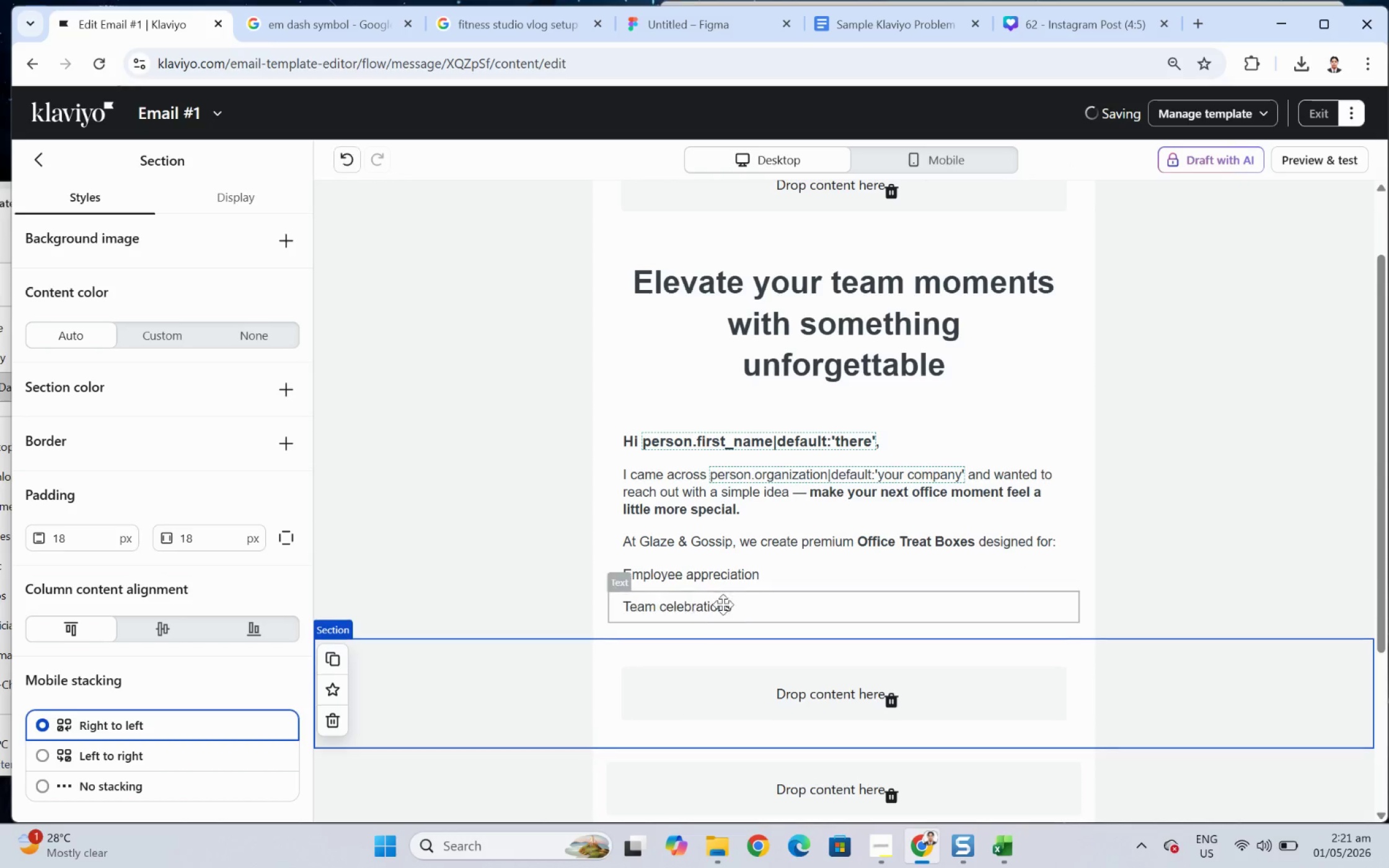 
left_click([725, 602])
 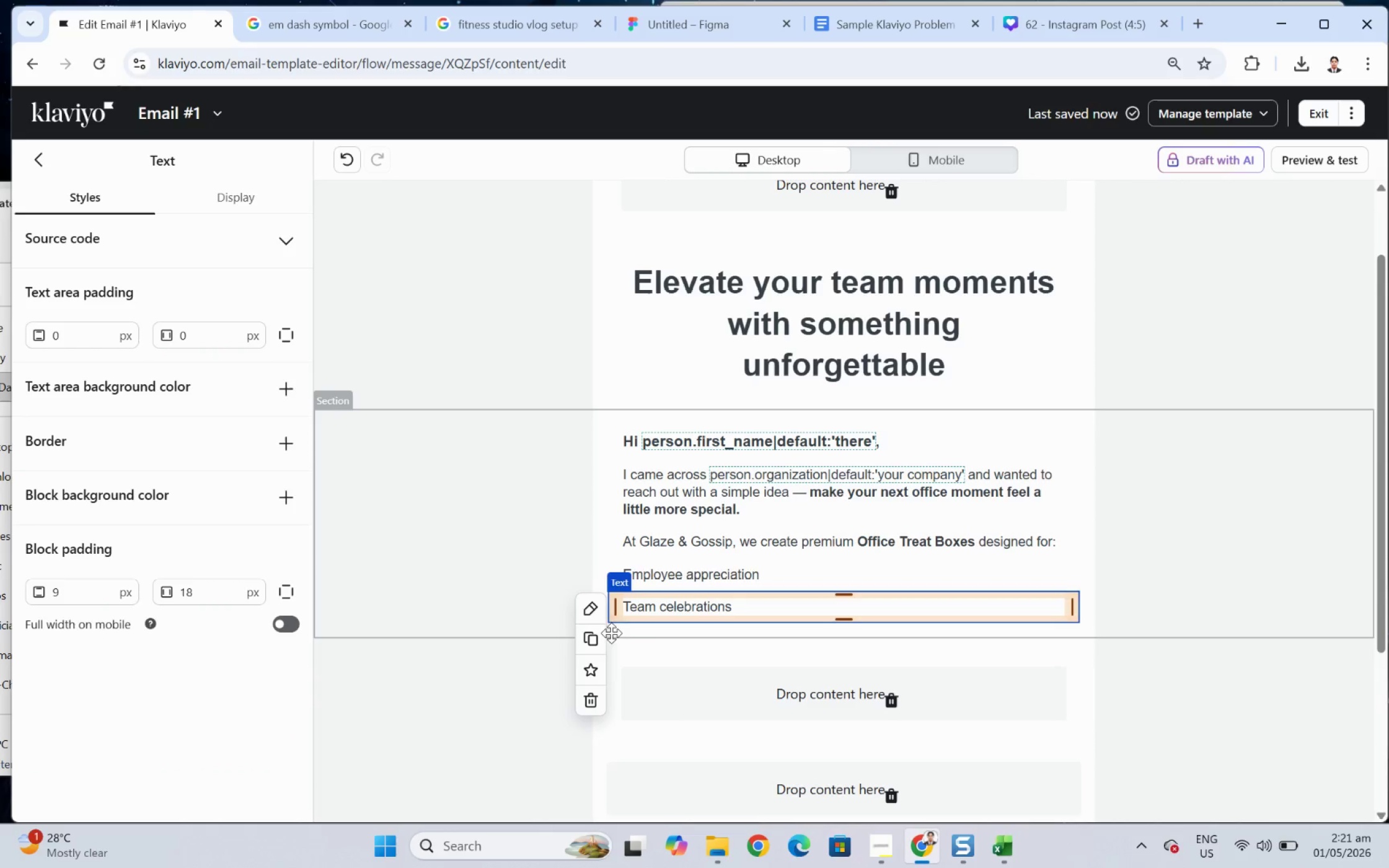 
left_click([600, 639])
 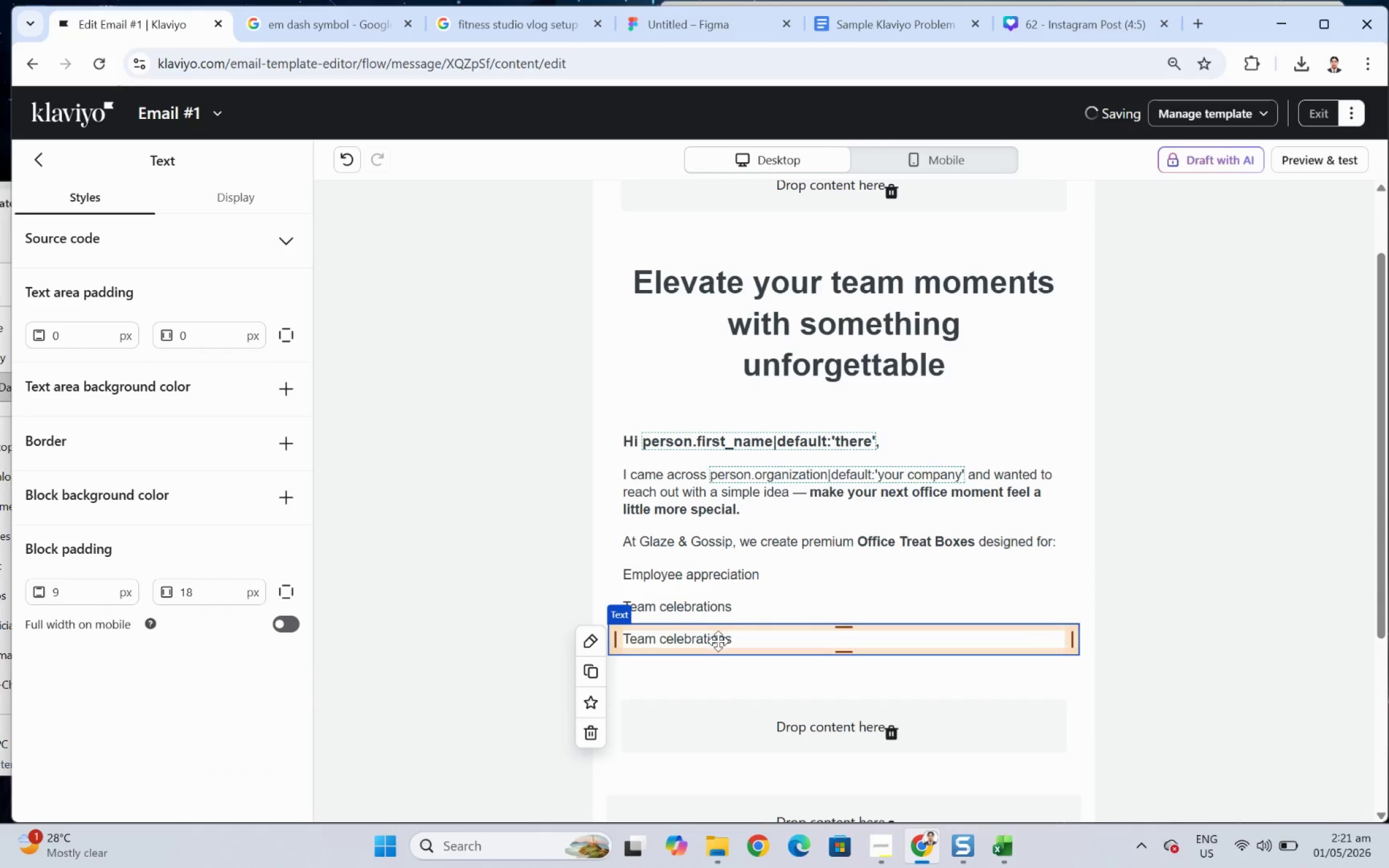 
double_click([718, 644])
 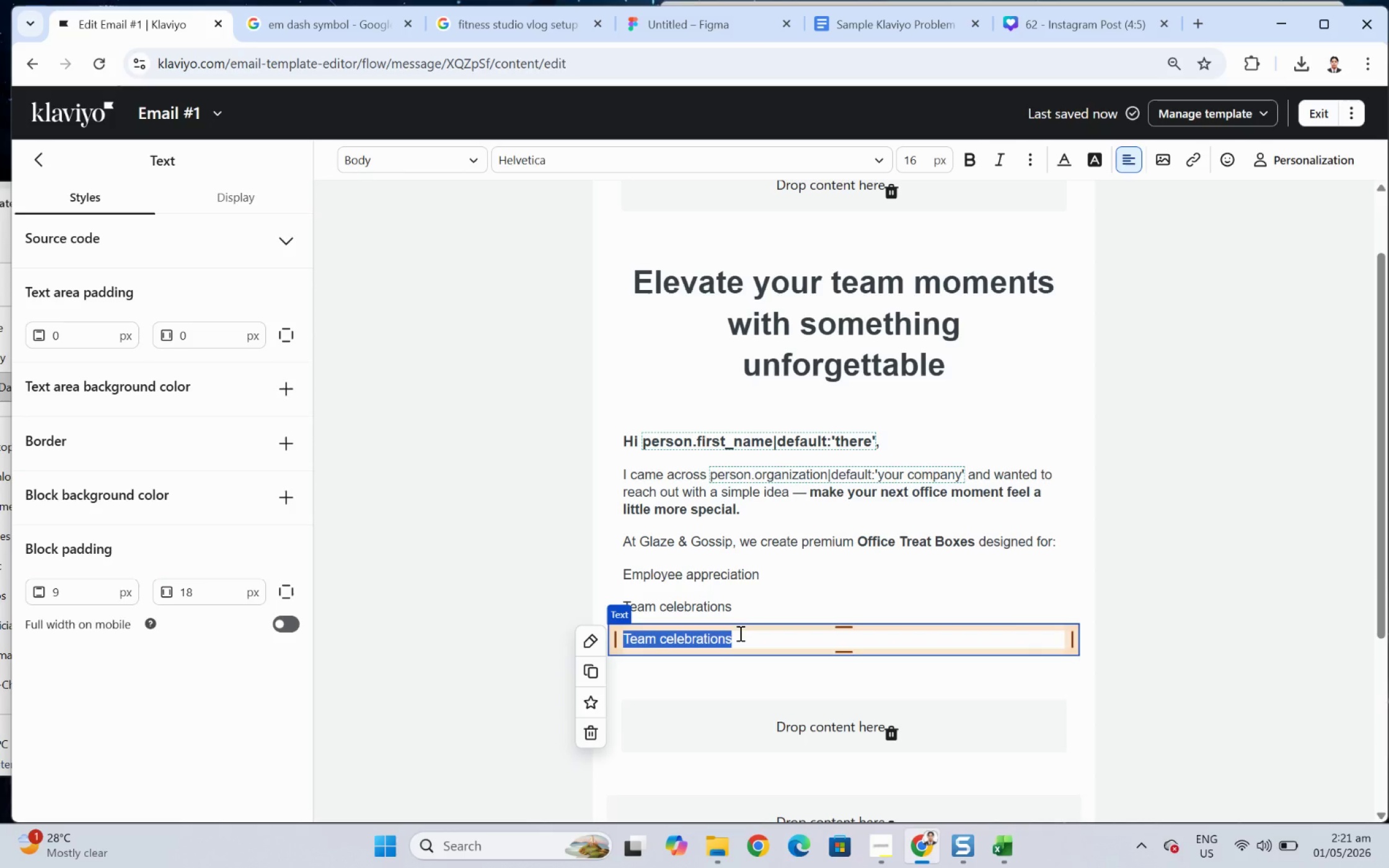 
type(Client gifting)
 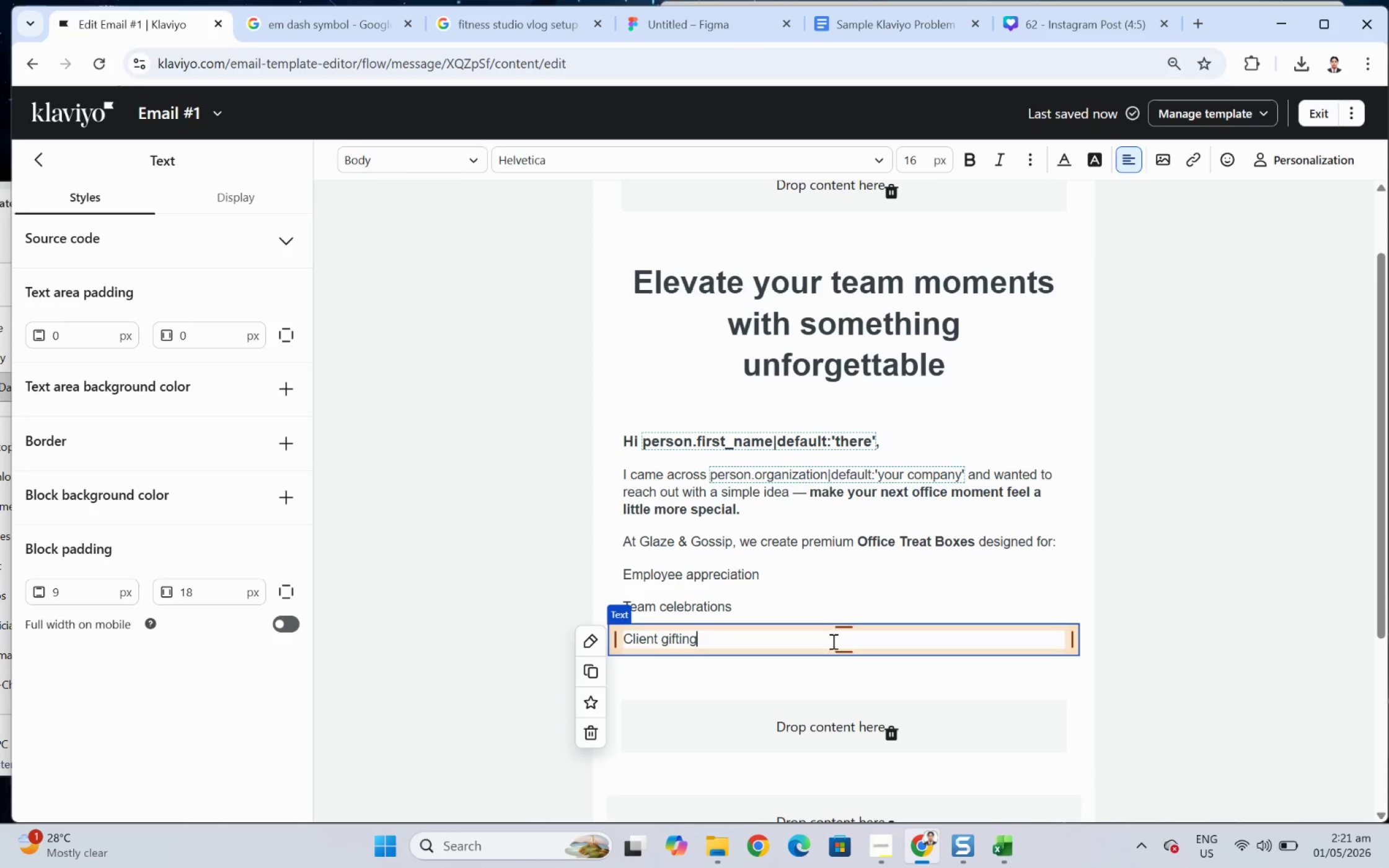 
left_click([909, 589])
 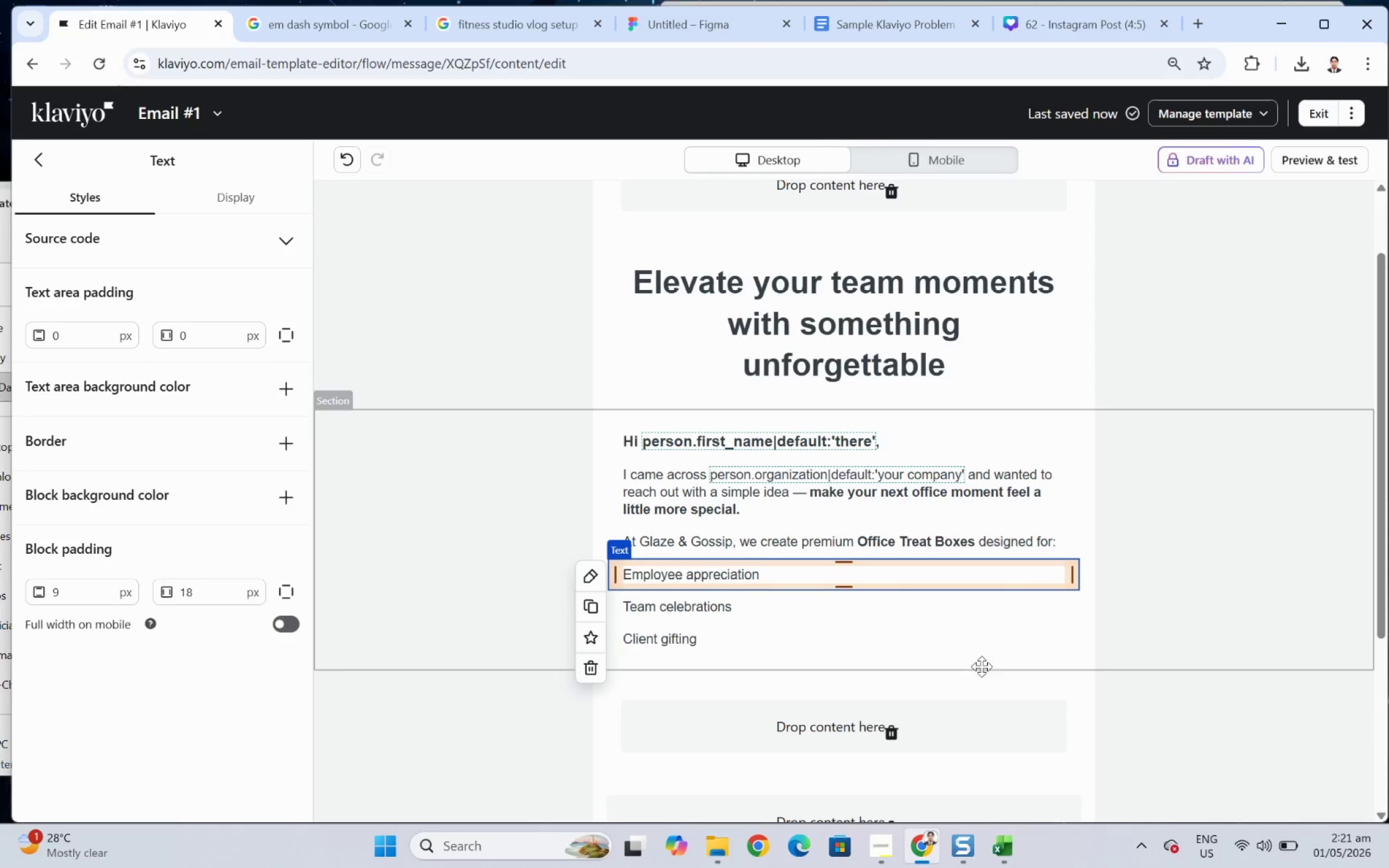 
left_click([1100, 744])
 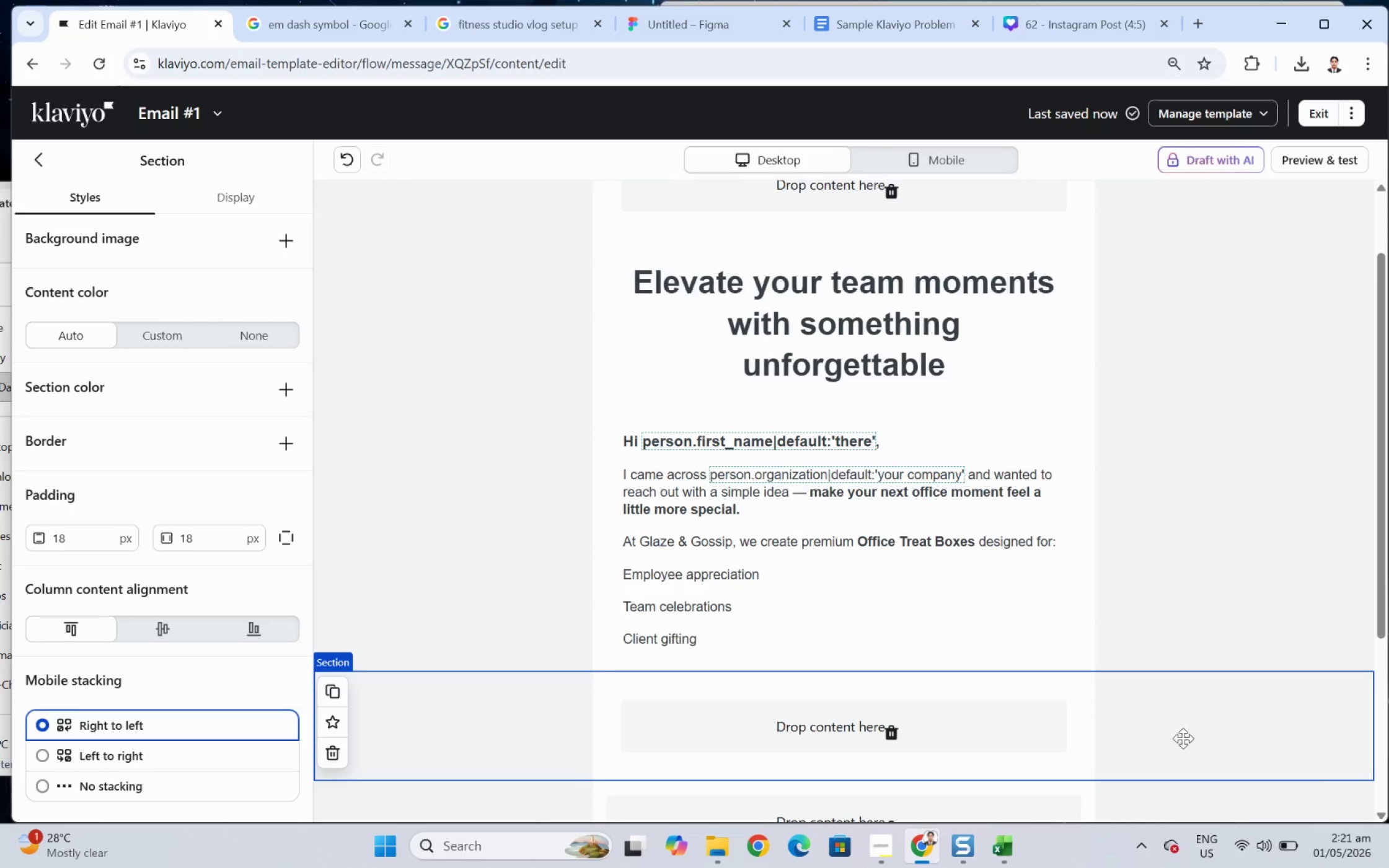 
scroll: coordinate [1142, 641], scroll_direction: down, amount: 1.0
 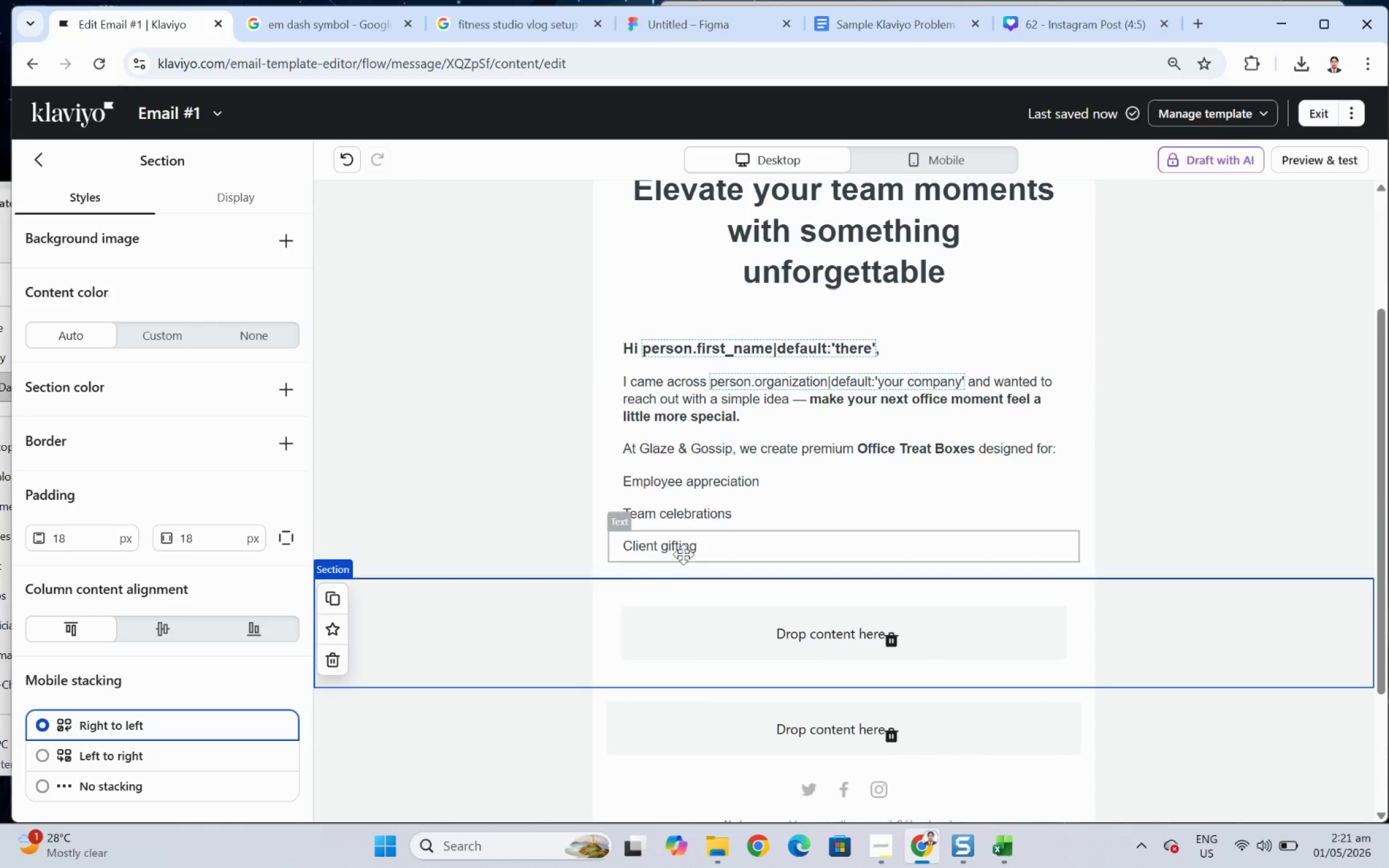 
left_click([697, 548])
 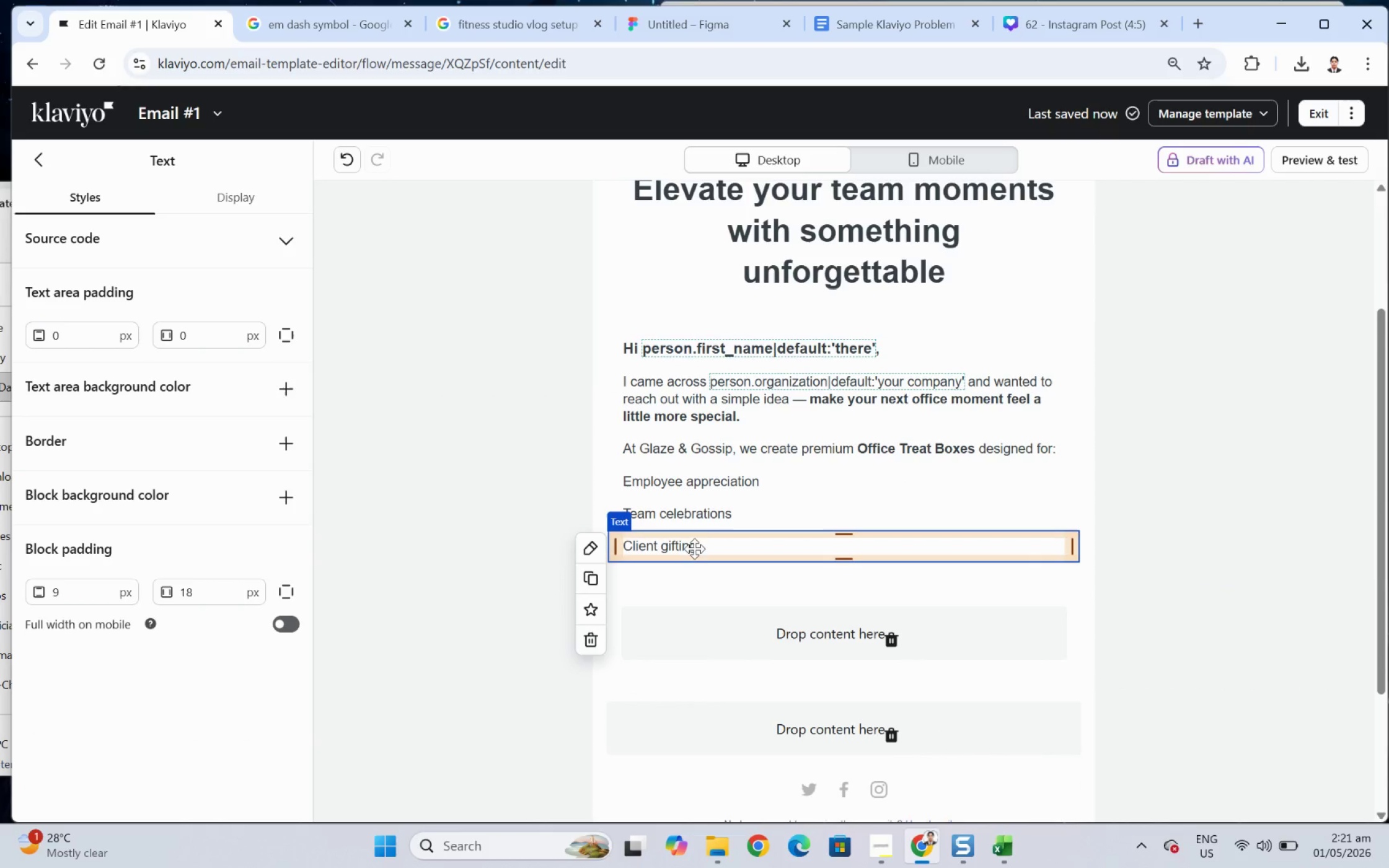 
left_click([597, 578])
 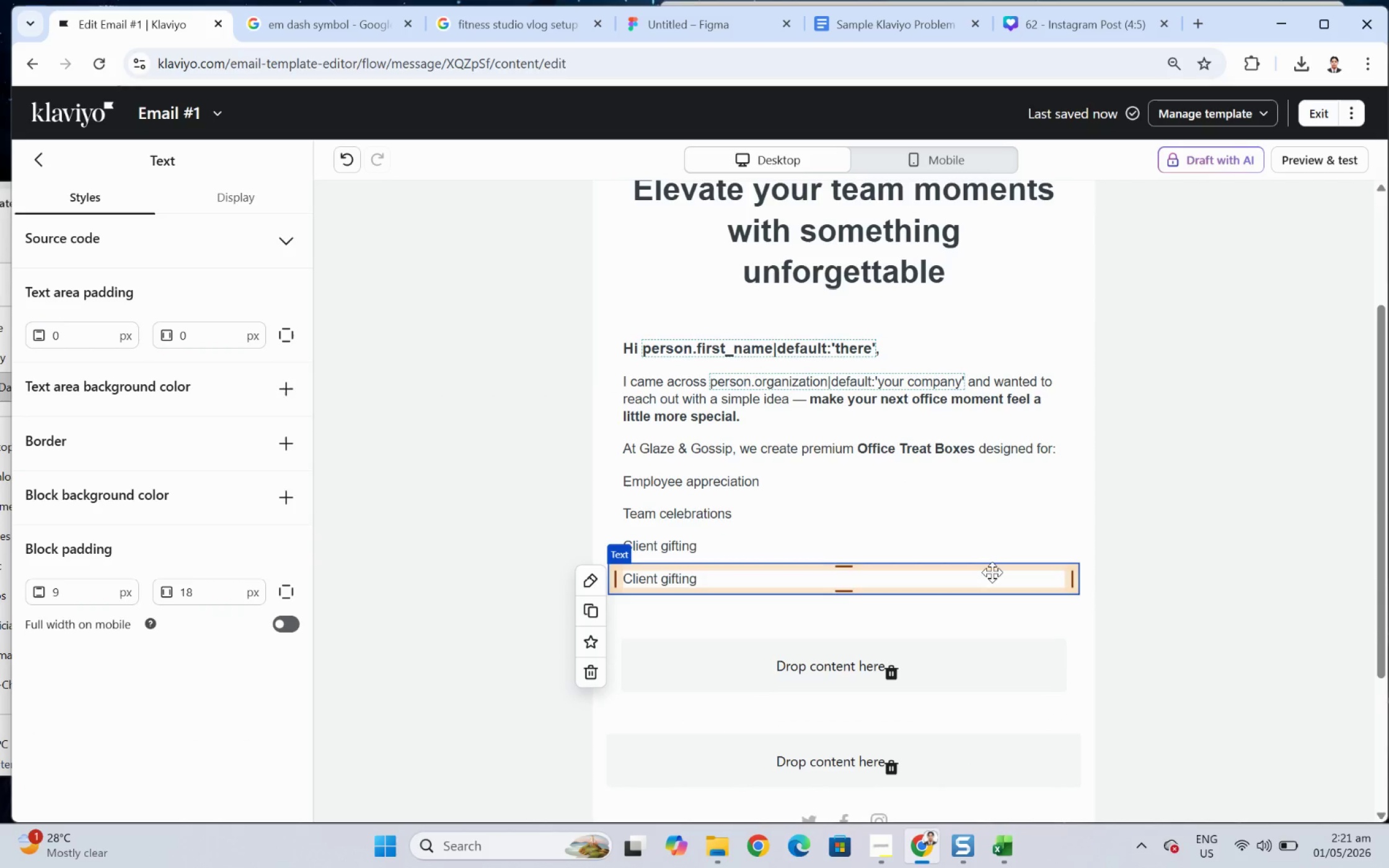 
double_click([991, 569])
 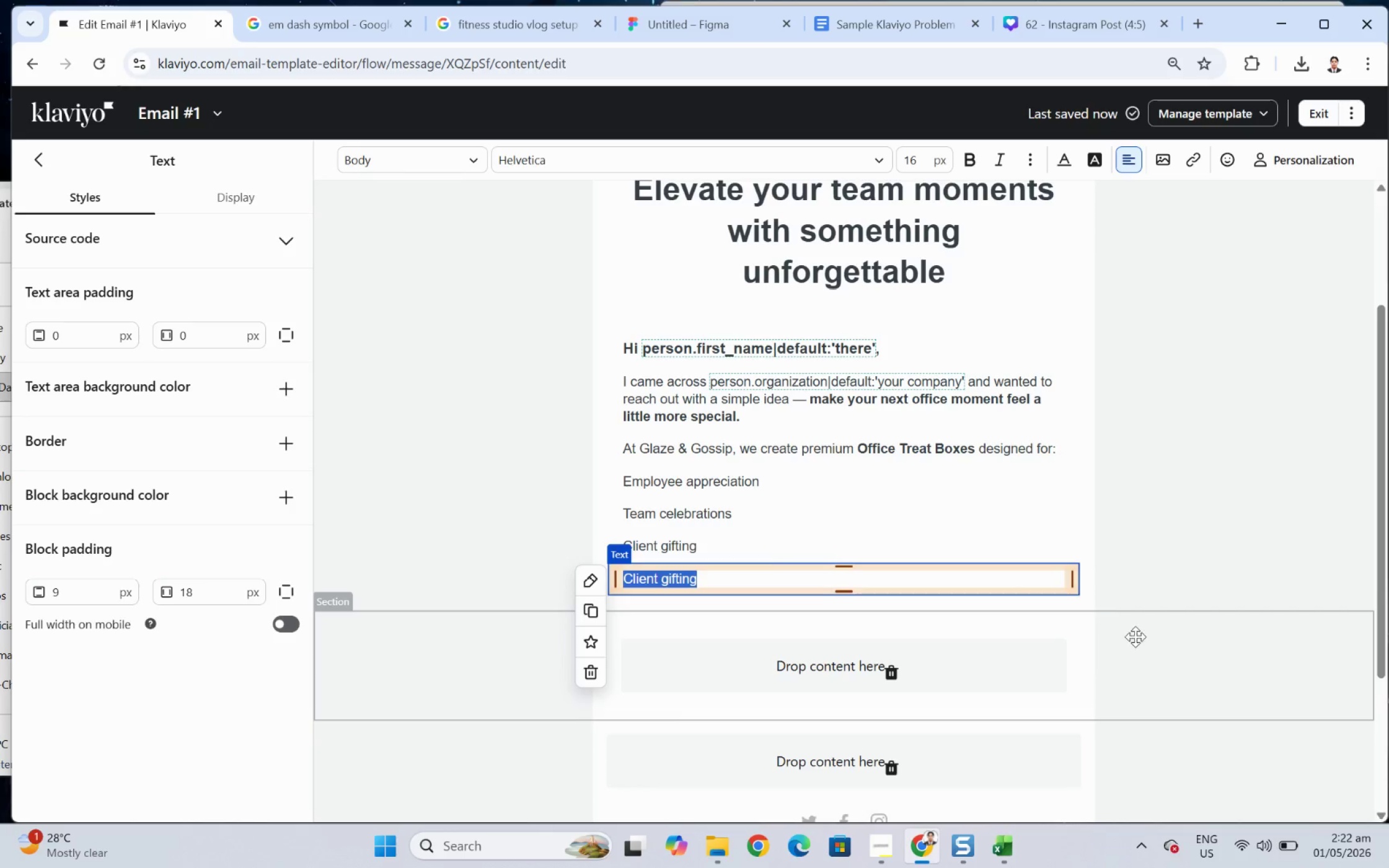 
wait(7.98)
 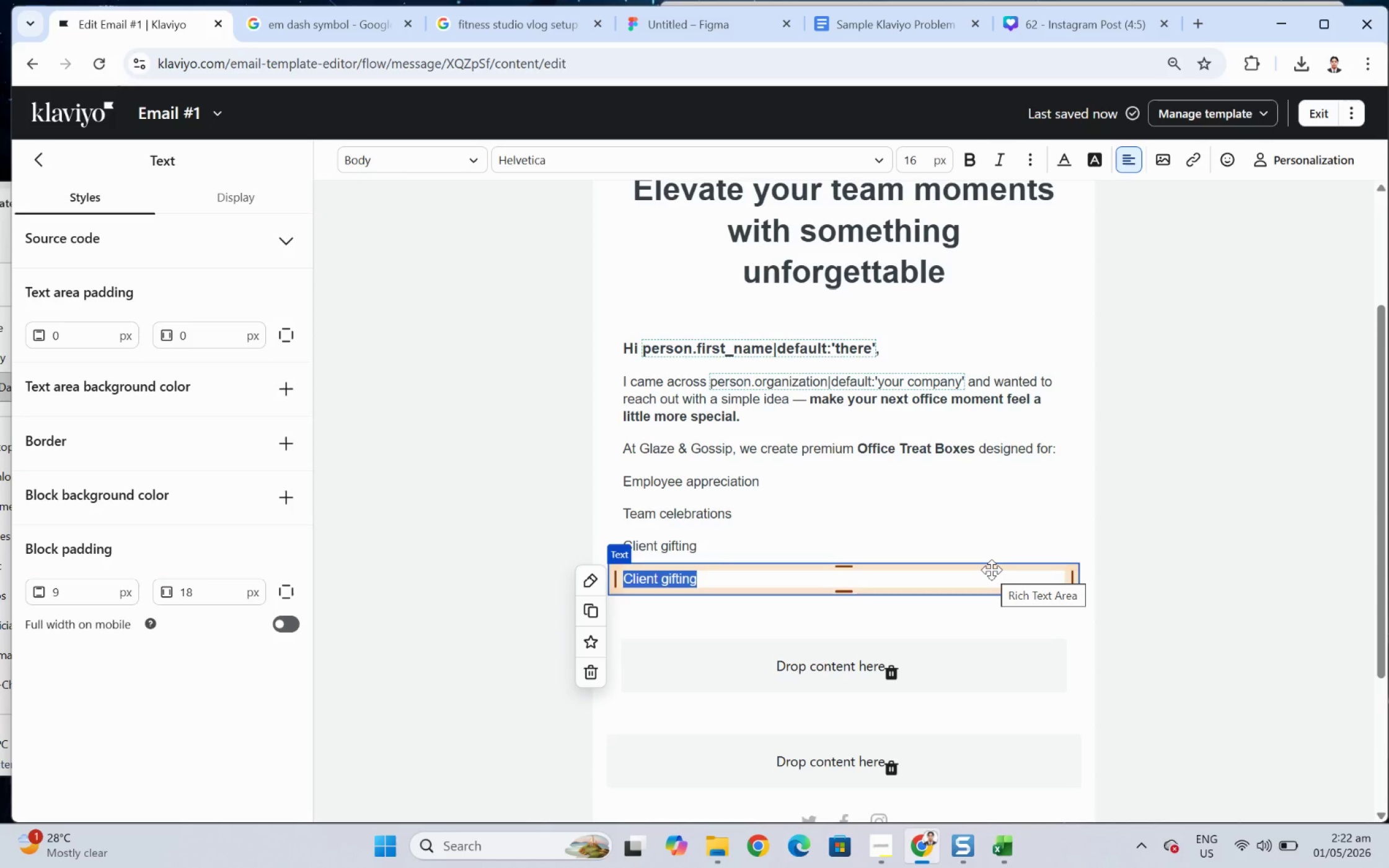 
type(We also offer custom corporate branding, )
 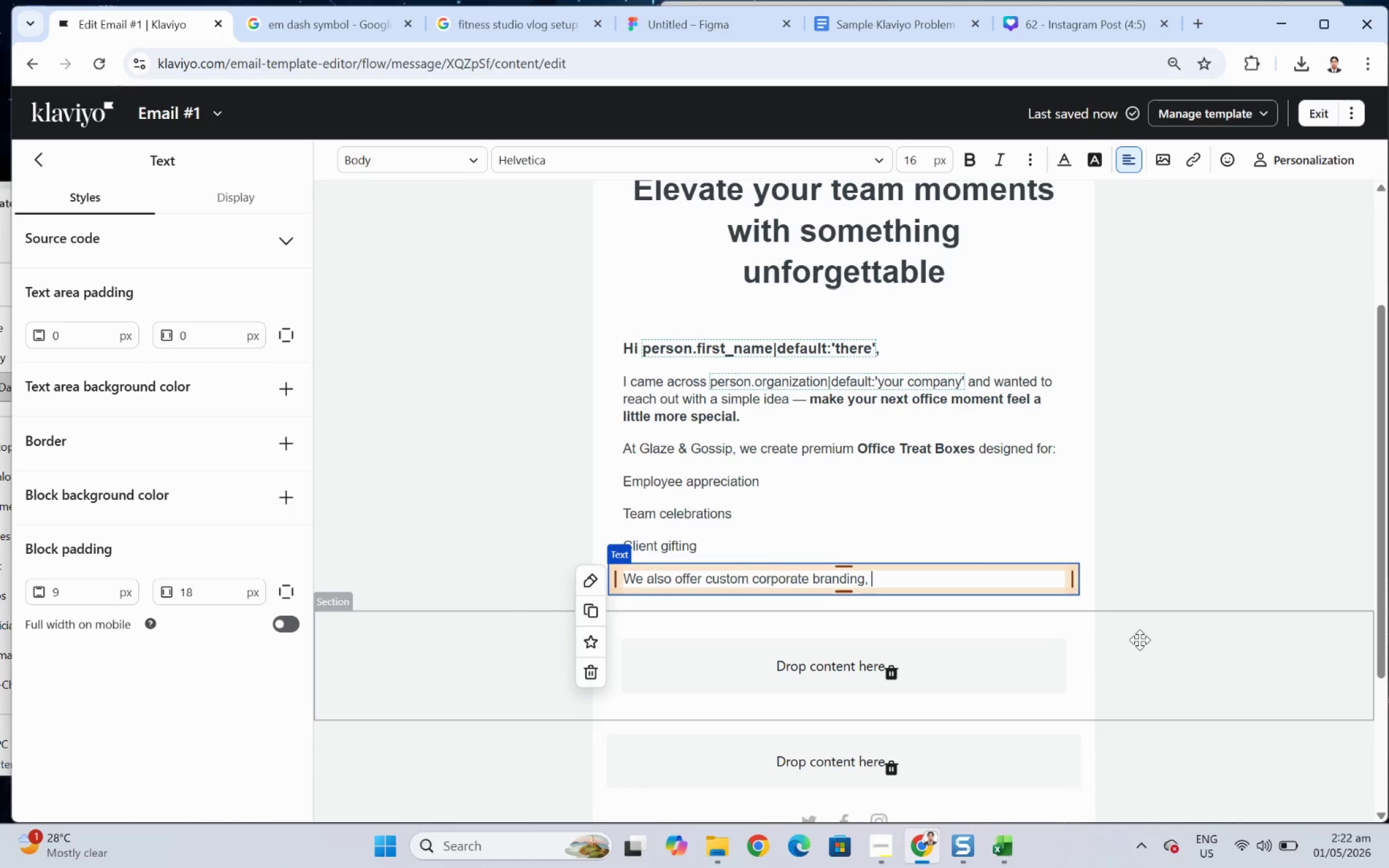 
wait(6.17)
 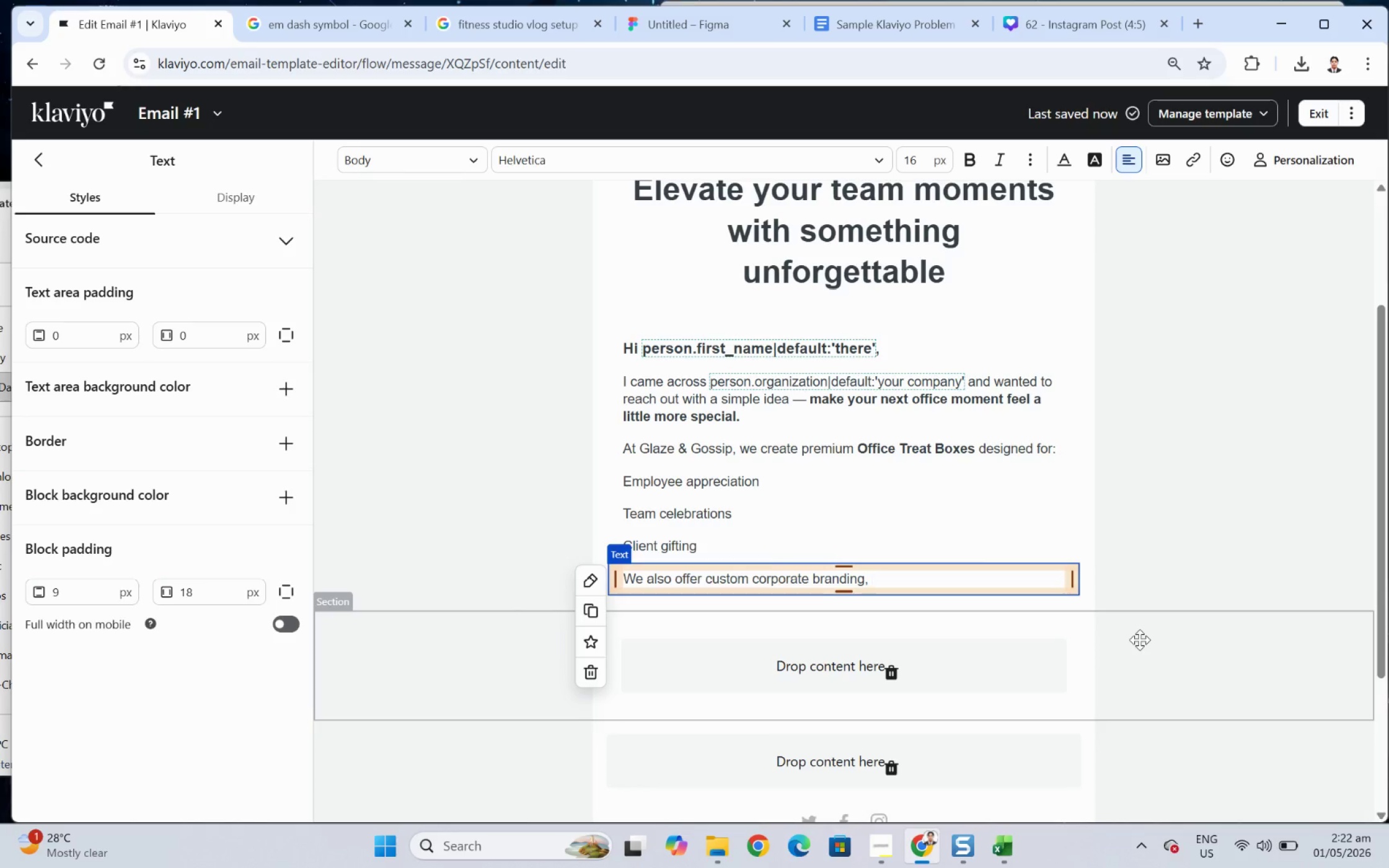 
type(so every no)
key(Backspace)
key(Backspace)
type(box)
 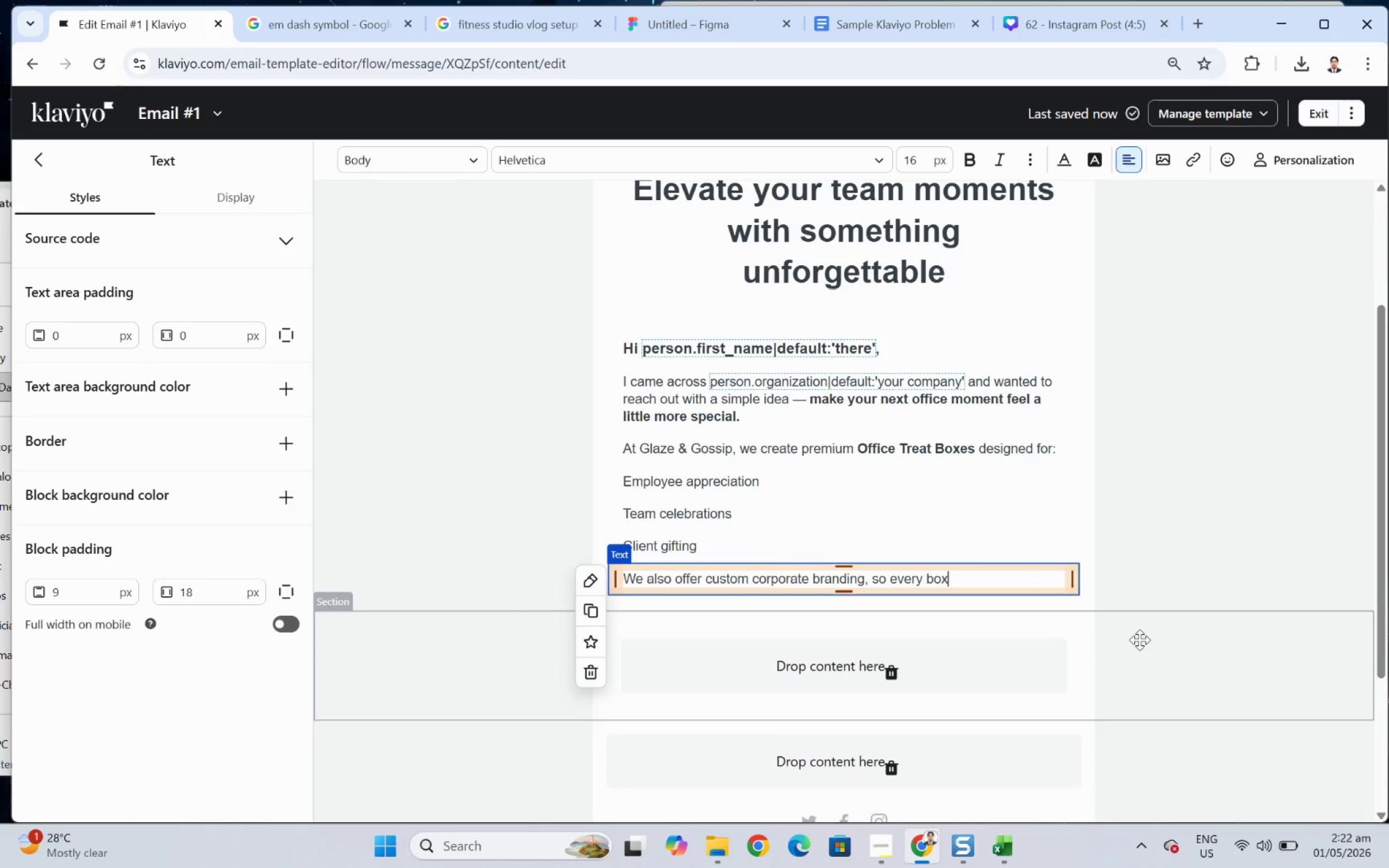 
type( reflects your company perfectly.)
 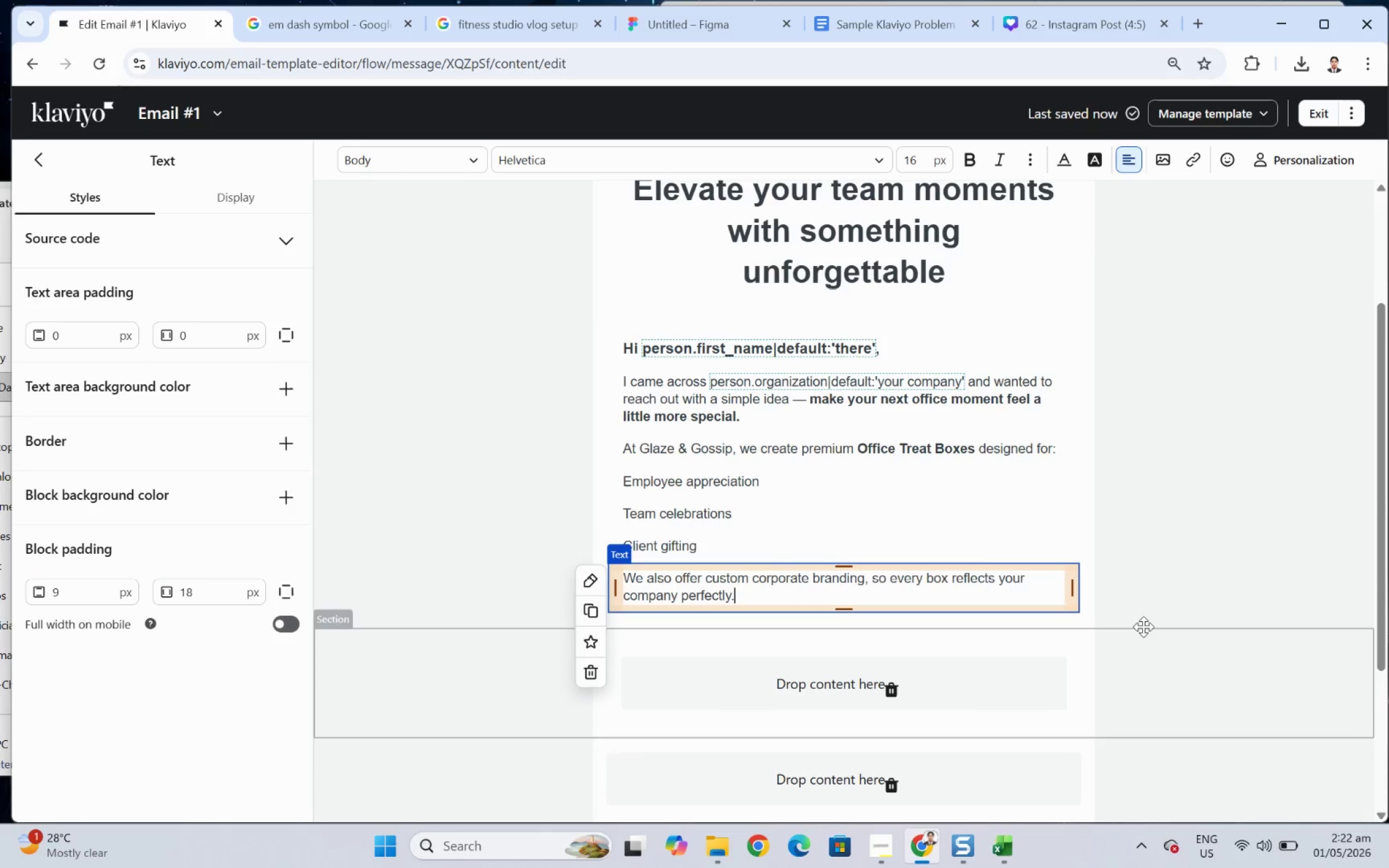 
wait(7.41)
 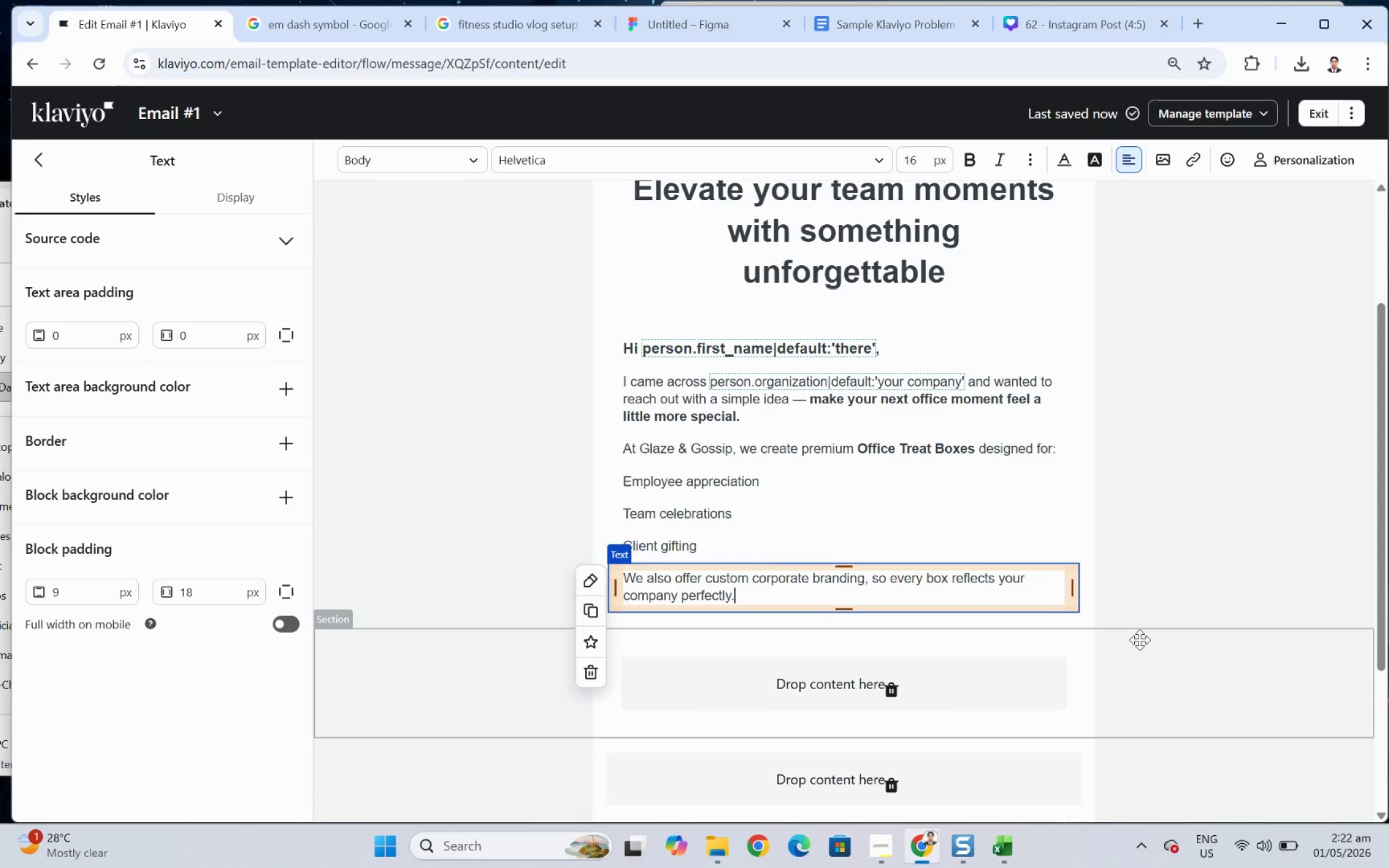 
left_click([938, 576])
 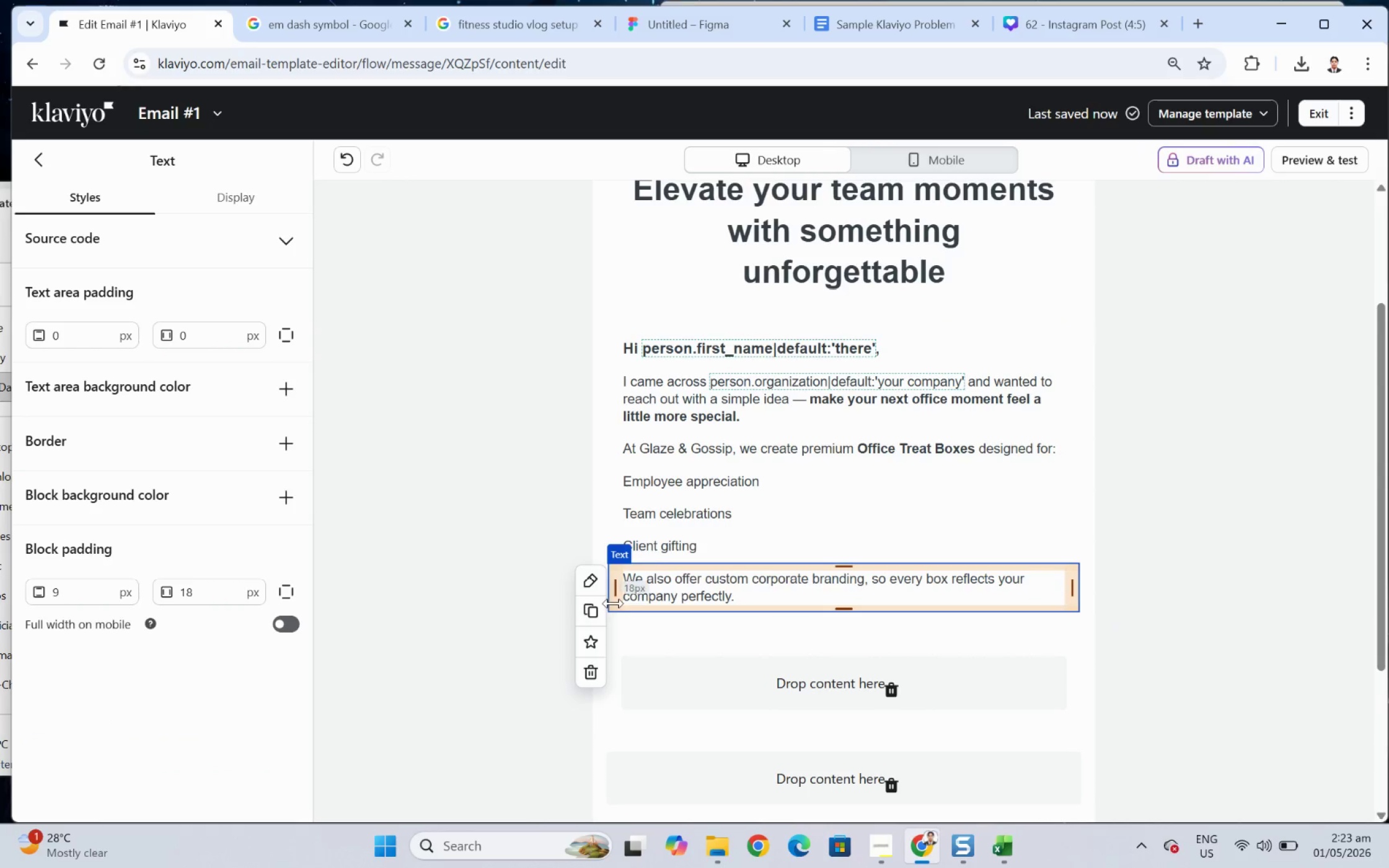 
left_click([586, 611])
 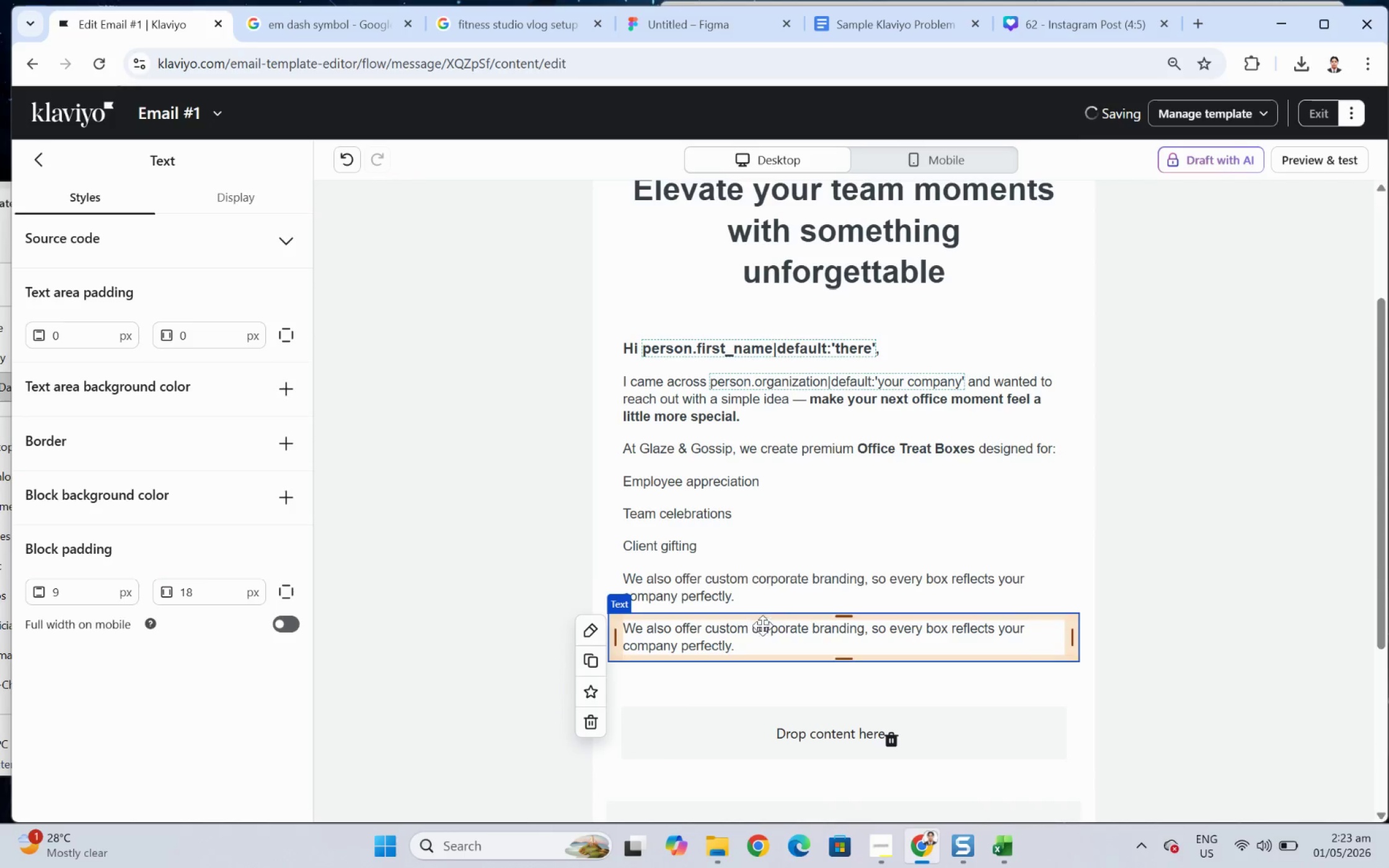 
double_click([762, 638])
 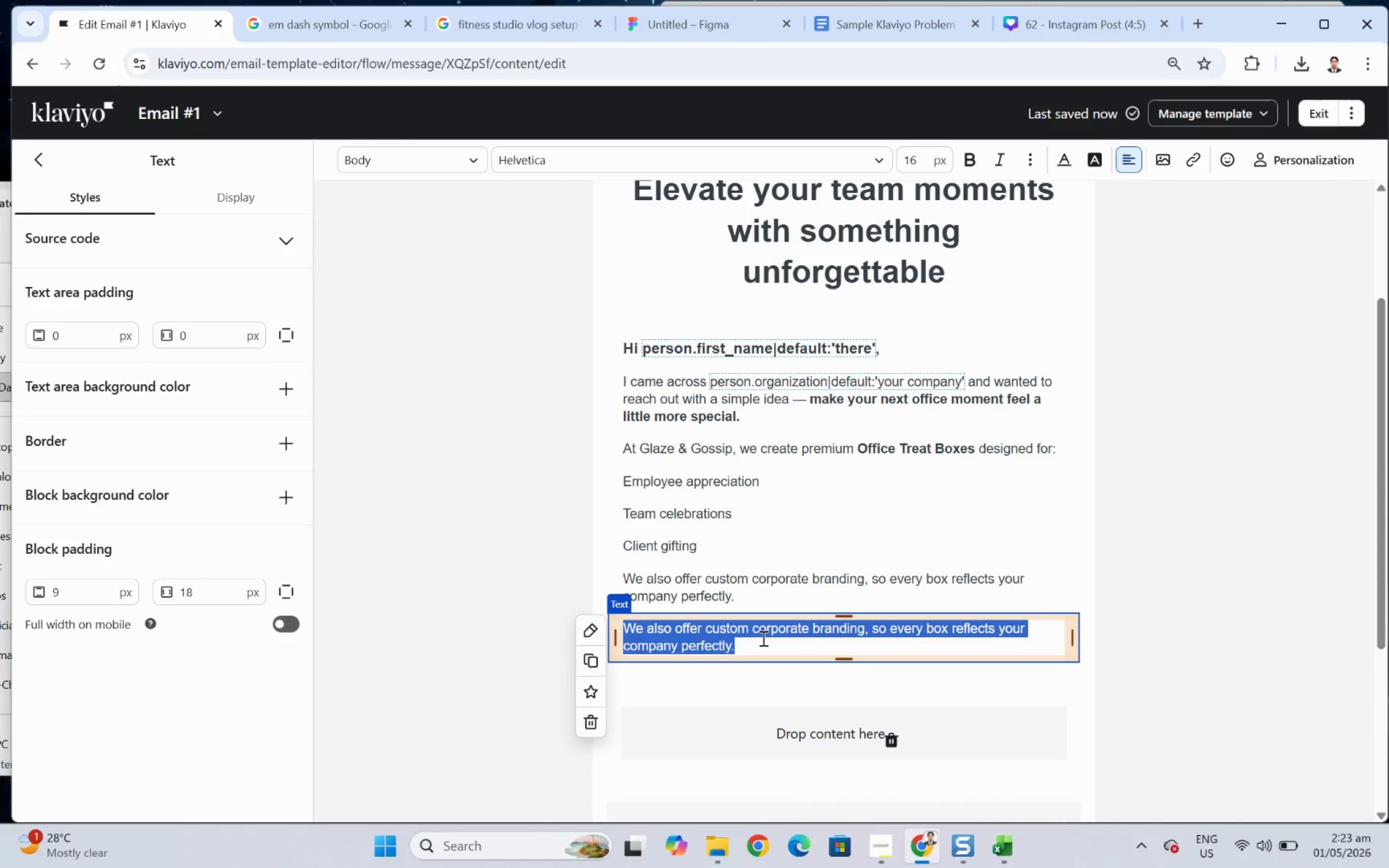 
wait(6.26)
 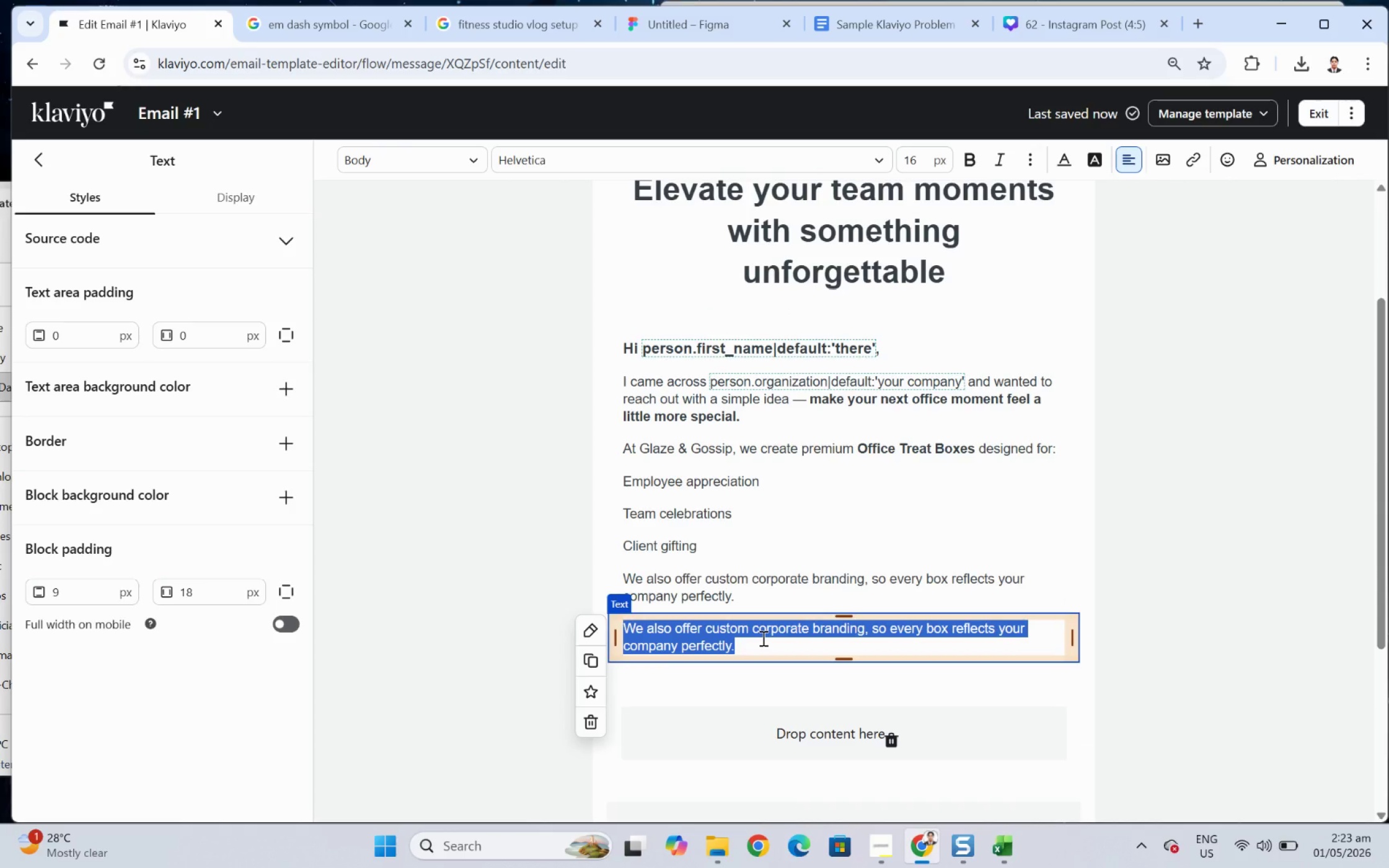 
type(Since you're oar)
key(Backspace)
key(Backspace)
key(Backspace)
type(part of )
 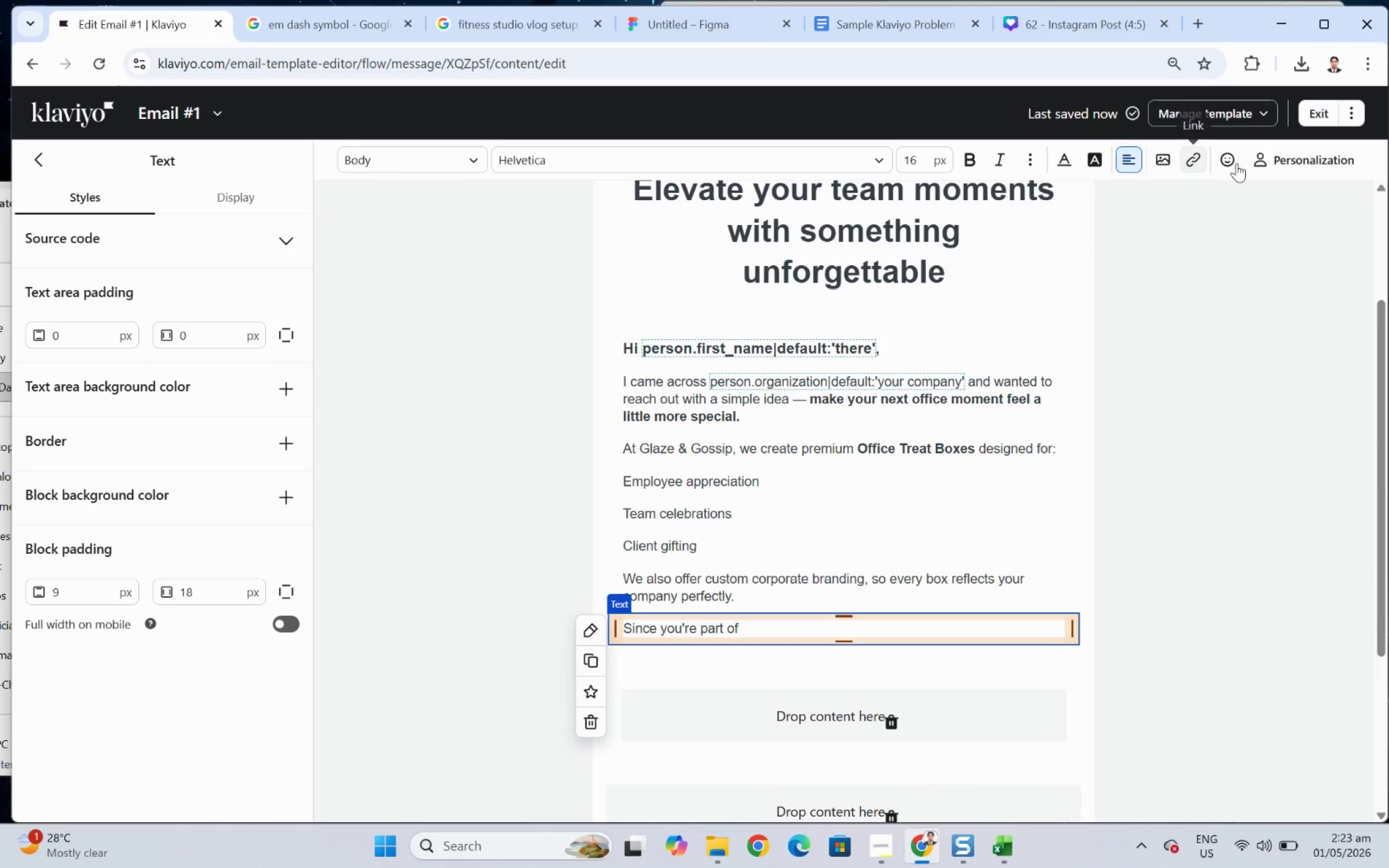 
left_click([1284, 162])
 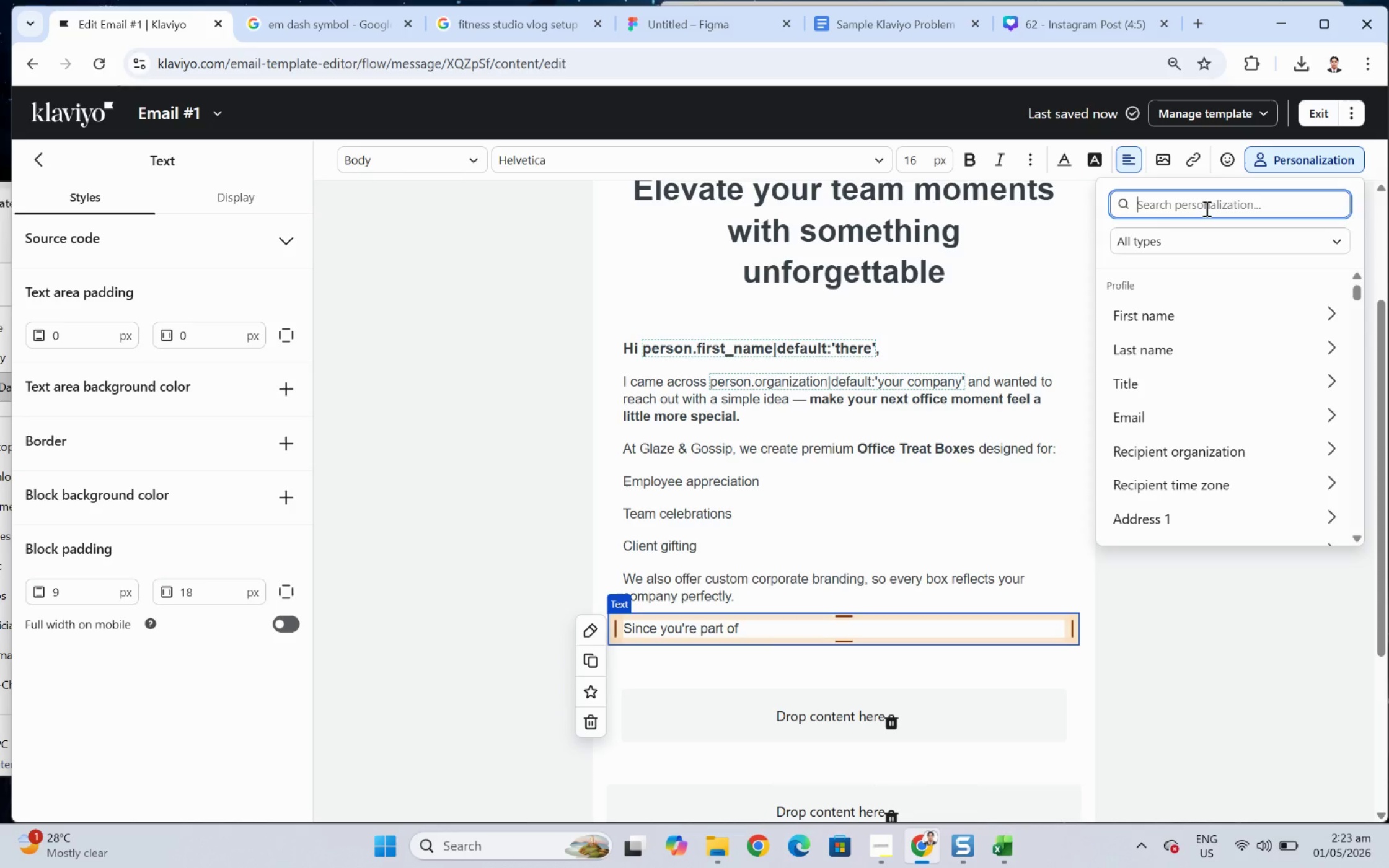 
wait(15.9)
 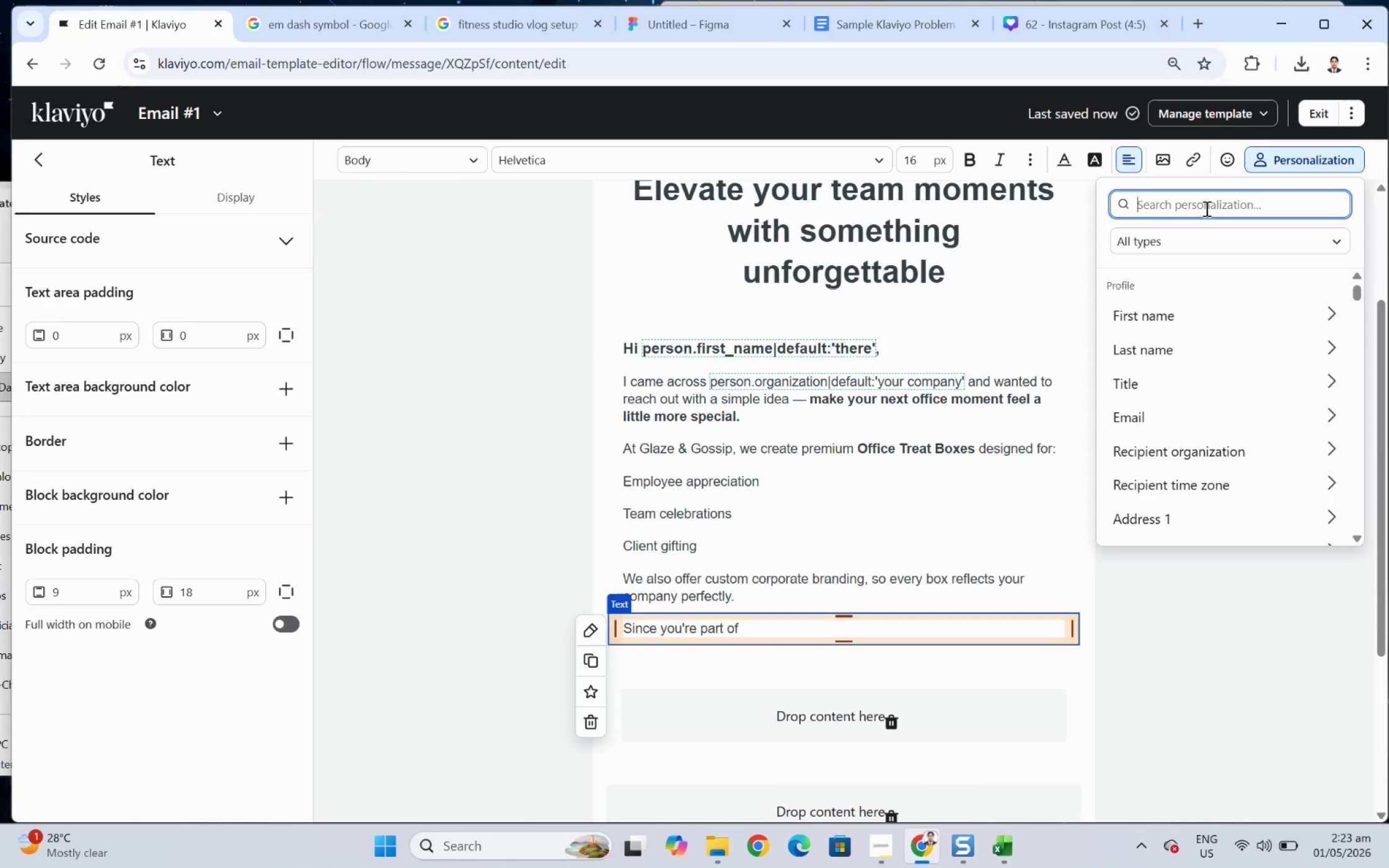 
type(orga)
 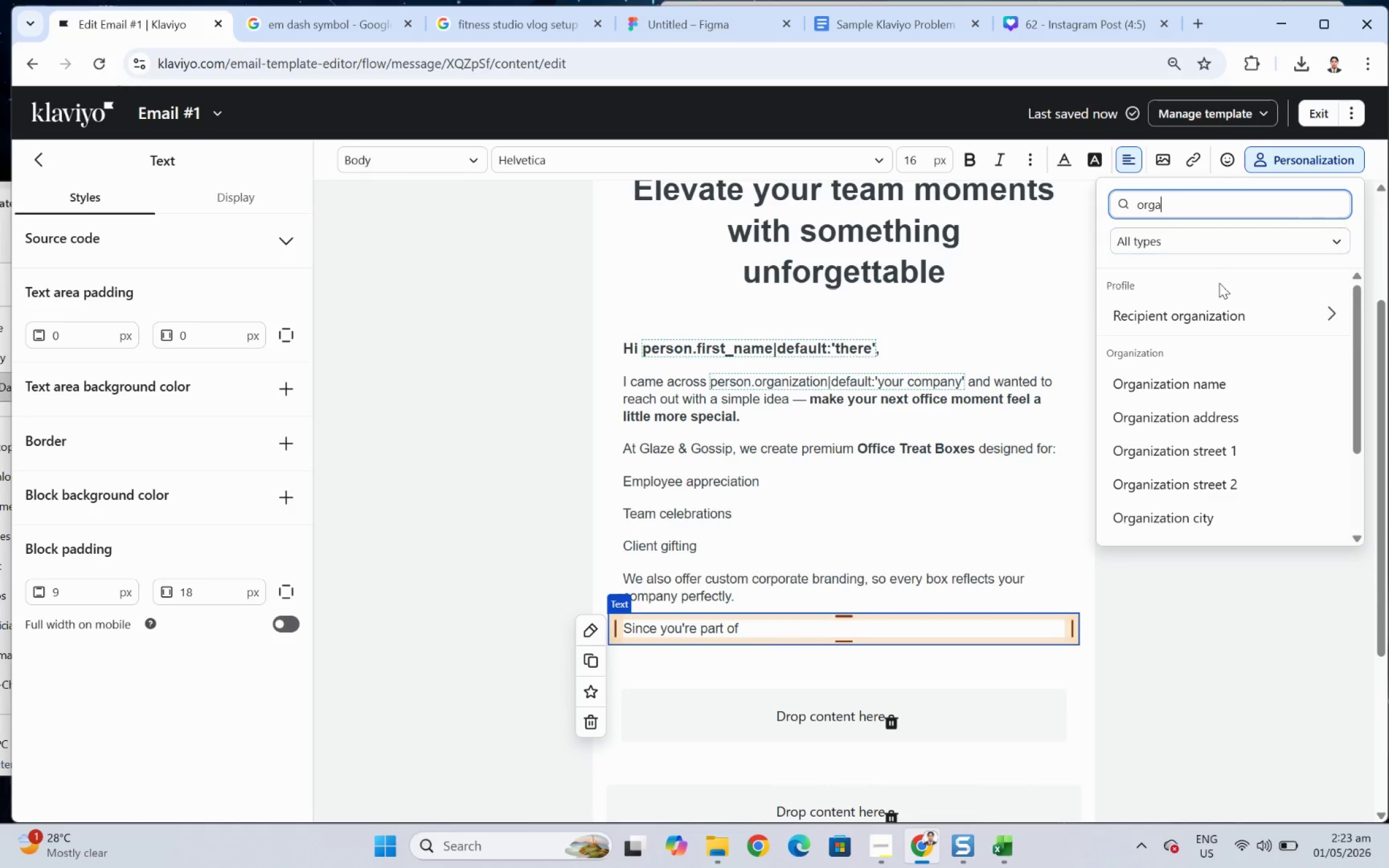 
left_click([1224, 314])
 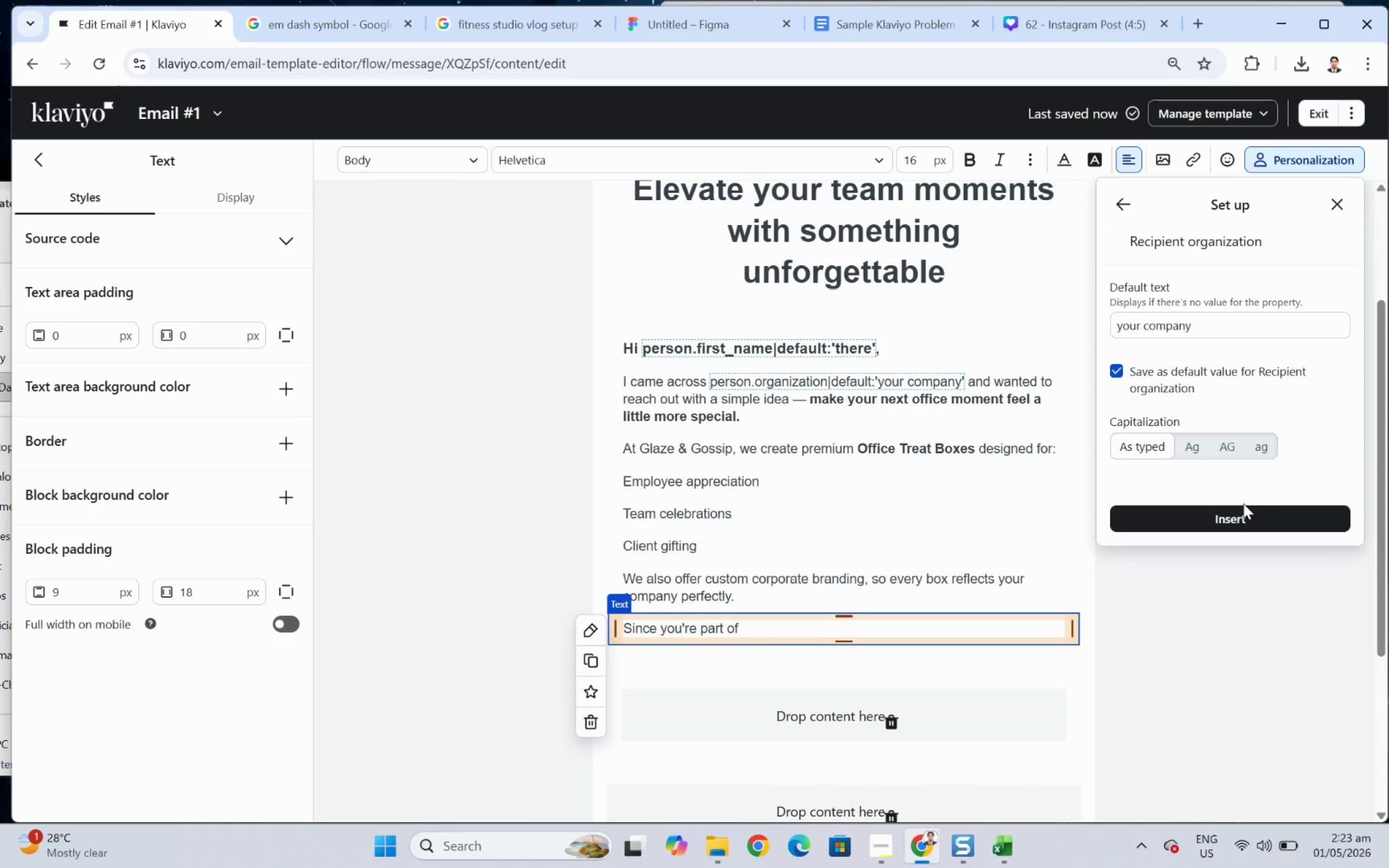 
left_click([1243, 512])
 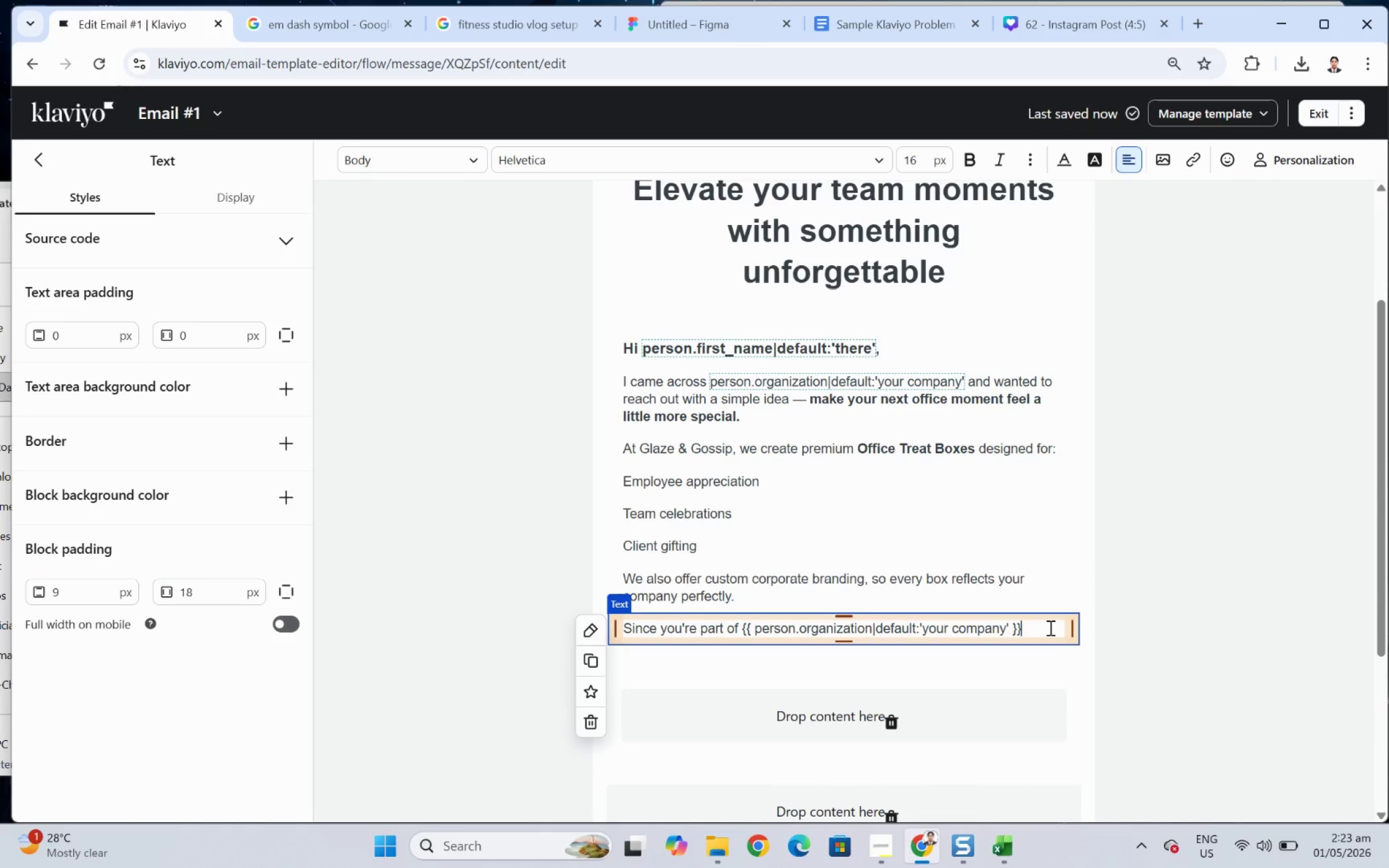 
key(Comma)
 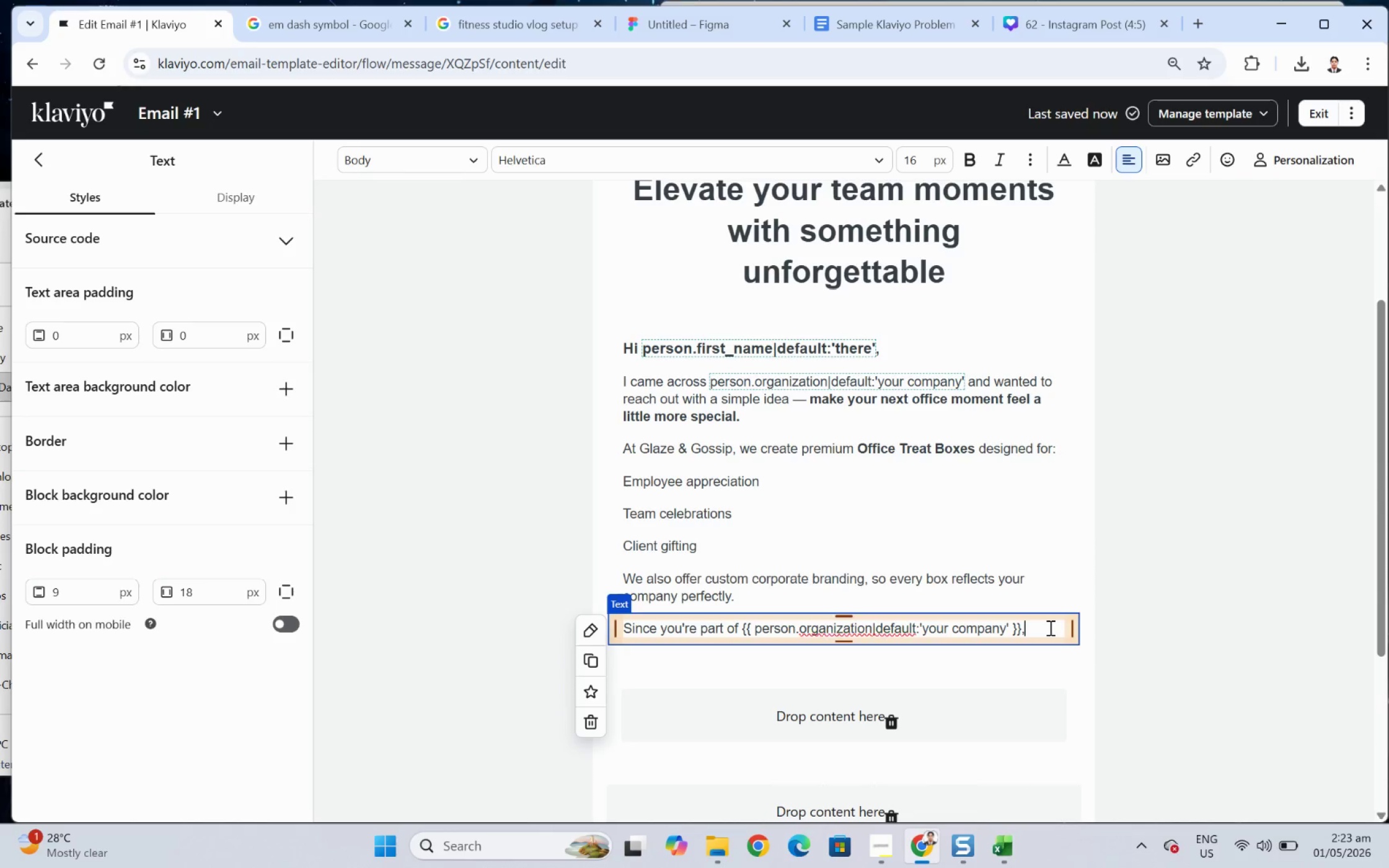 
key(Space)
 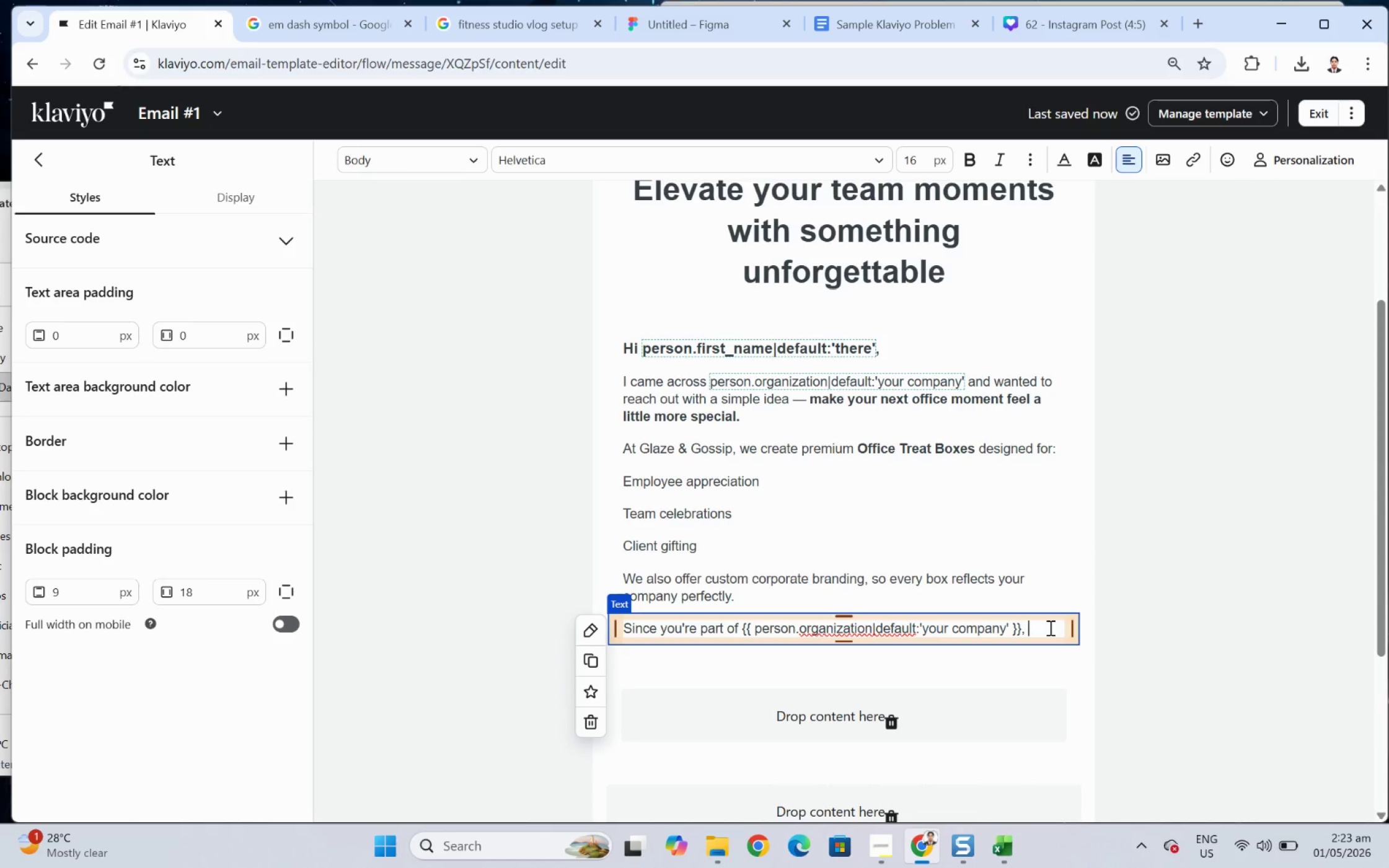 
wait(9.1)
 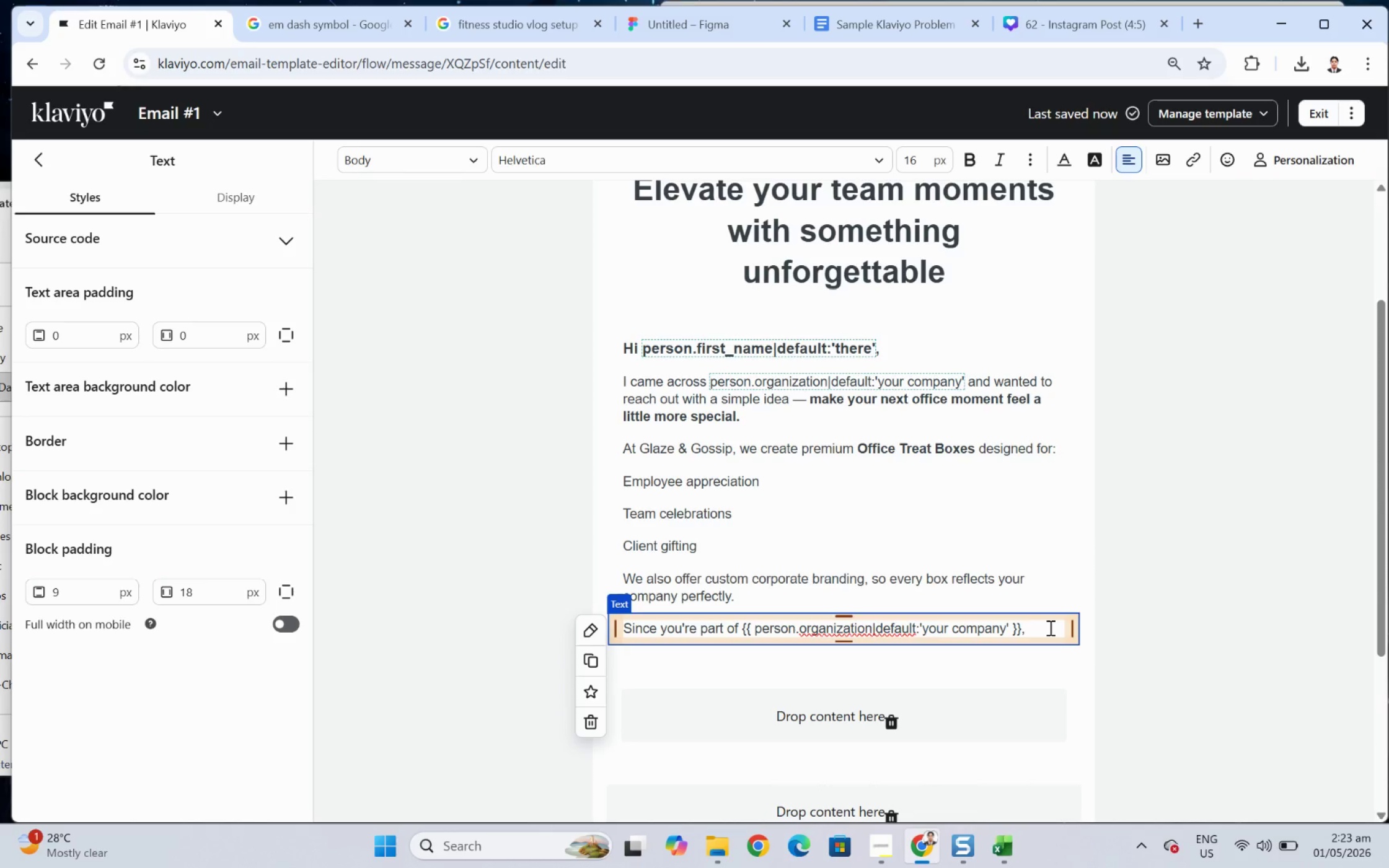 
type(I thought this could be a great fit for your upcoming events po)
key(Backspace)
key(Backspace)
type(or initiatives.)
 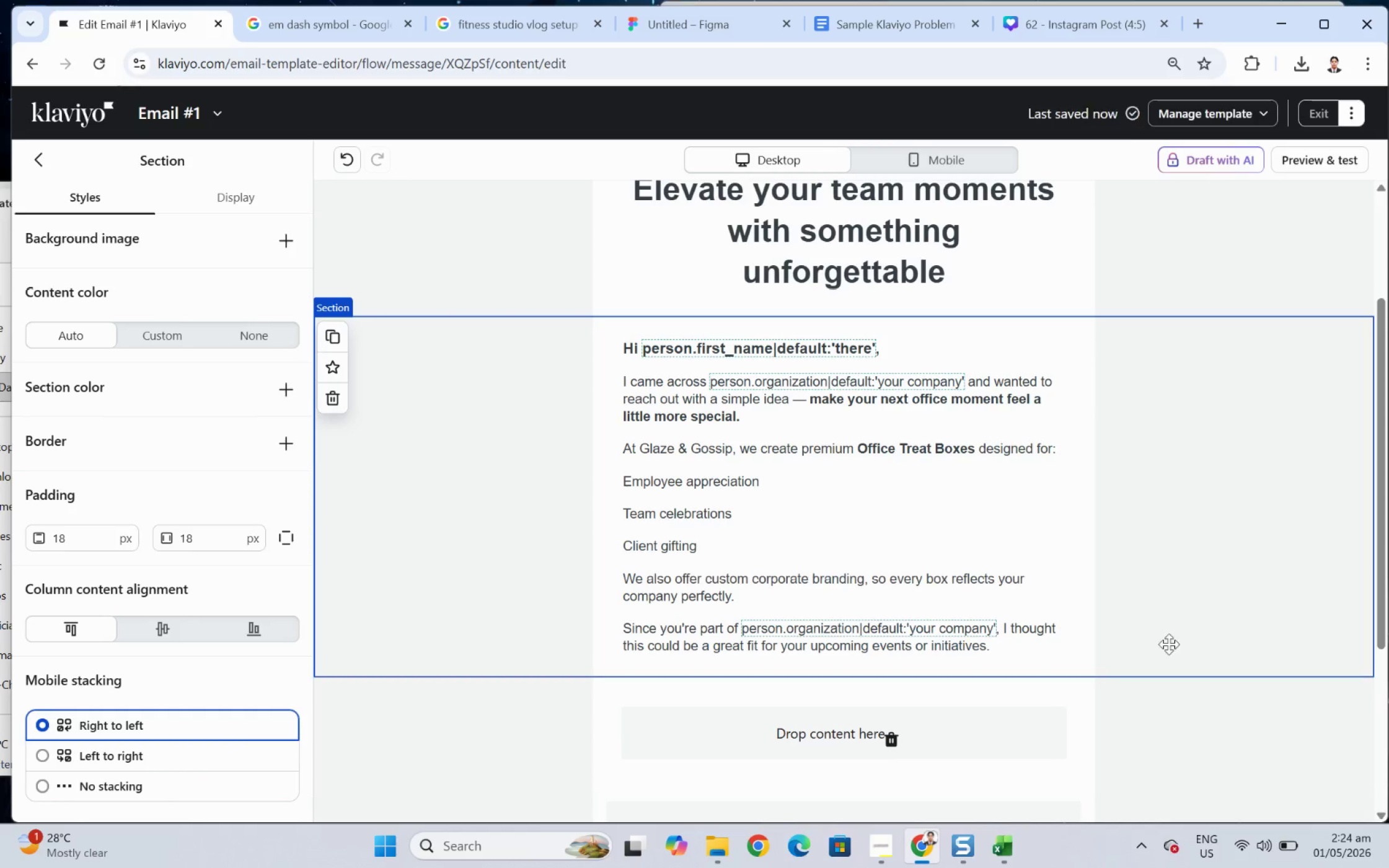 
double_click([788, 591])
 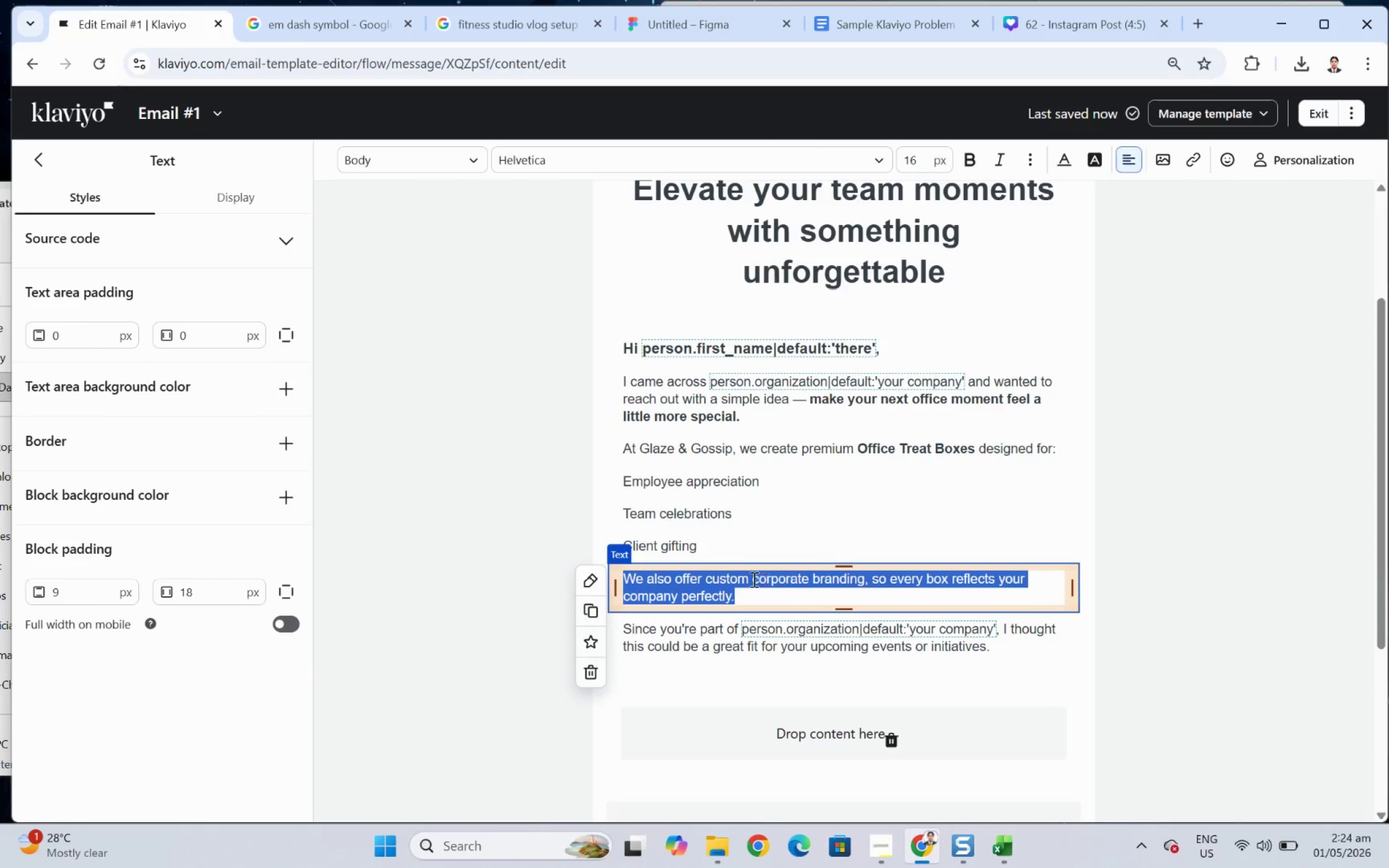 
left_click([751, 579])
 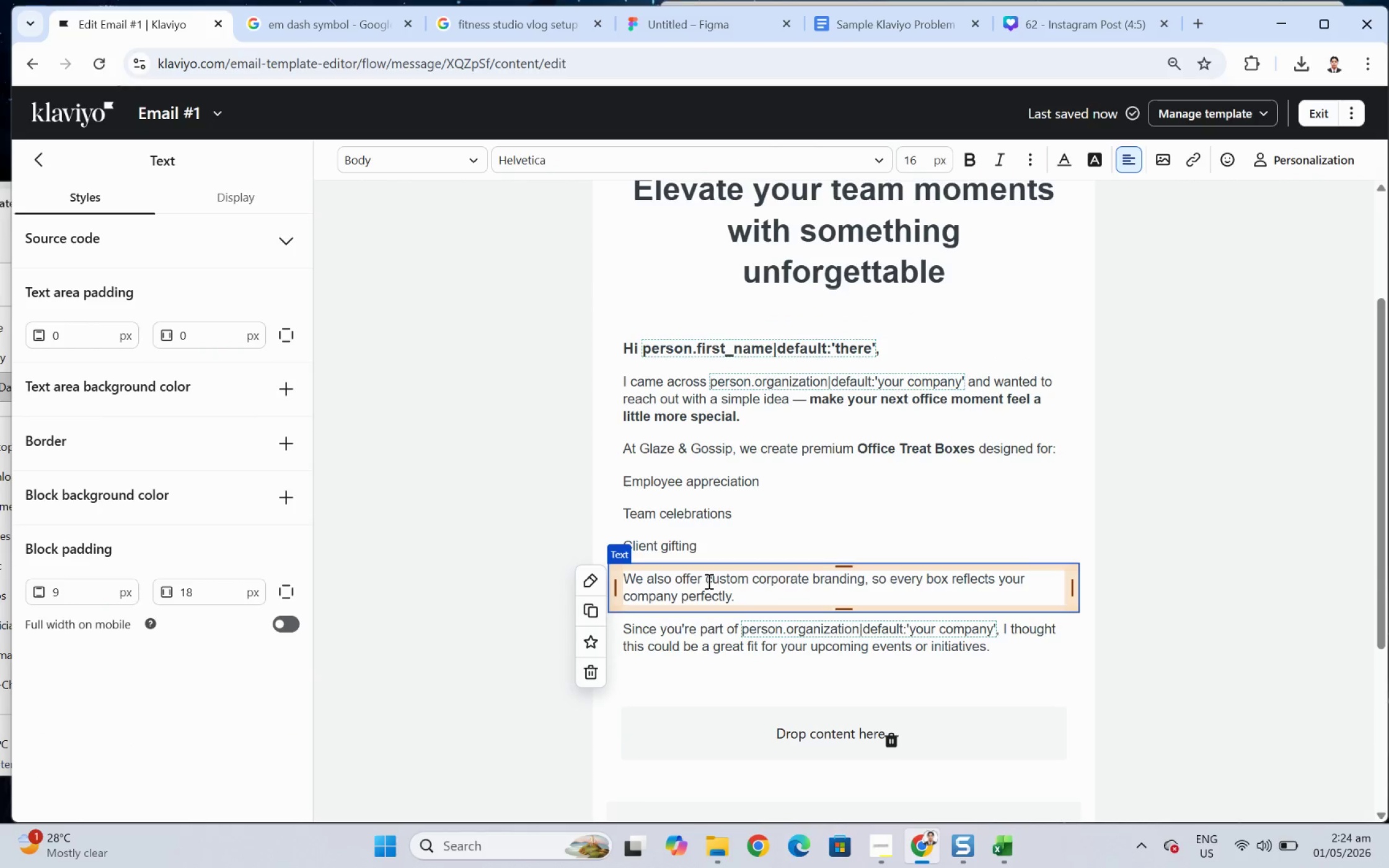 
left_click_drag(start_coordinate=[706, 581], to_coordinate=[863, 576])
 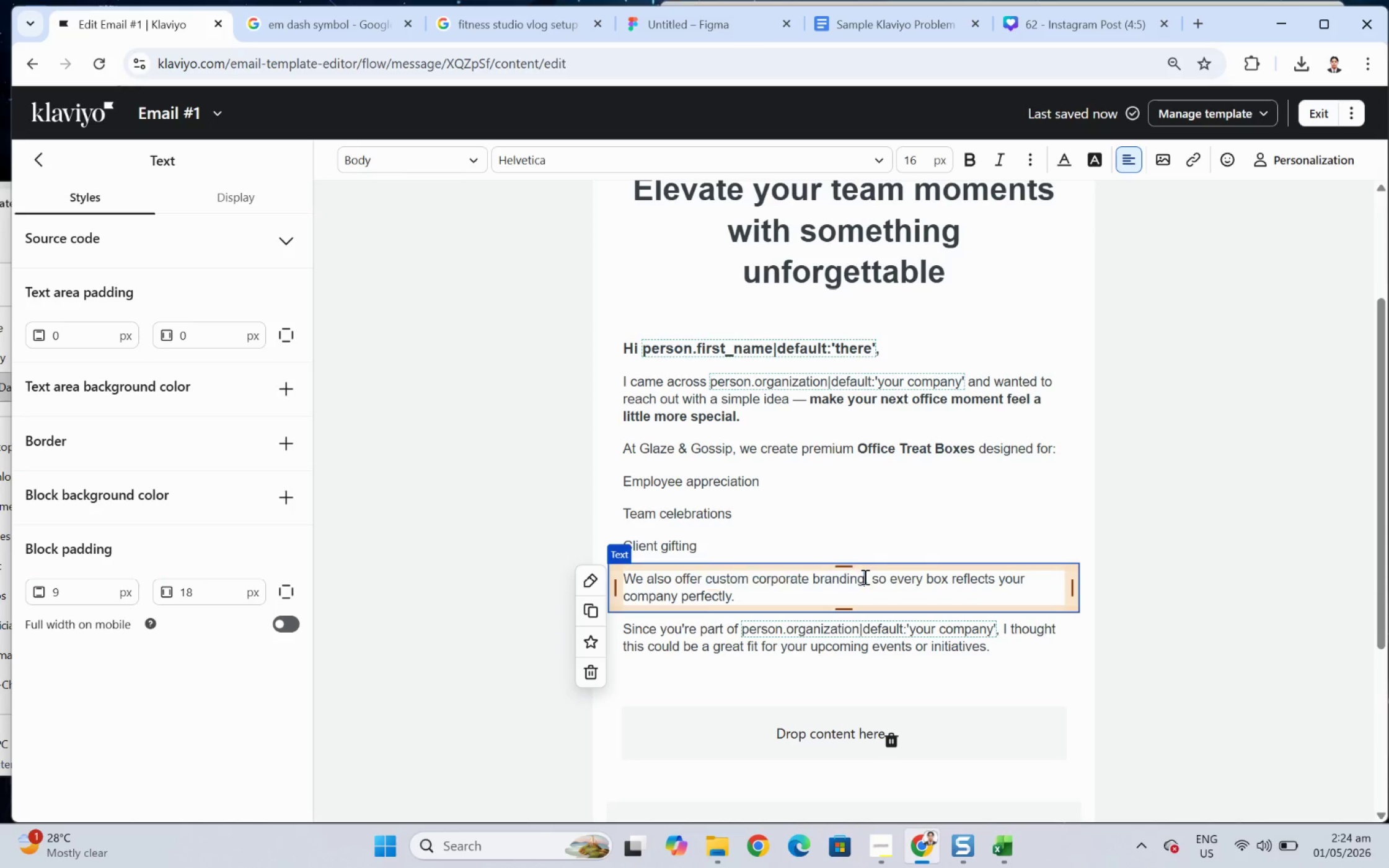 
left_click([863, 576])
 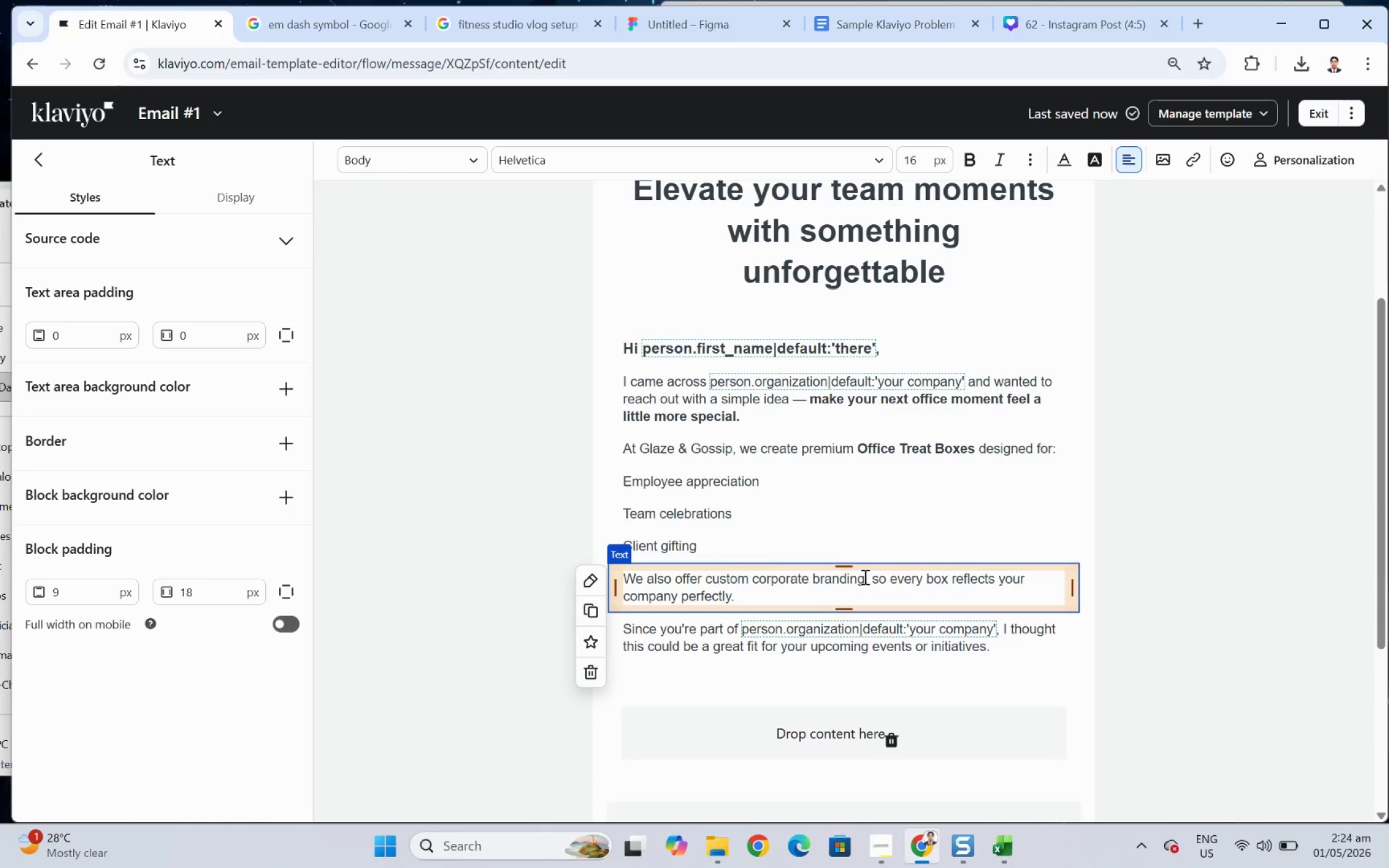 
key(Control+B)
 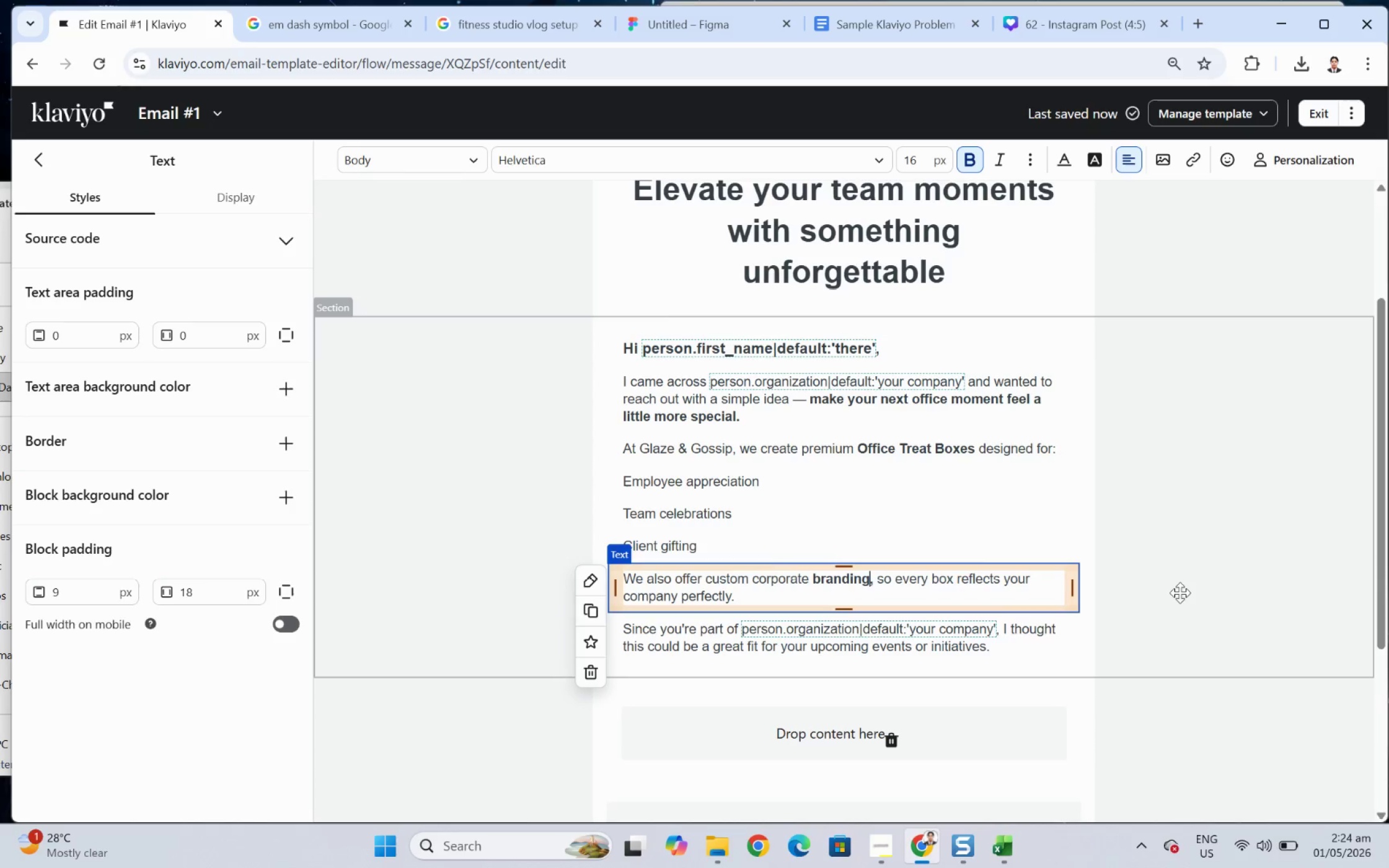 
left_click([1182, 592])
 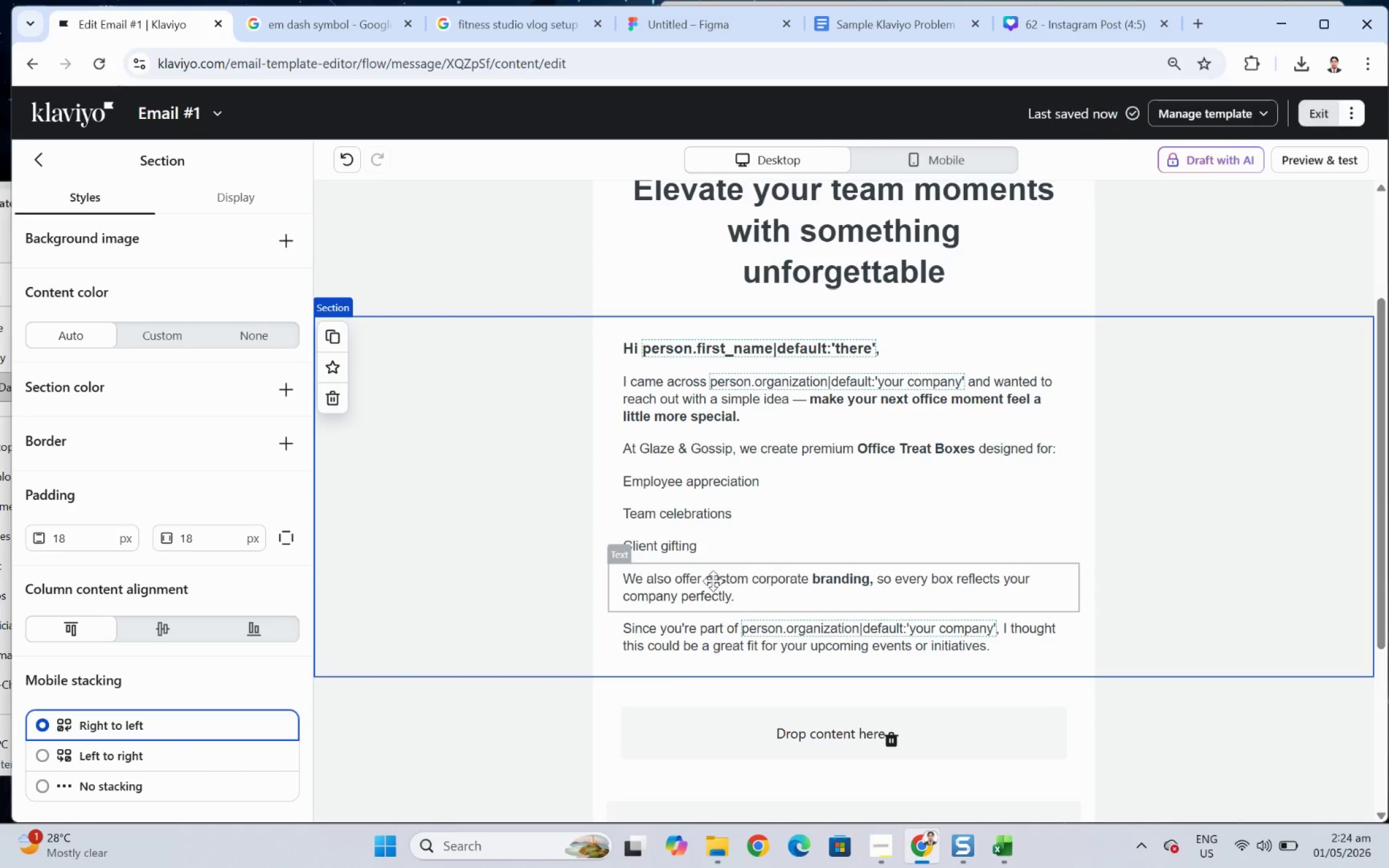 
double_click([710, 576])
 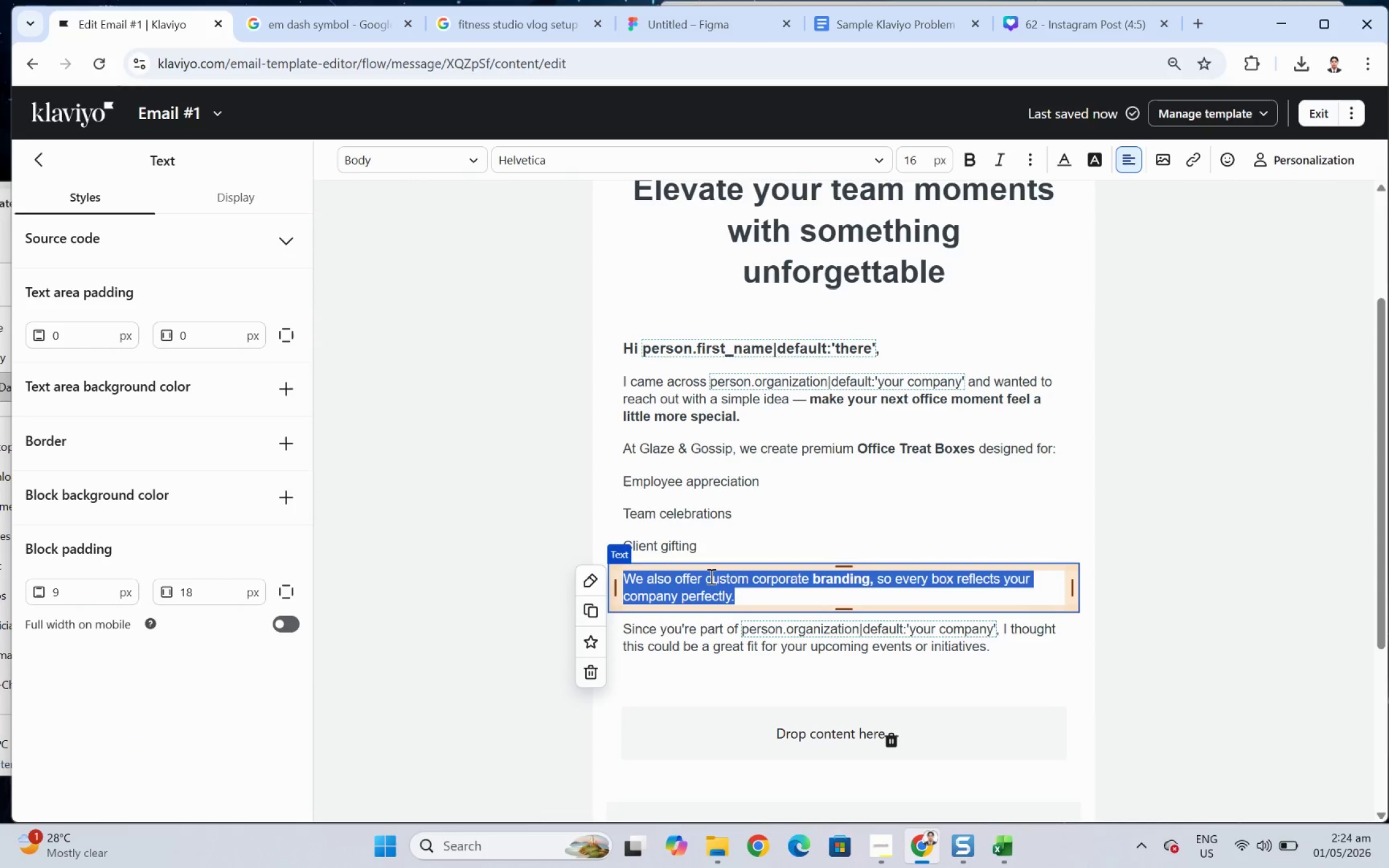 
left_click([708, 577])
 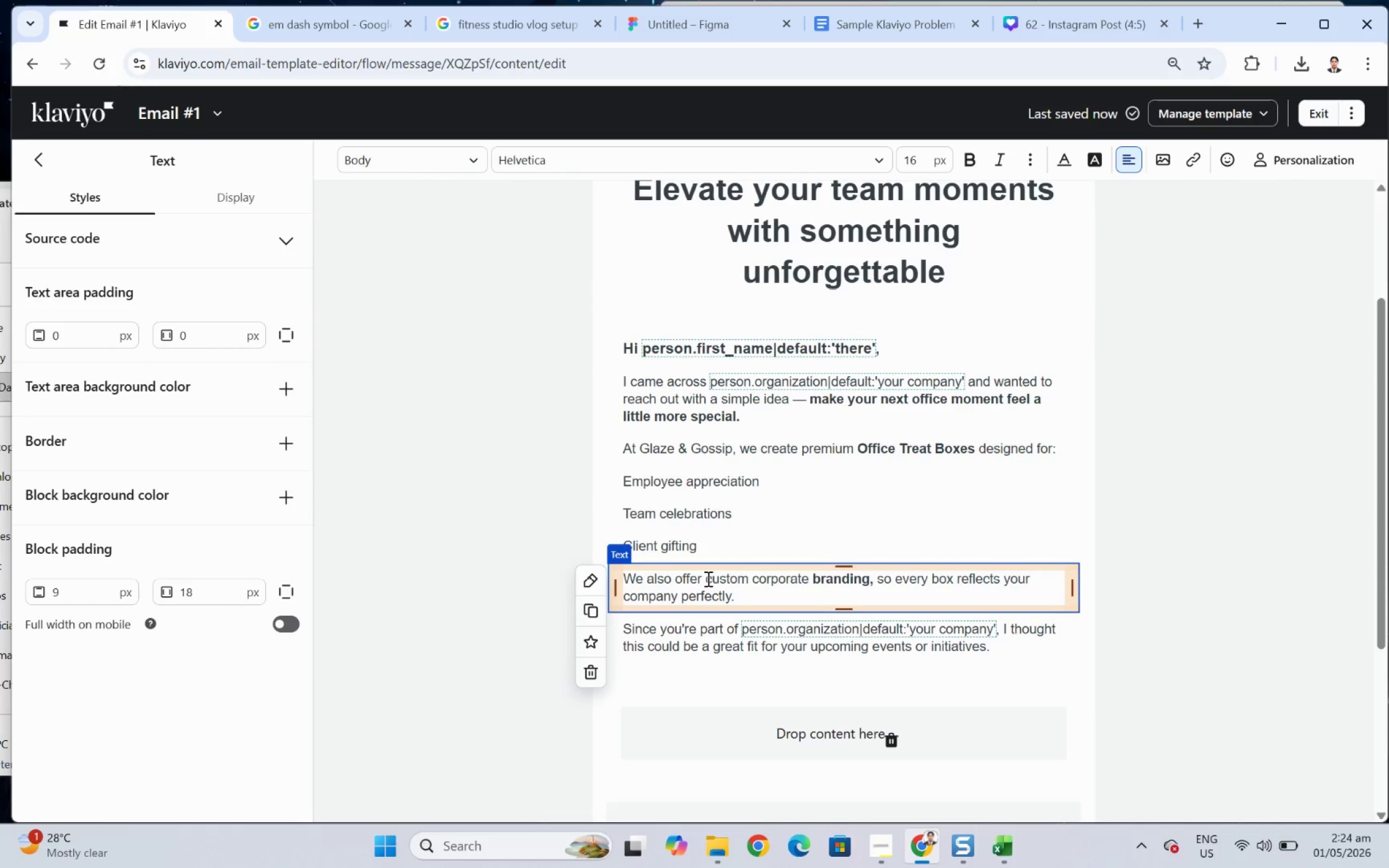 
left_click_drag(start_coordinate=[707, 578], to_coordinate=[809, 577])
 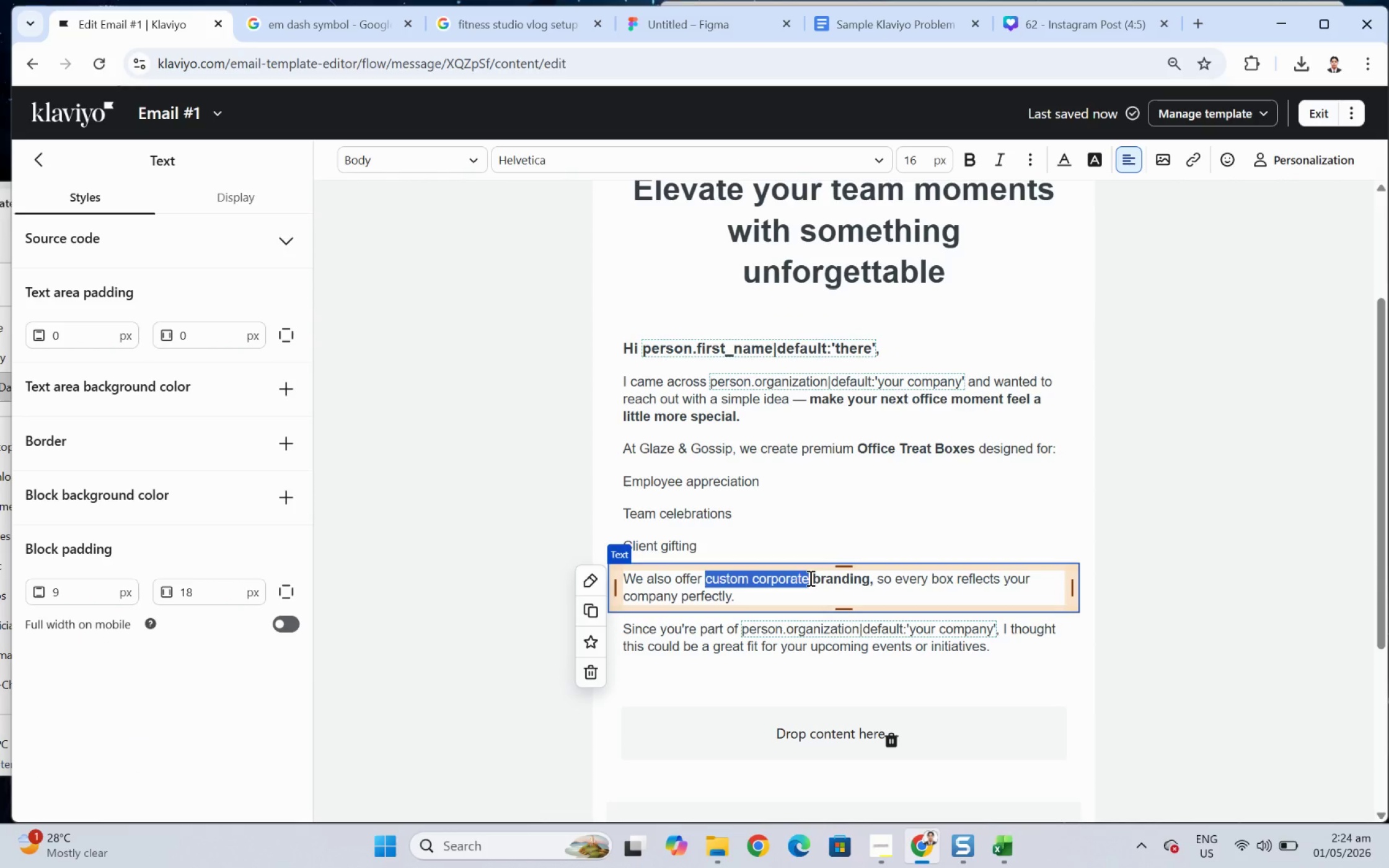 
key(Control+B)
 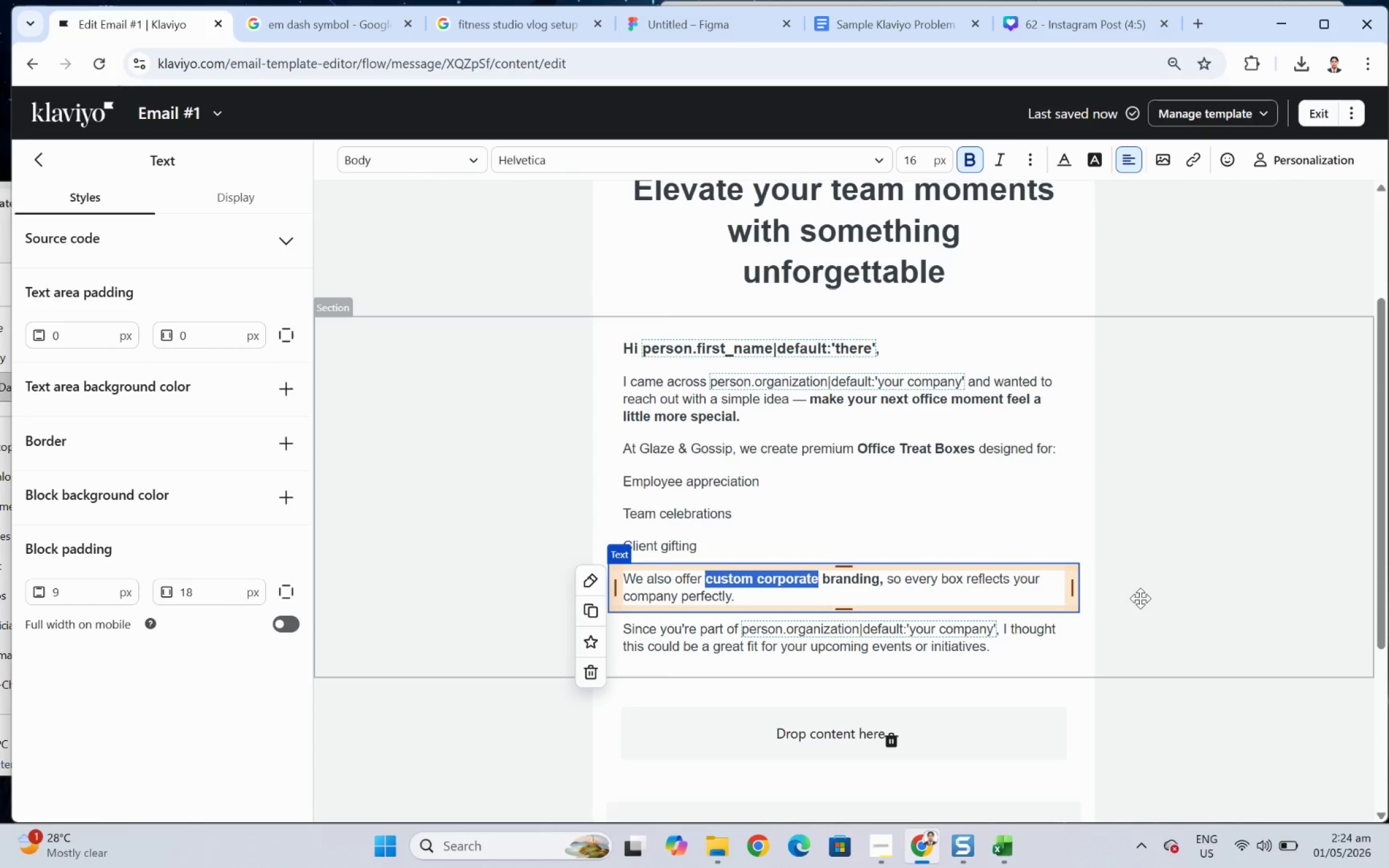 
left_click([1242, 598])
 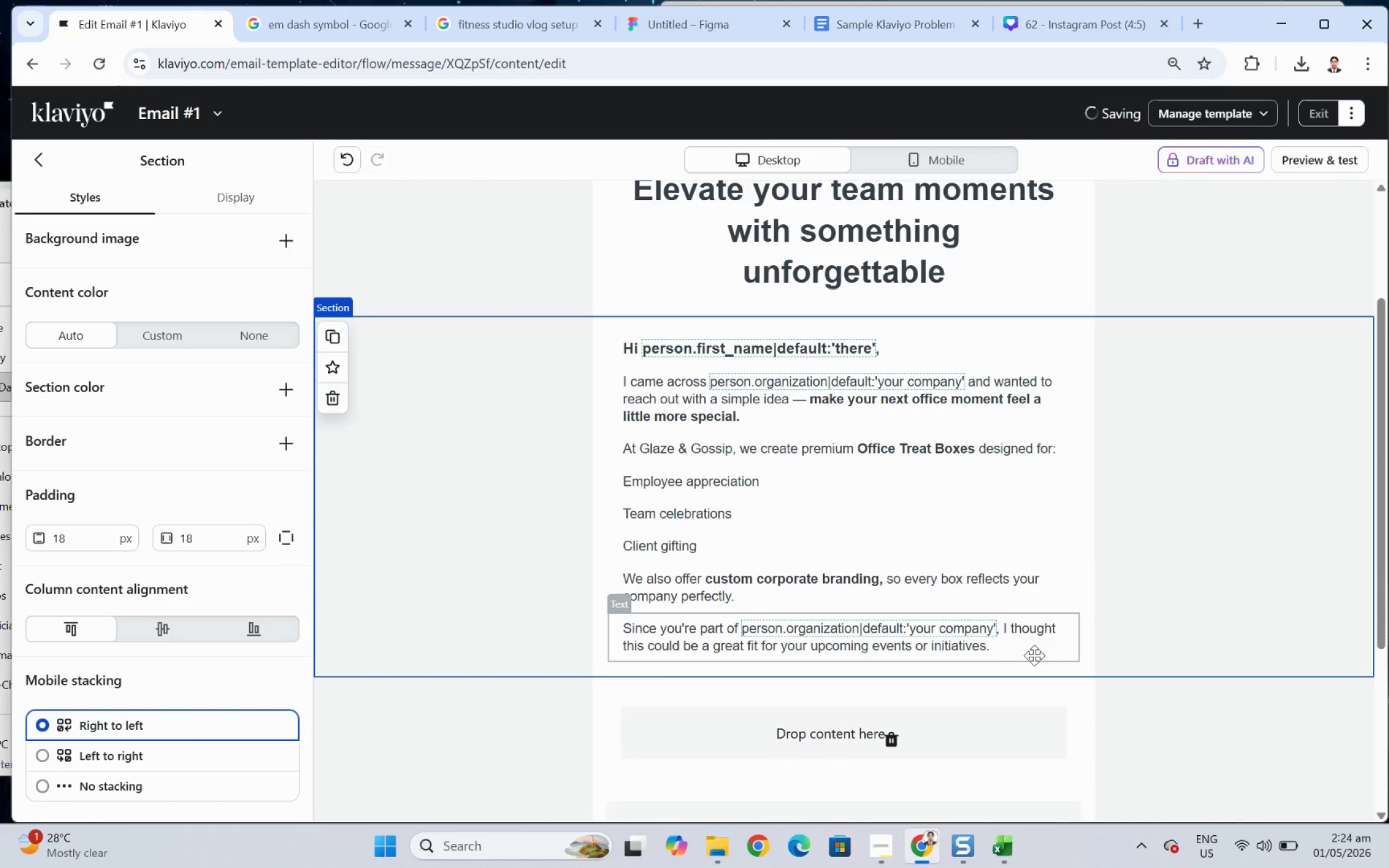 
left_click([1033, 643])
 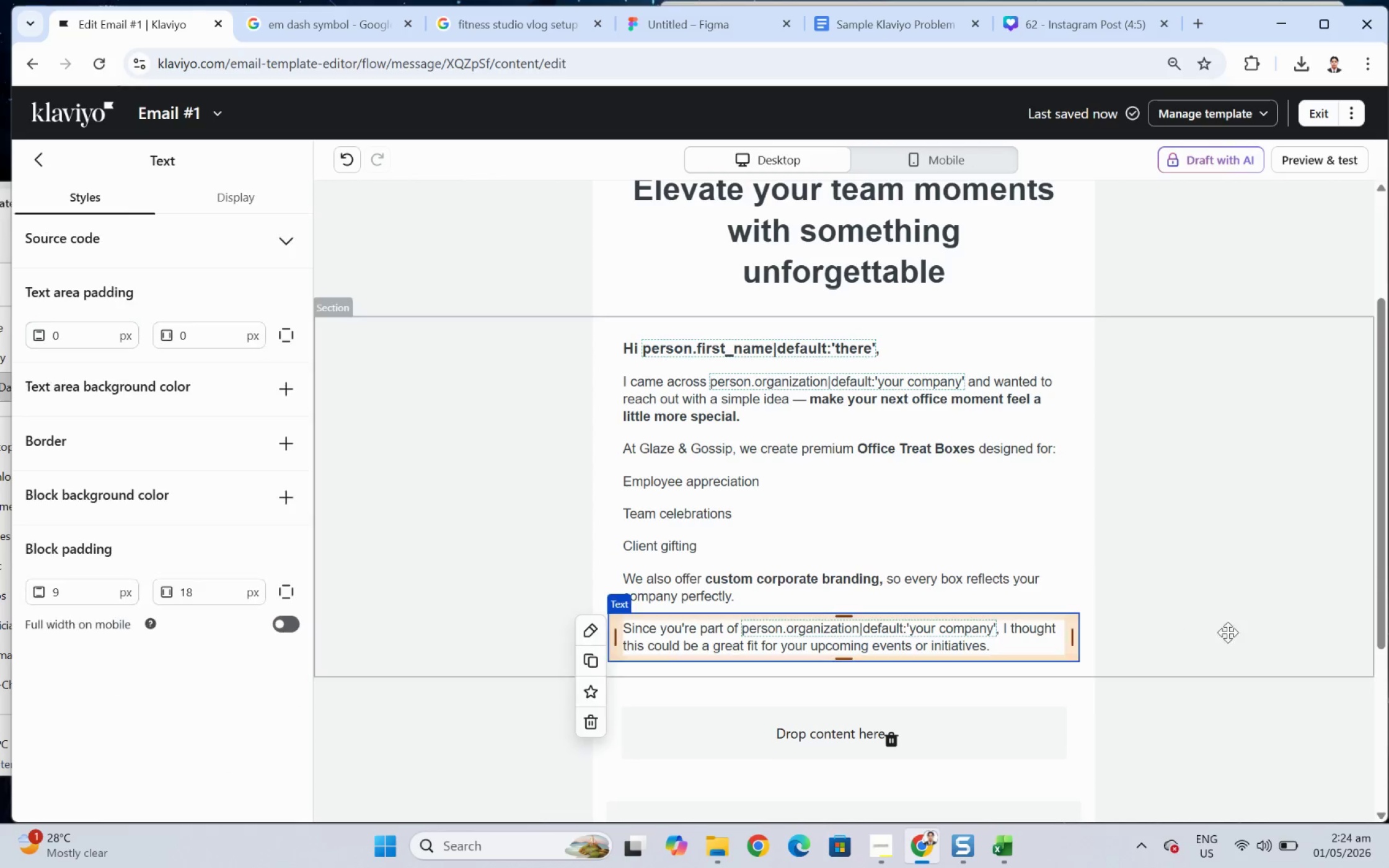 
left_click([1227, 632])
 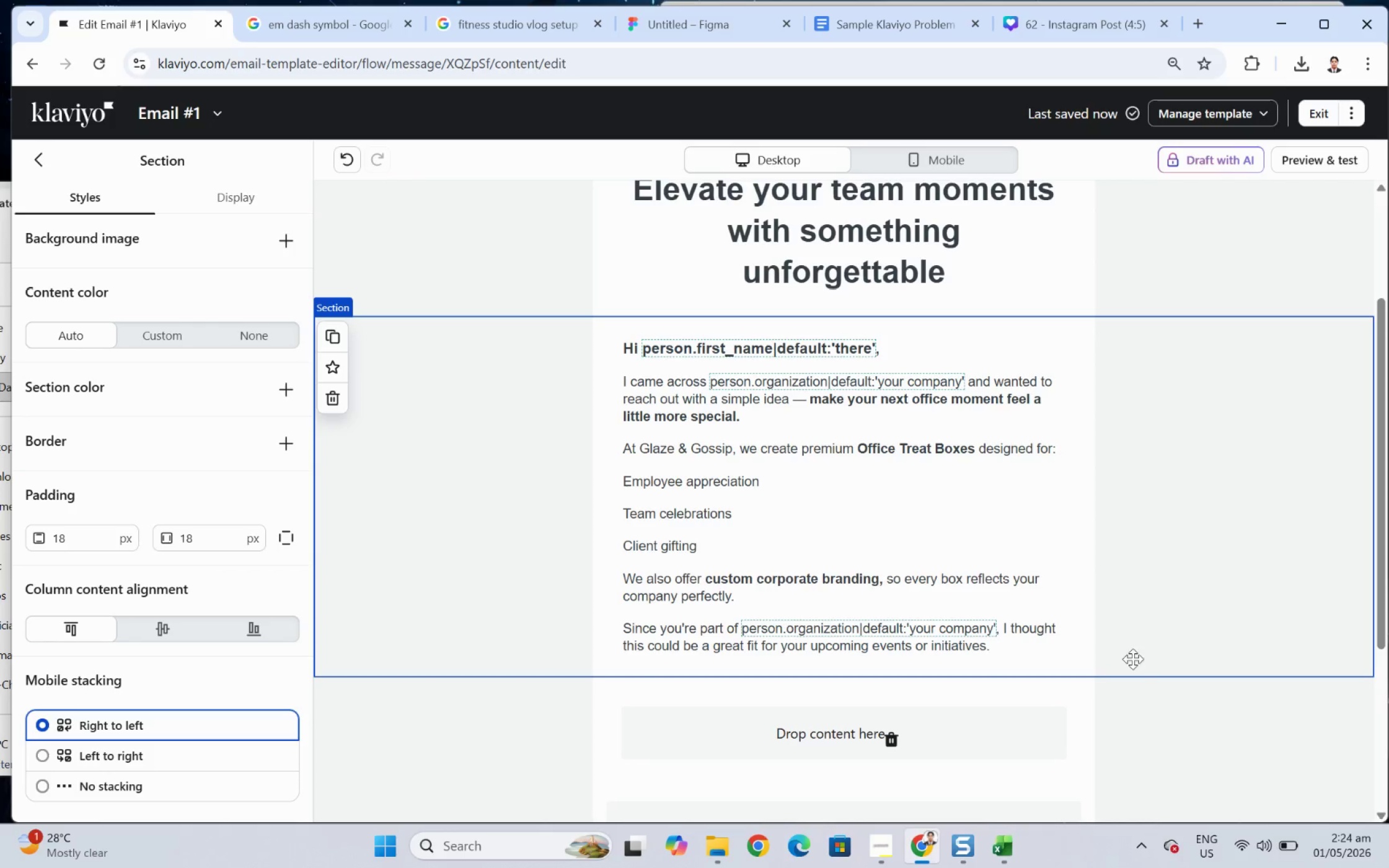 
left_click([1038, 659])
 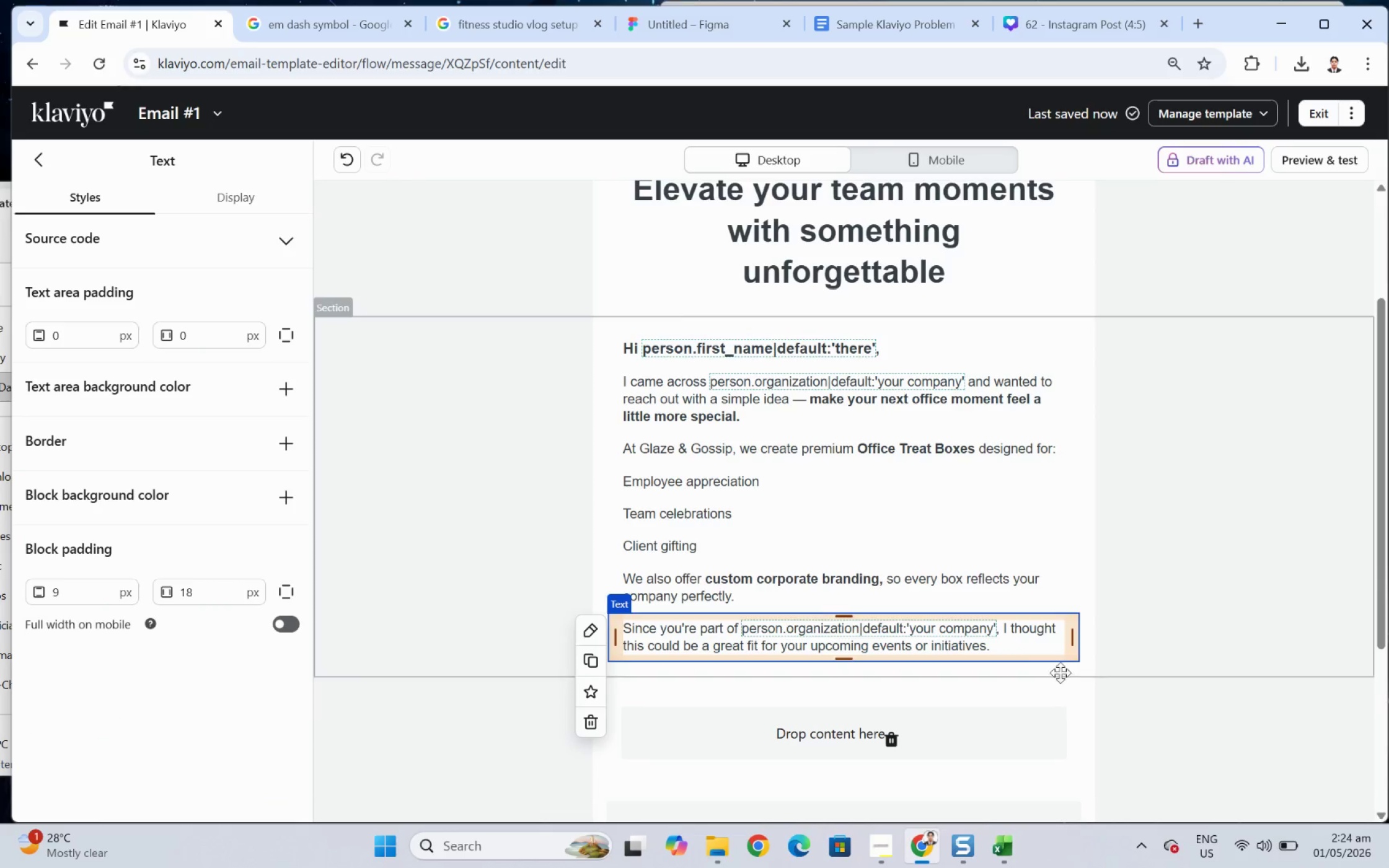 
wait(5.13)
 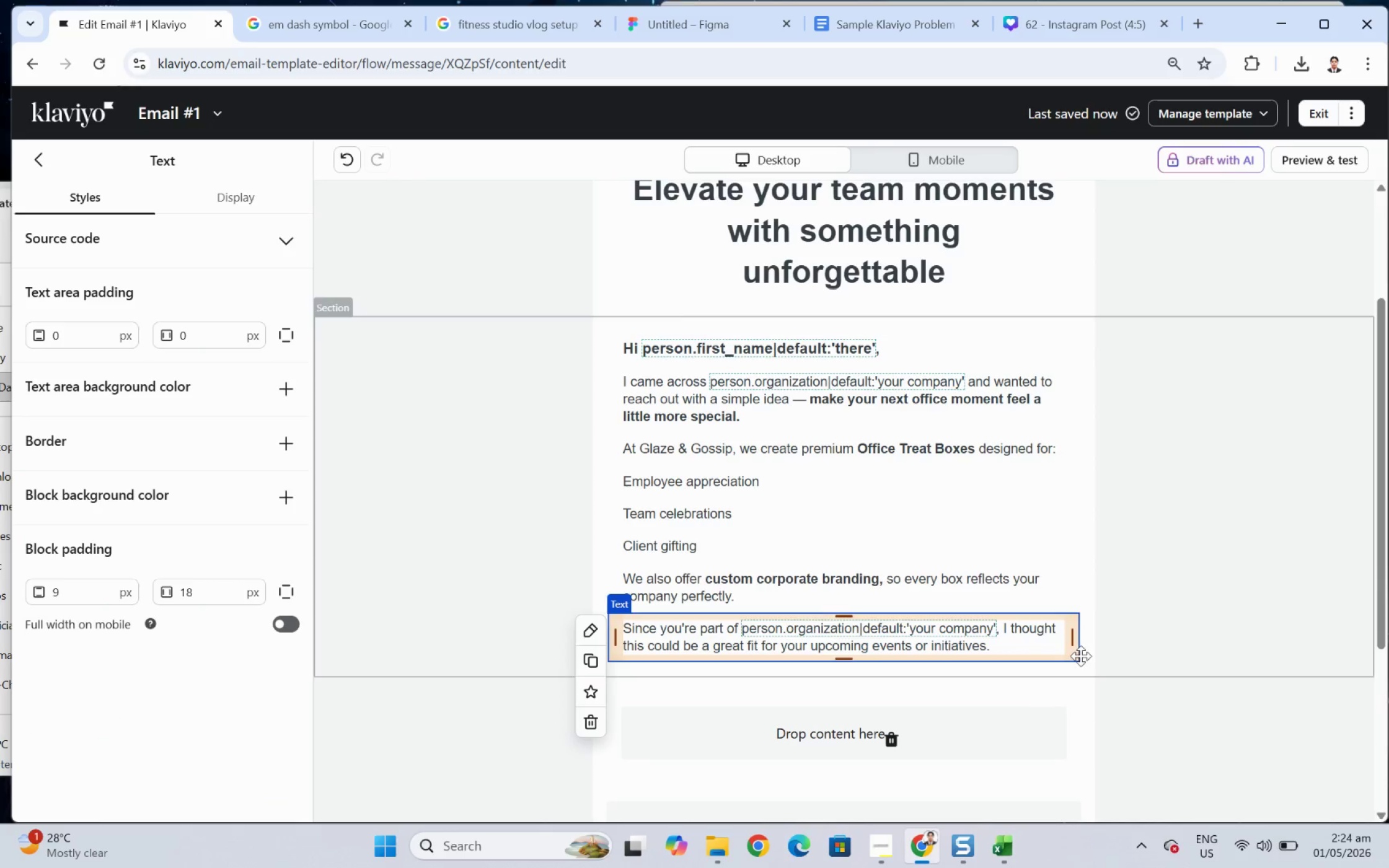 
left_click([591, 661])
 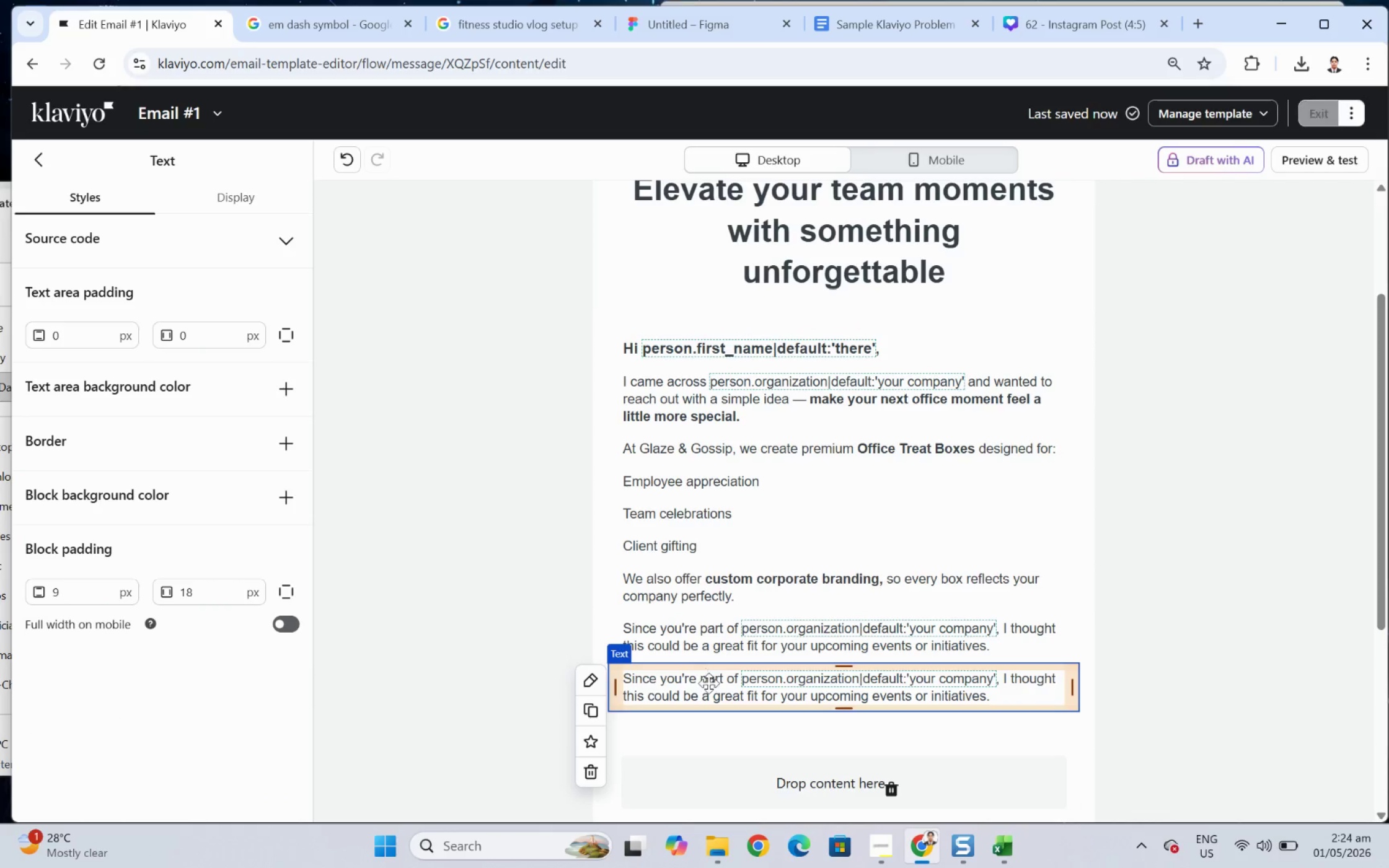 
double_click([711, 690])
 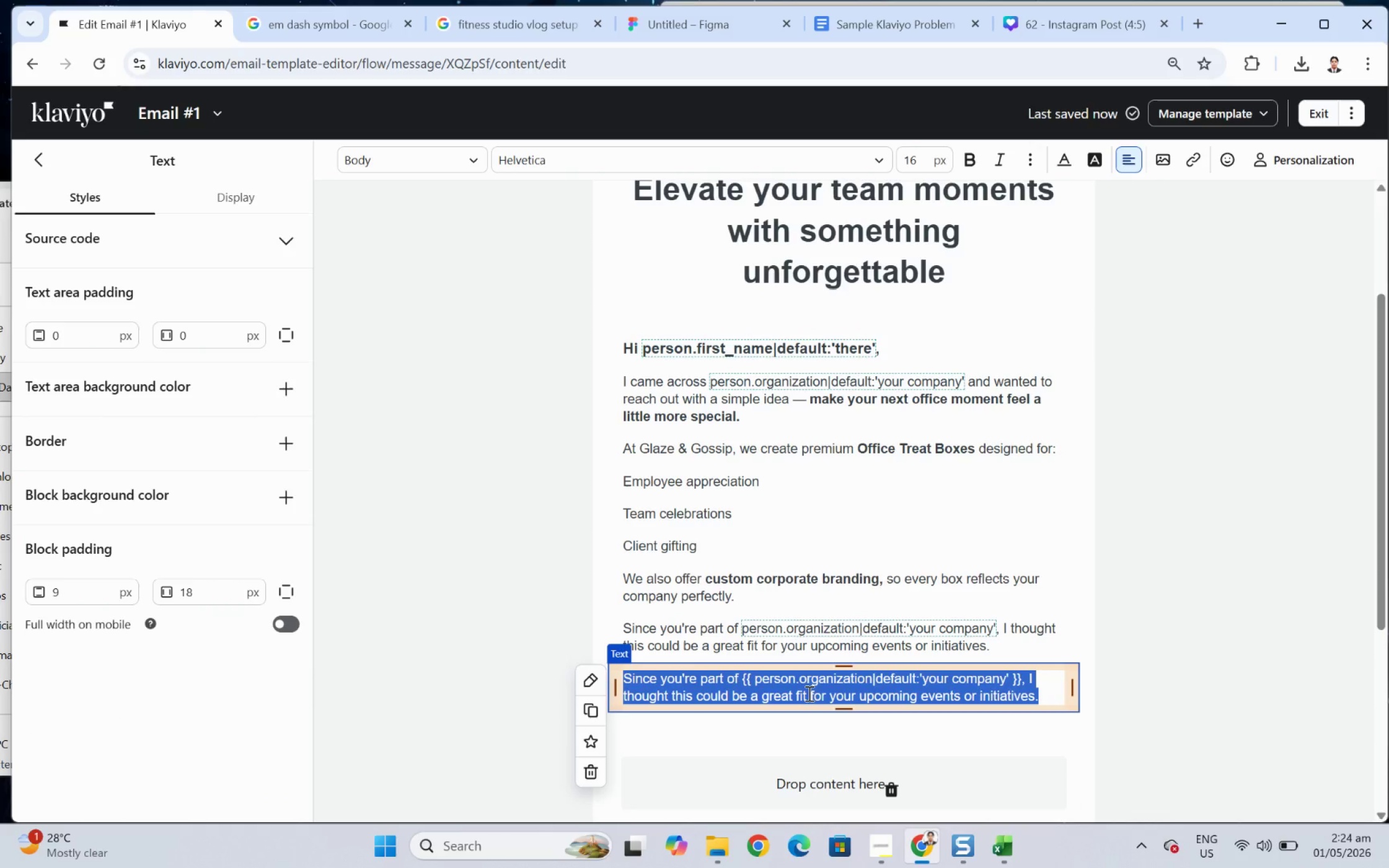 
type(Would you be open to seeing a quick )
 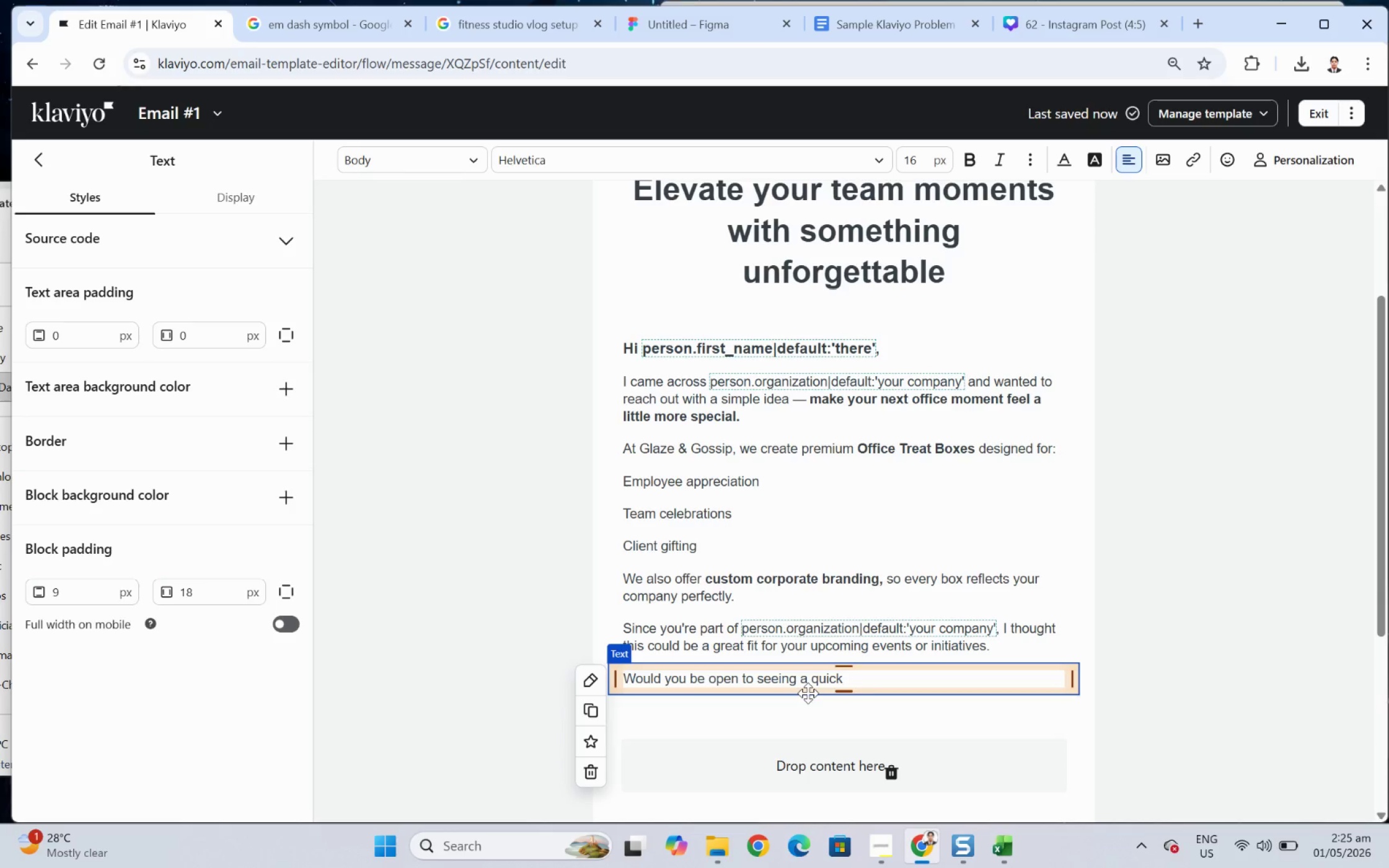 
type(sample of what we can create?)
 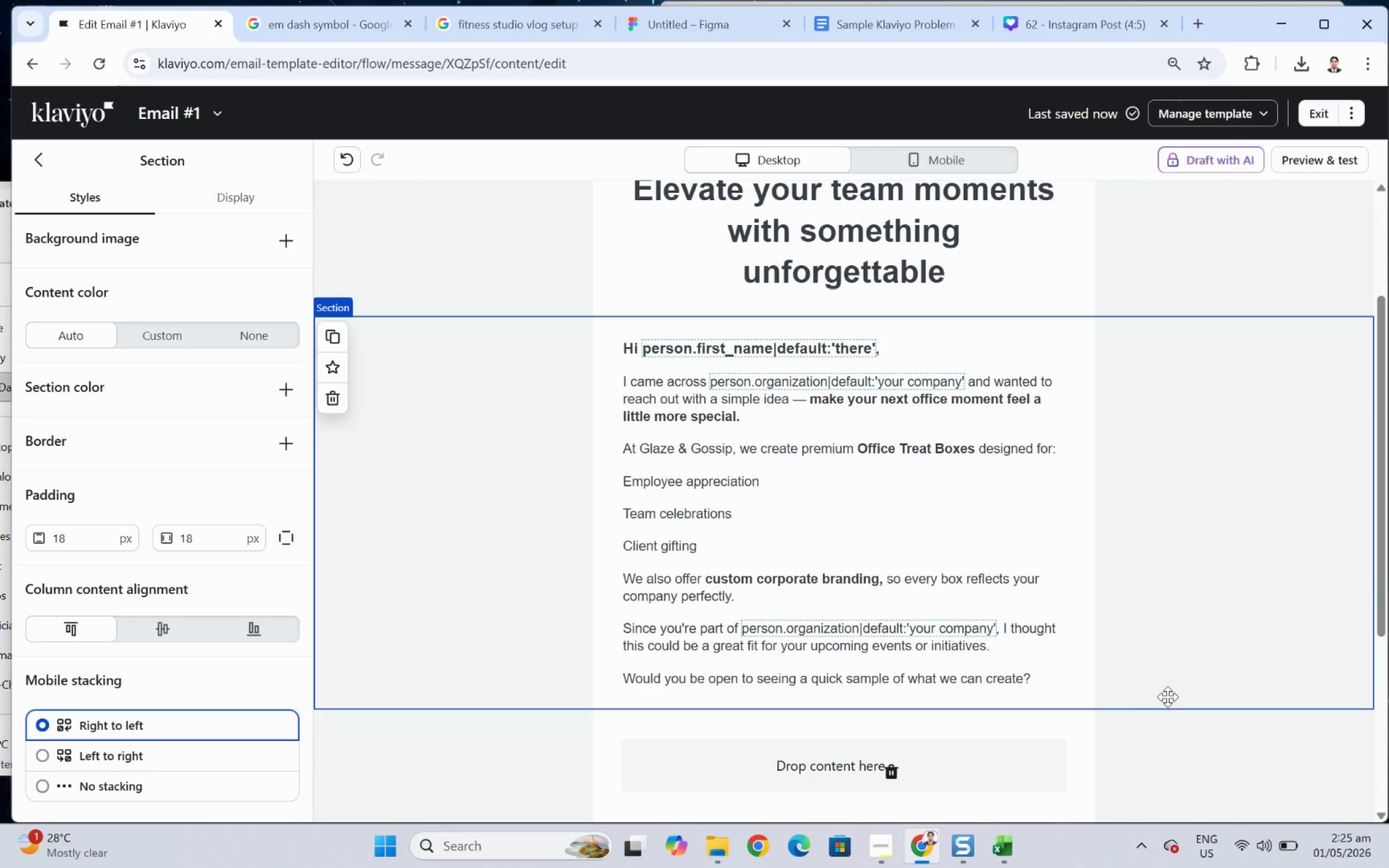 
wait(9.22)
 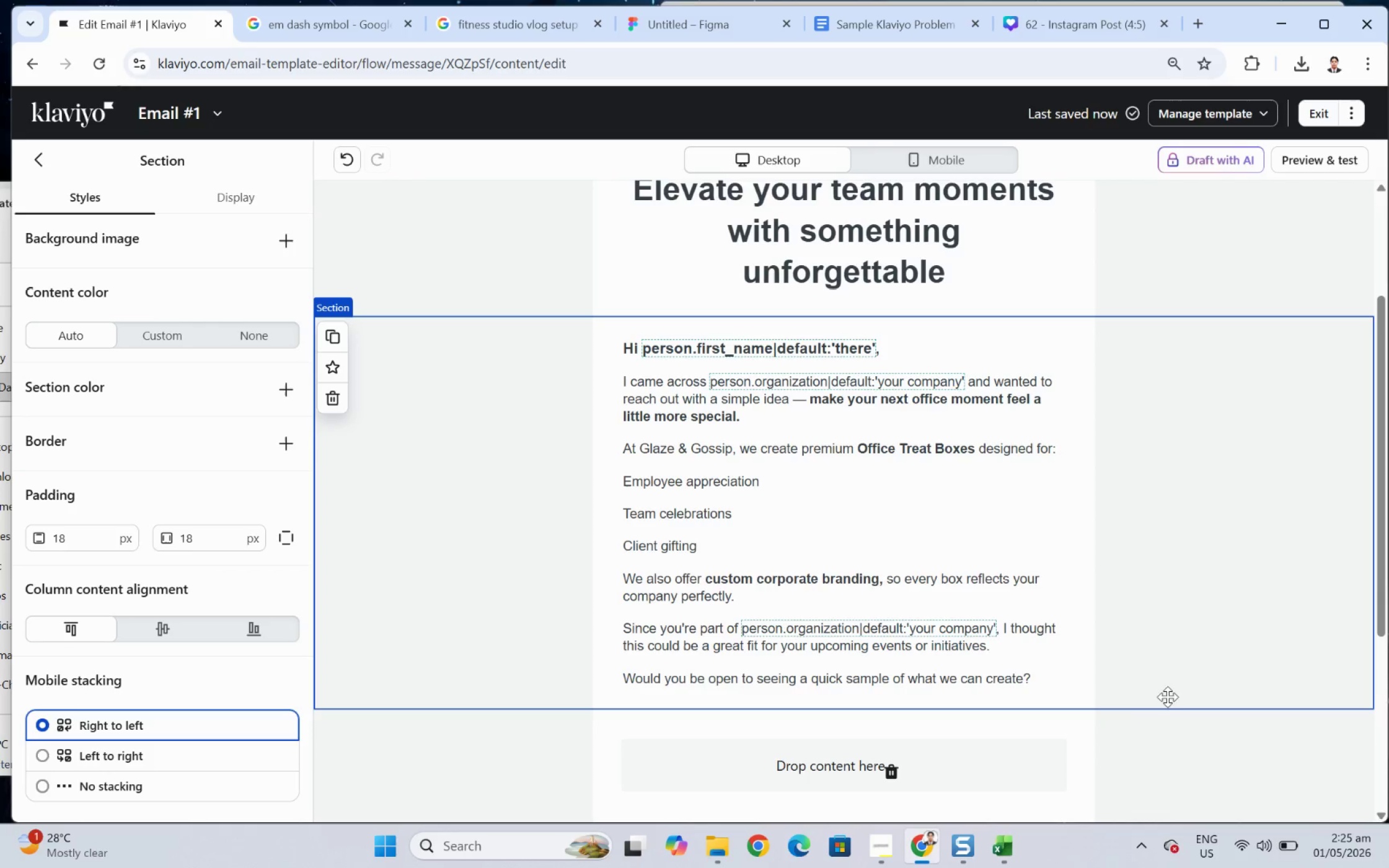 
left_click([44, 156])
 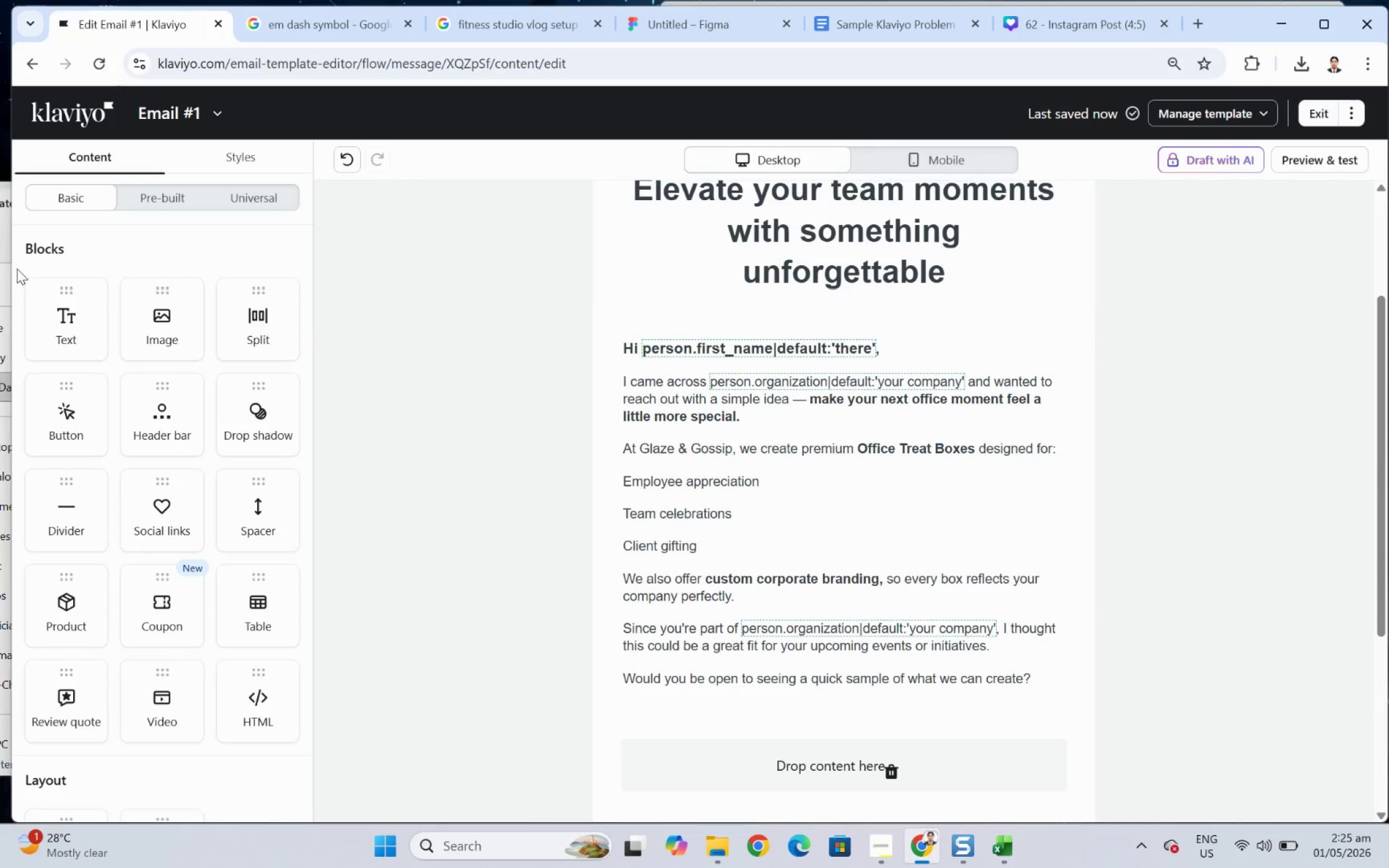 
wait(5.66)
 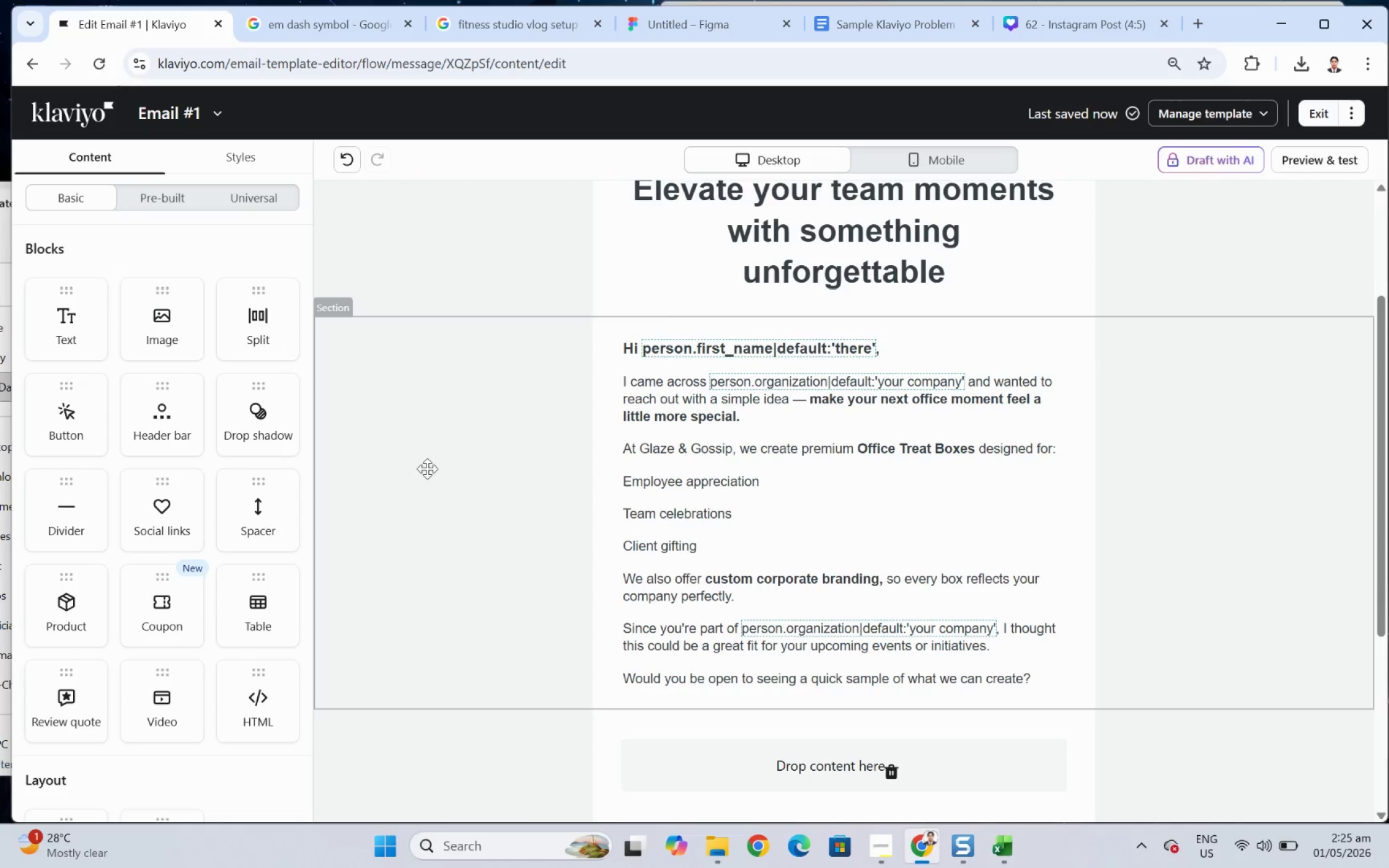 
left_click_drag(start_coordinate=[267, 526], to_coordinate=[701, 693])
 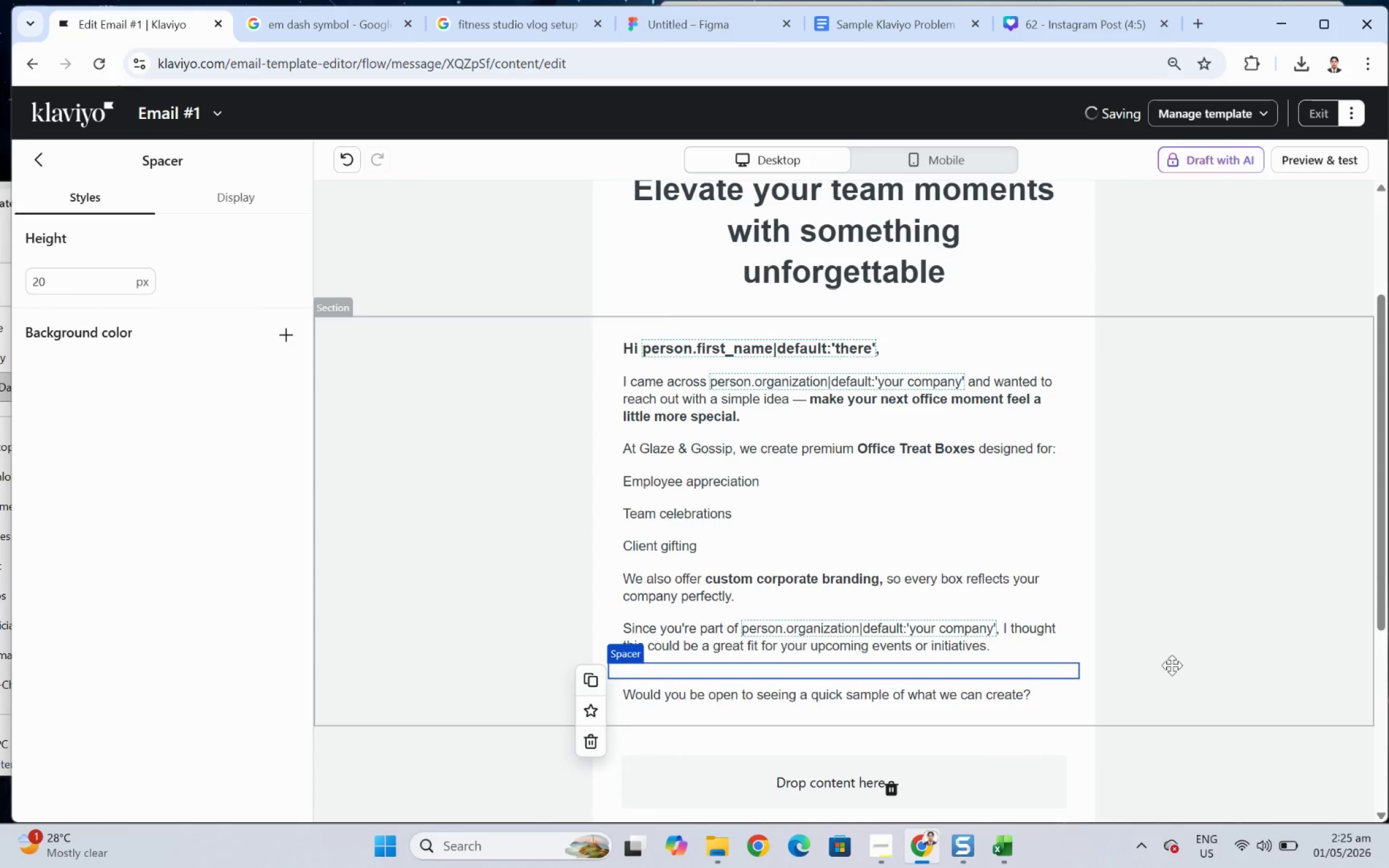 
left_click([1199, 659])
 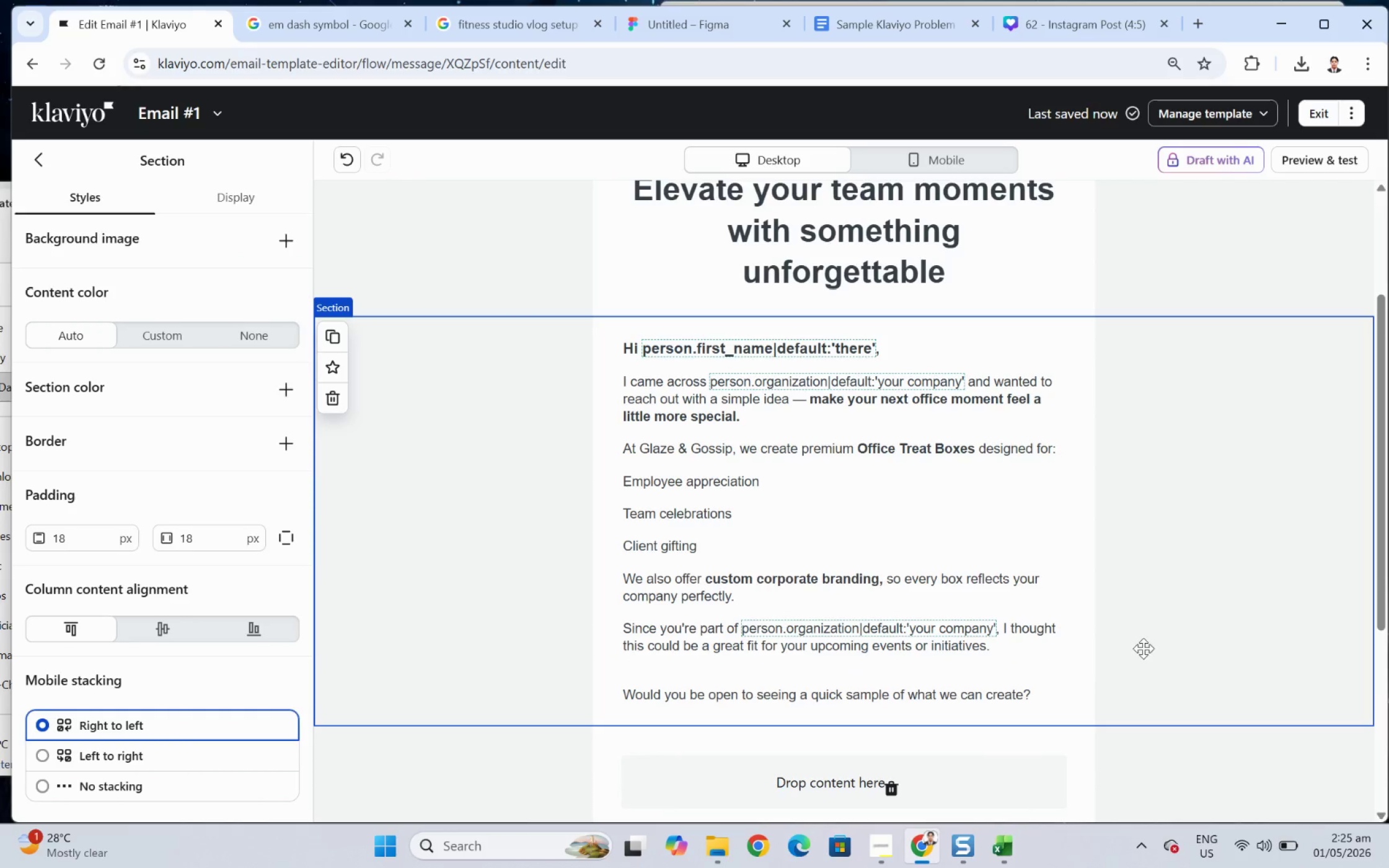 
scroll: coordinate [980, 645], scroll_direction: down, amount: 2.0
 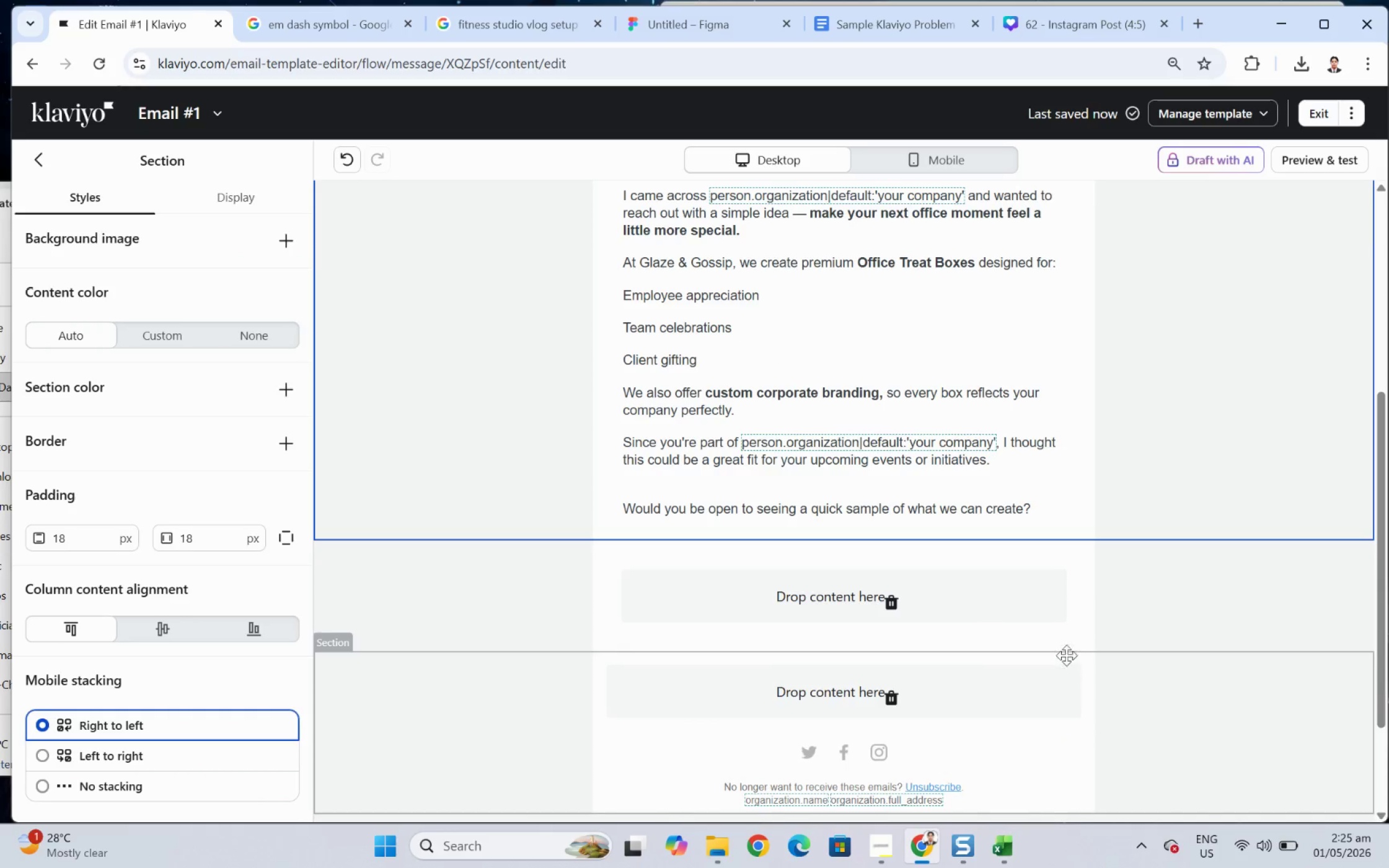 
scroll: coordinate [1065, 644], scroll_direction: up, amount: 2.0
 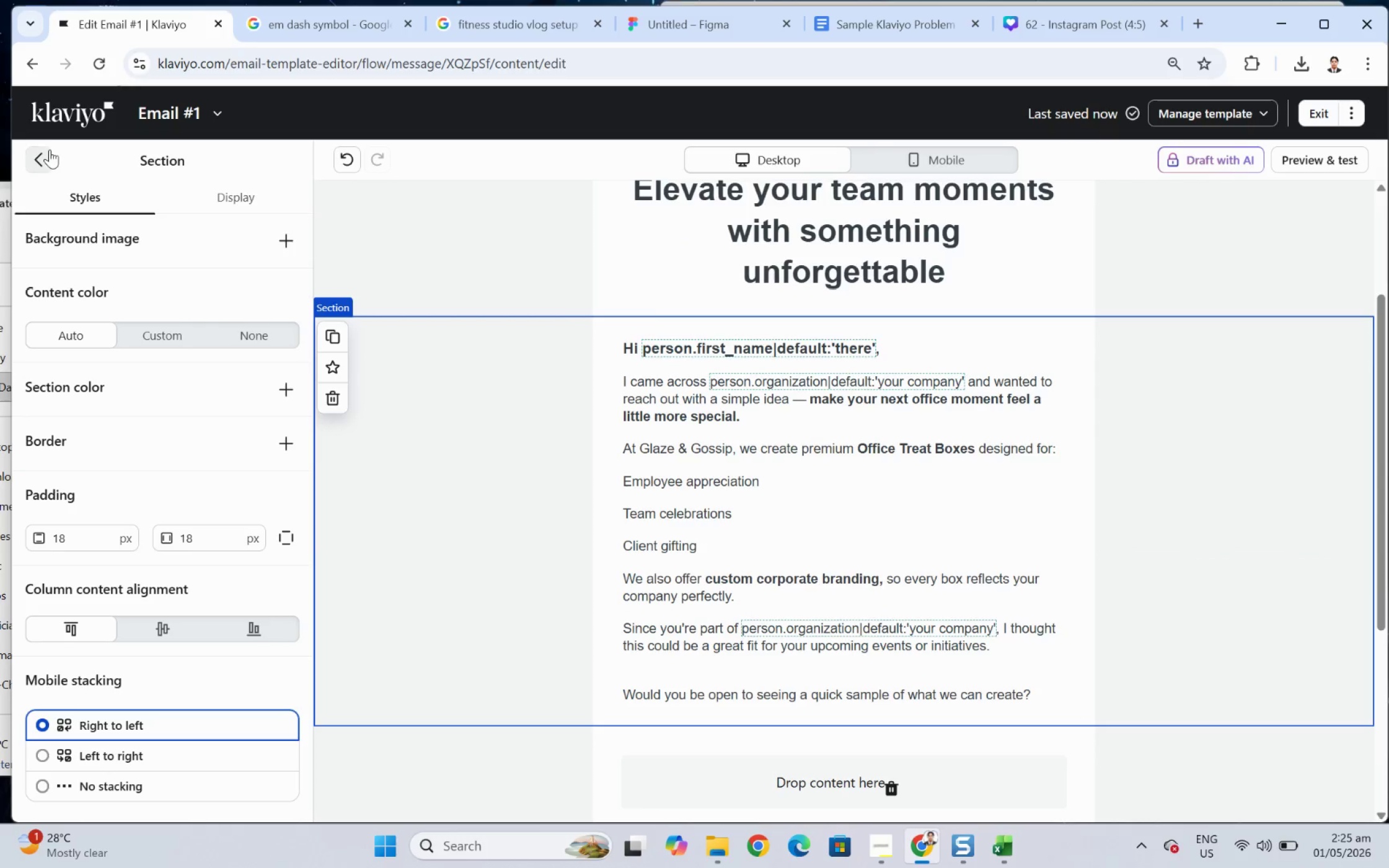 
left_click([37, 164])
 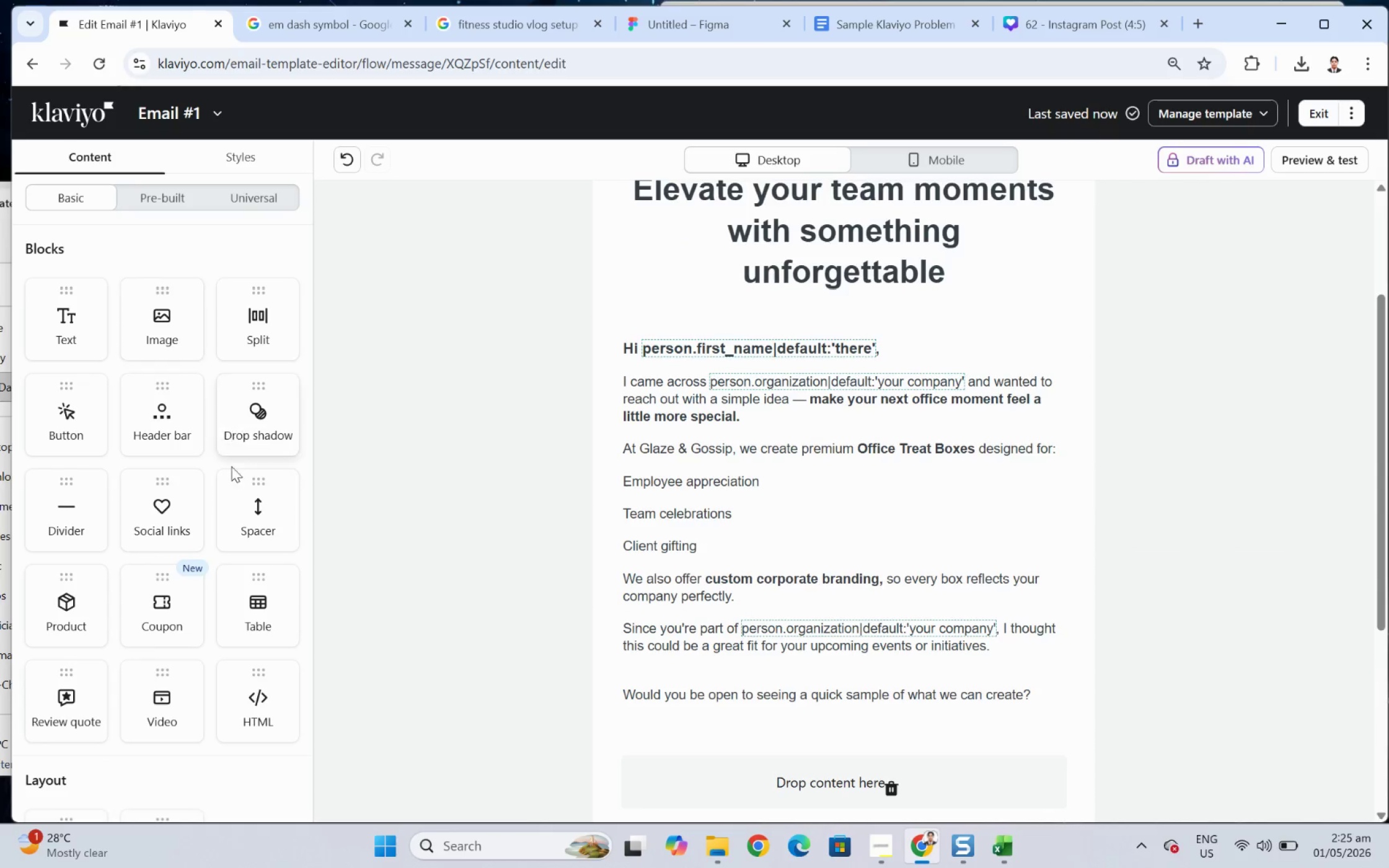 
scroll: coordinate [229, 509], scroll_direction: down, amount: 3.0
 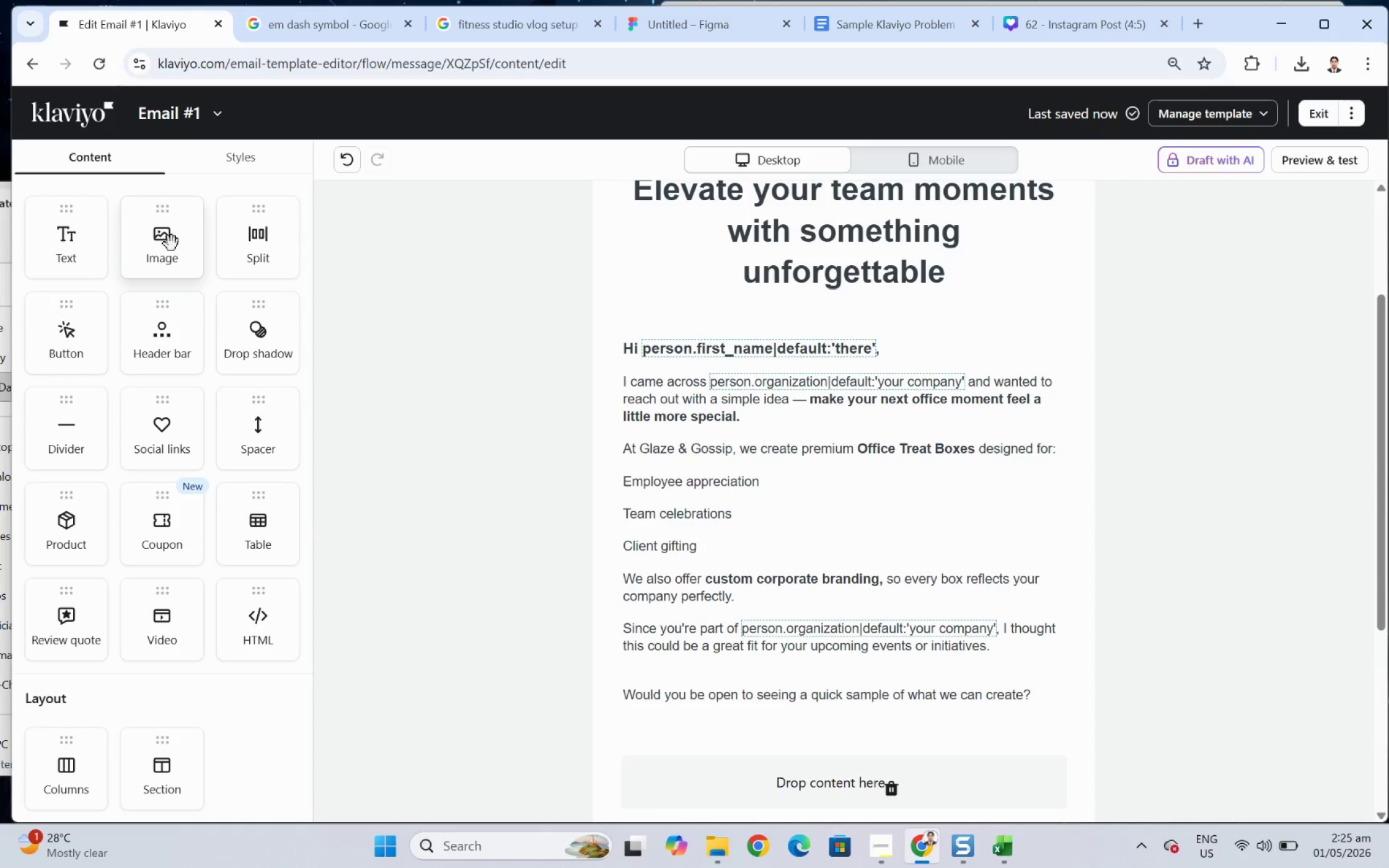 
left_click_drag(start_coordinate=[64, 344], to_coordinate=[681, 664])
 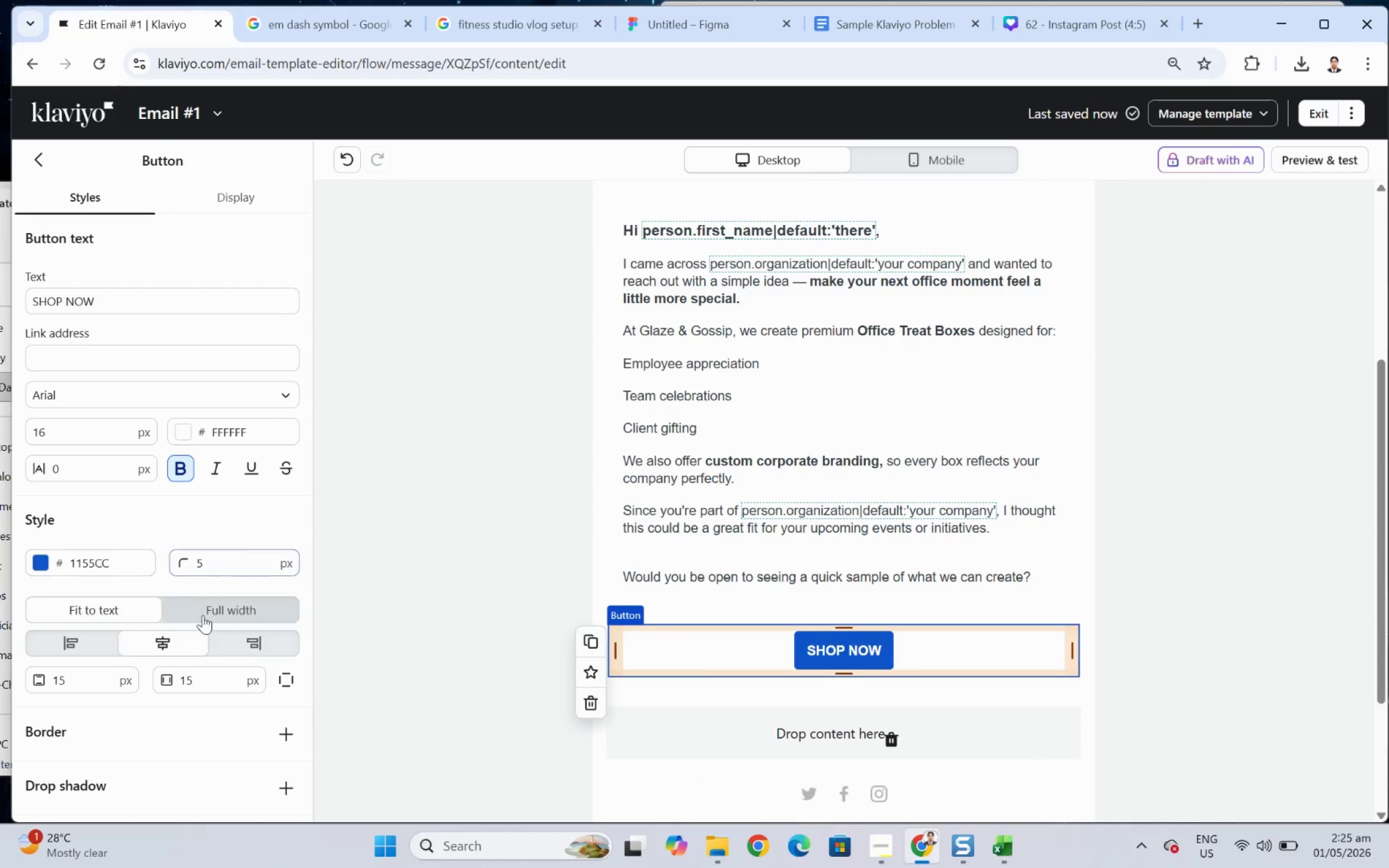 
double_click([201, 685])
 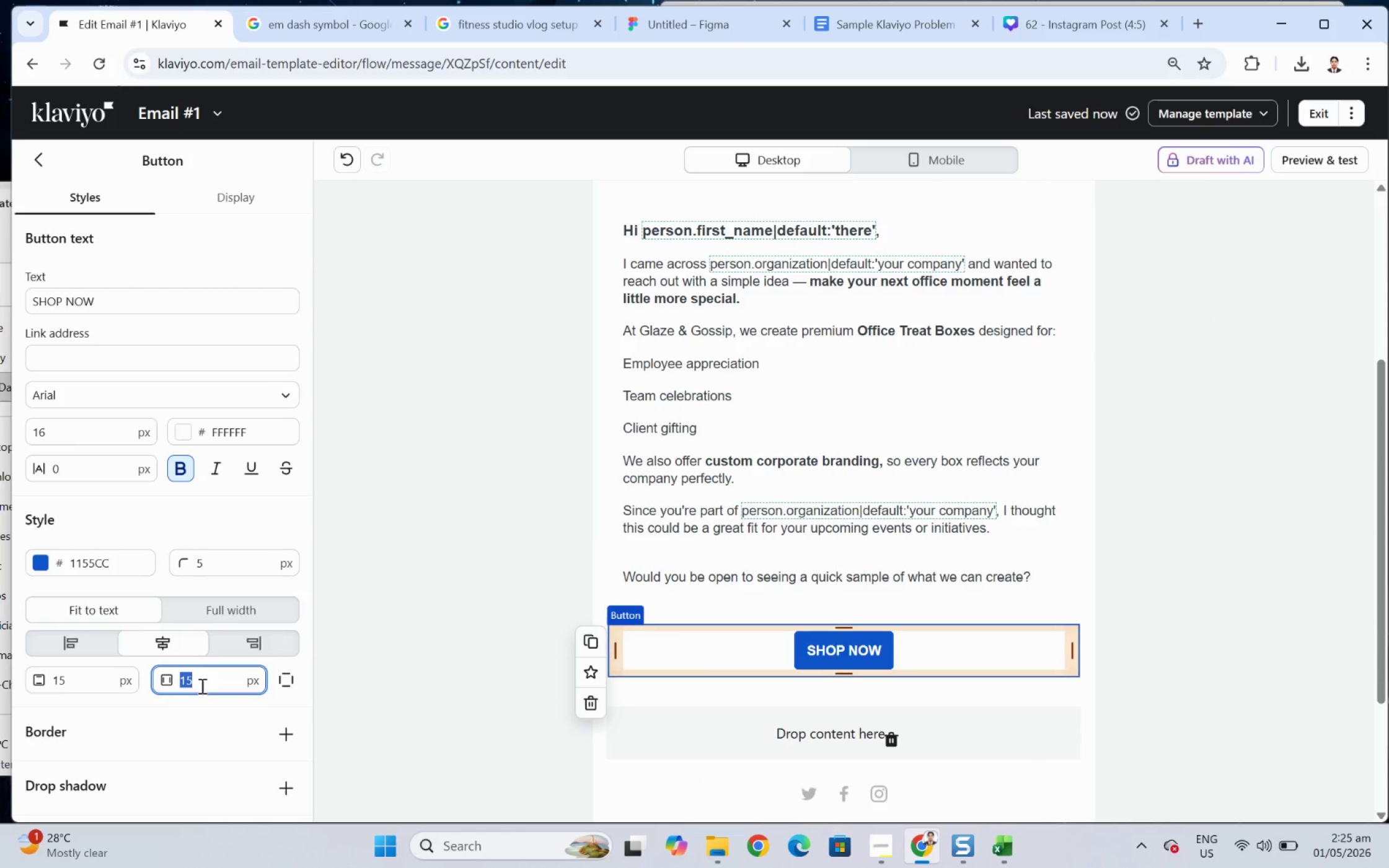 
key(Numpad4)
 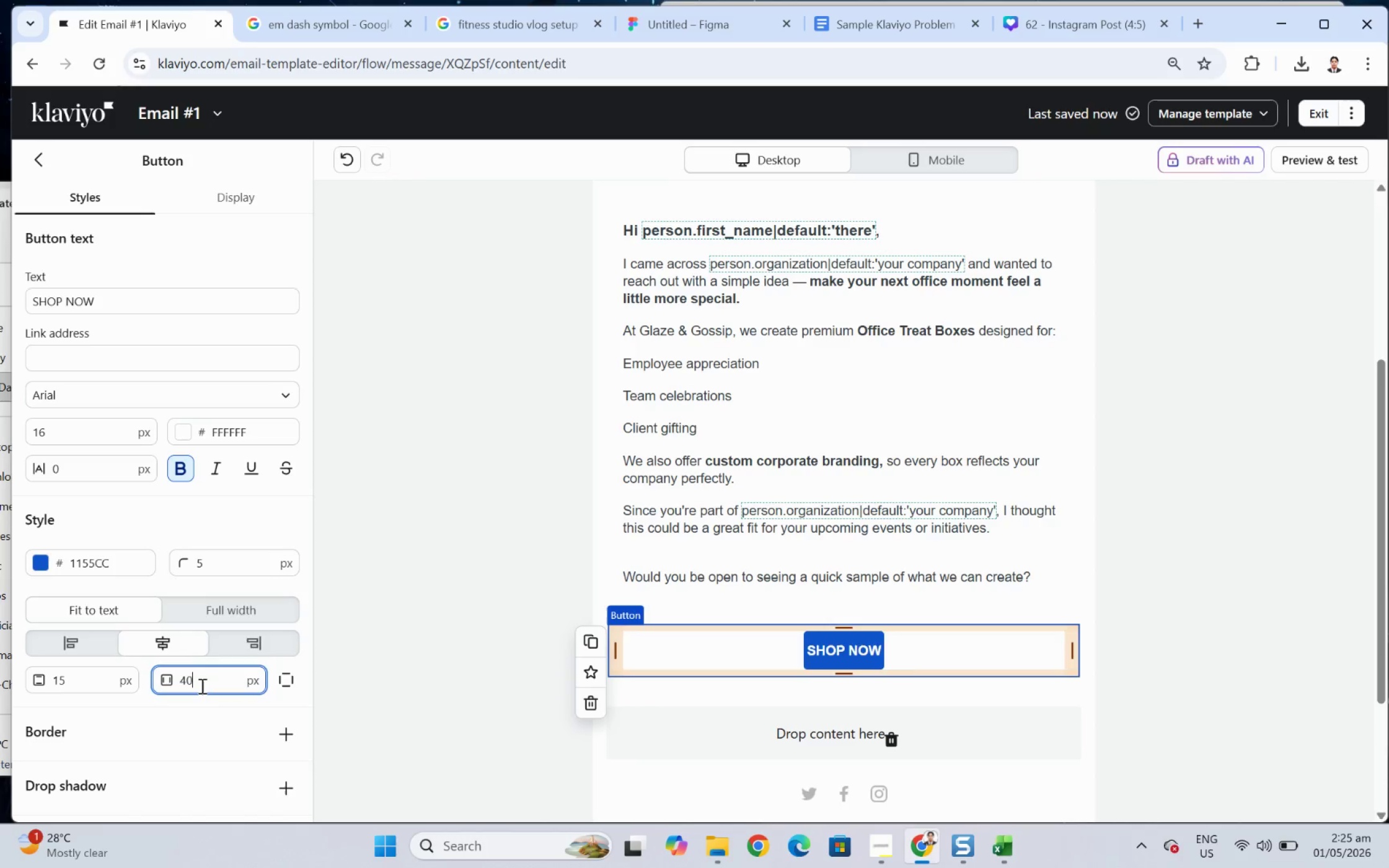 
key(Numpad0)
 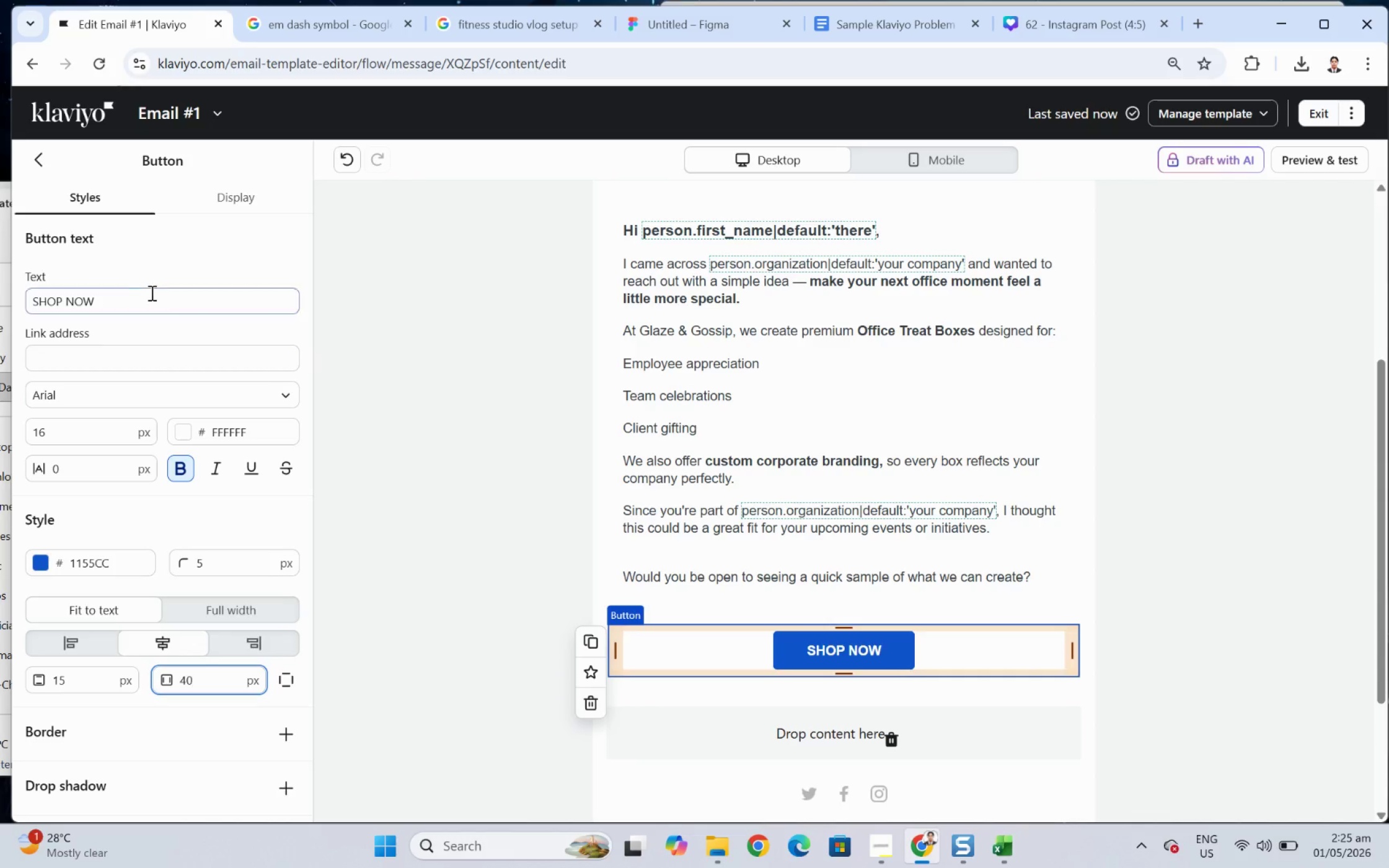 
double_click([151, 304])
 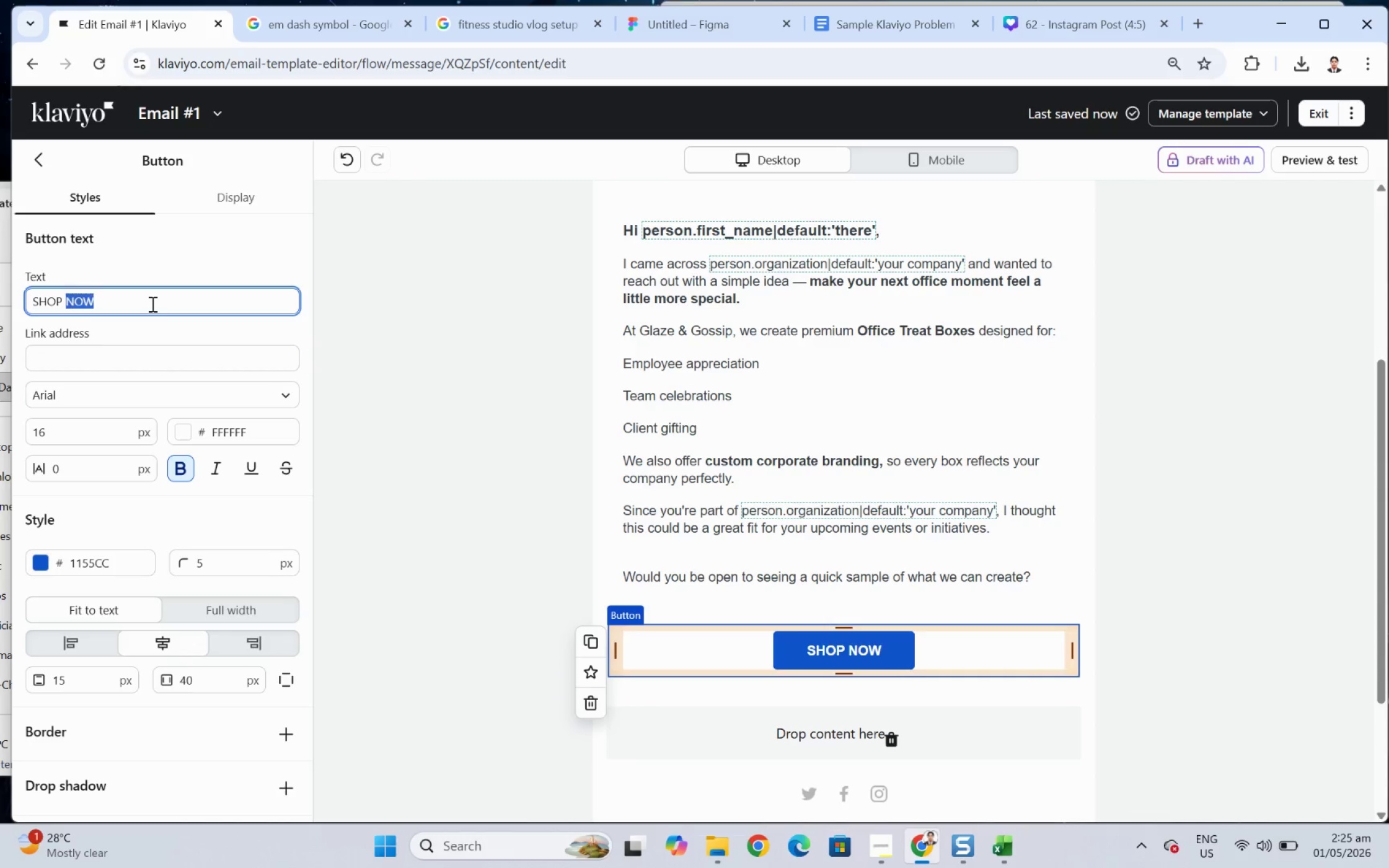 
triple_click([151, 304])
 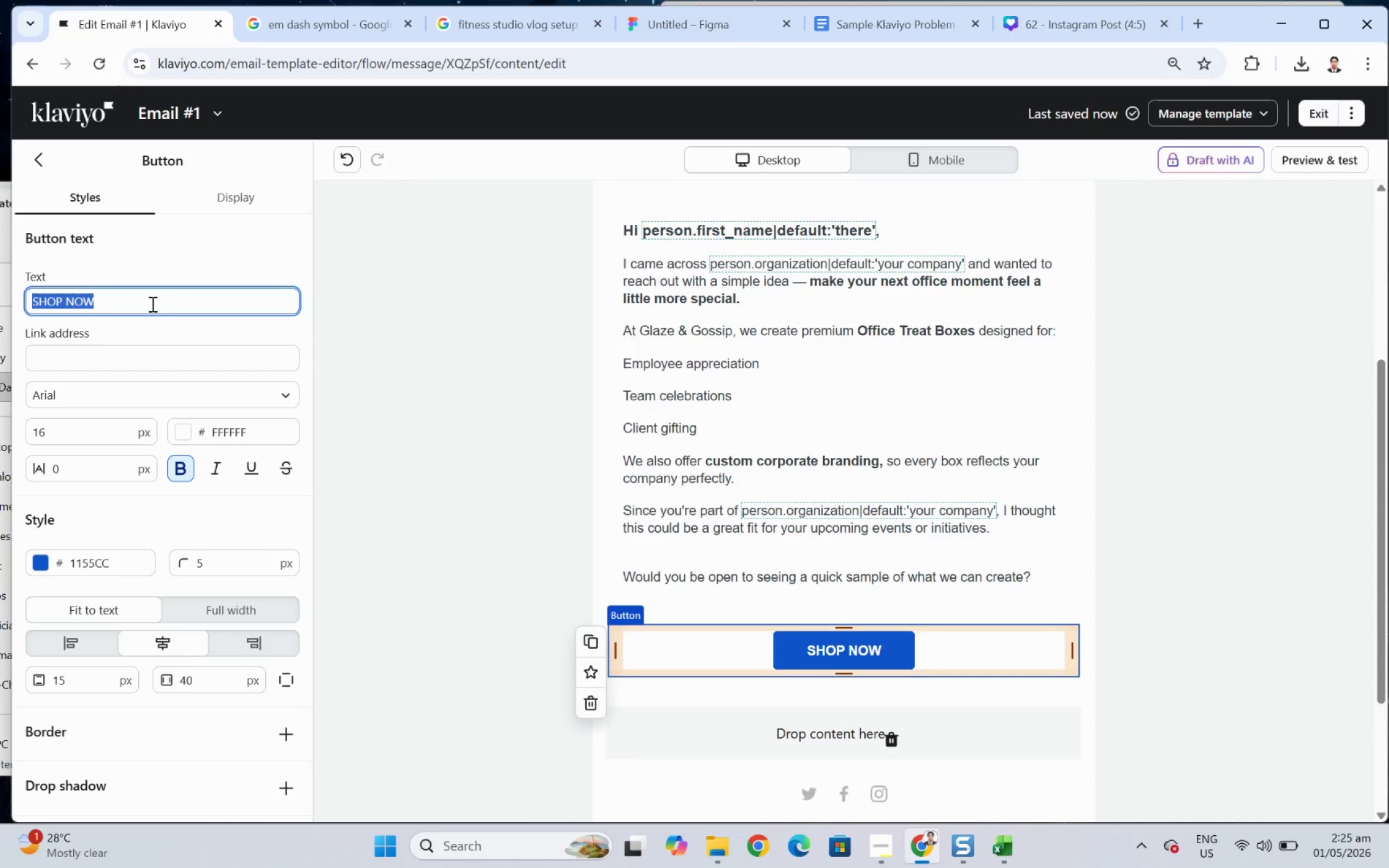 
type(View Sample Treat Box)
 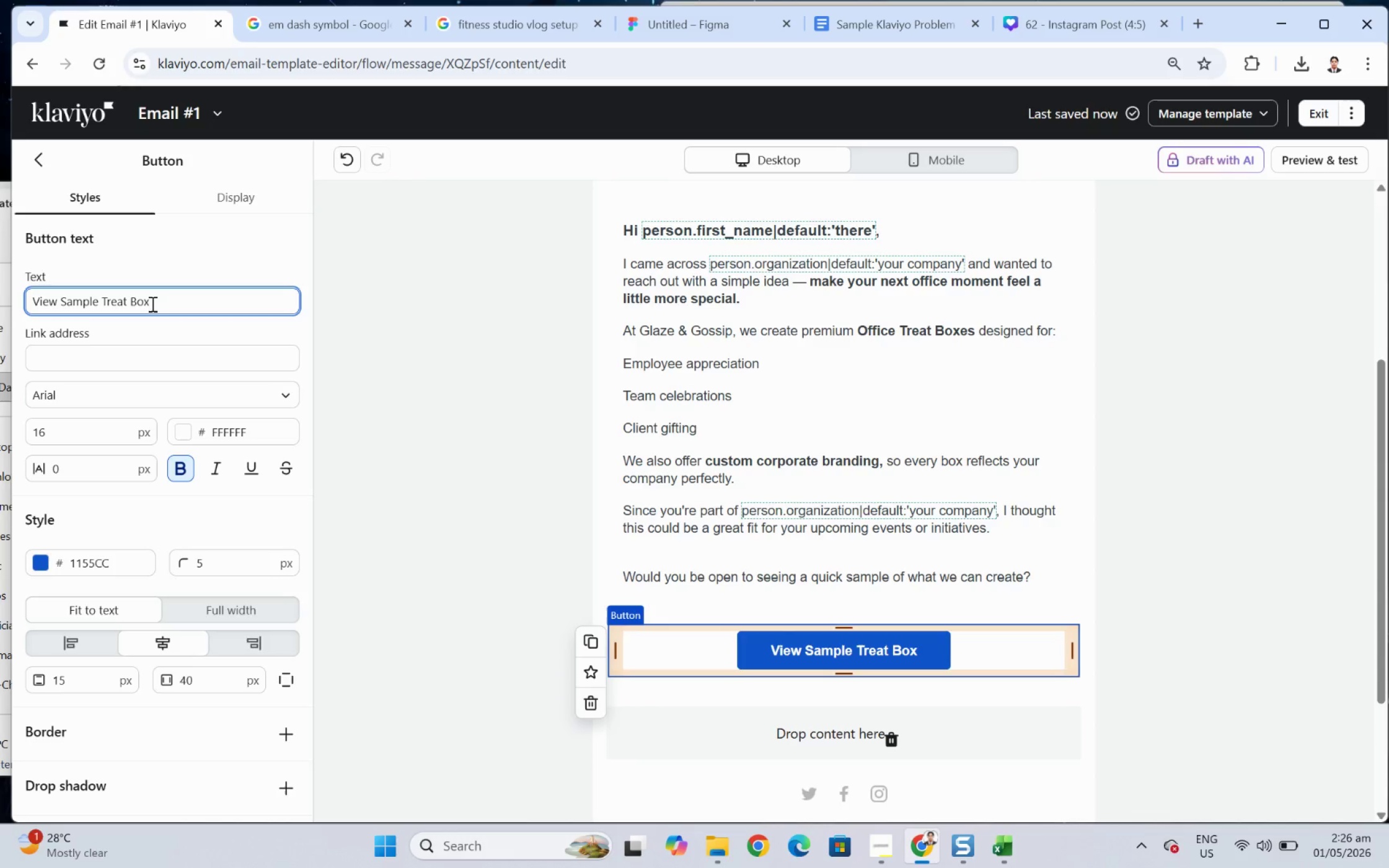 
wait(16.72)
 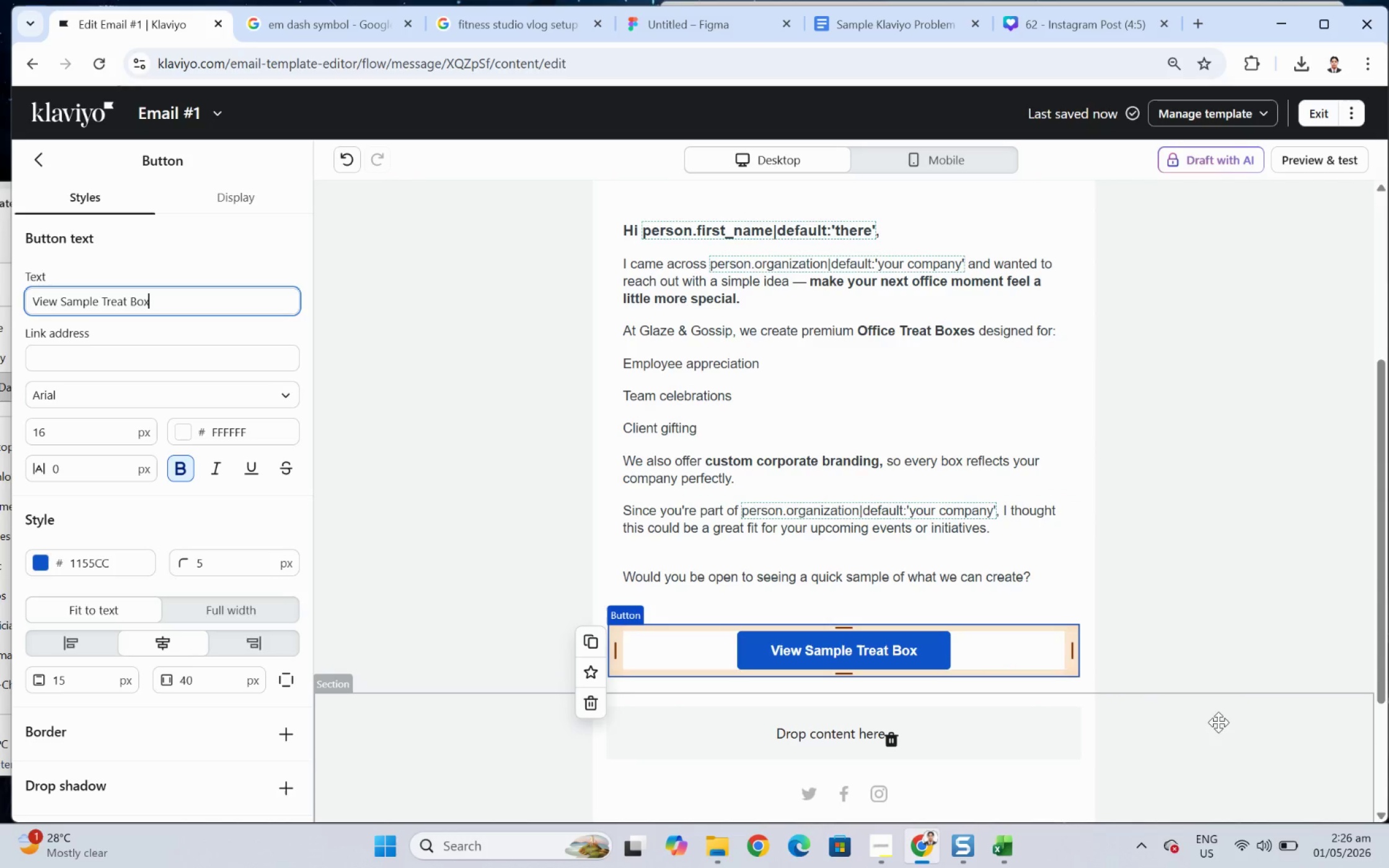 
left_click([1236, 642])
 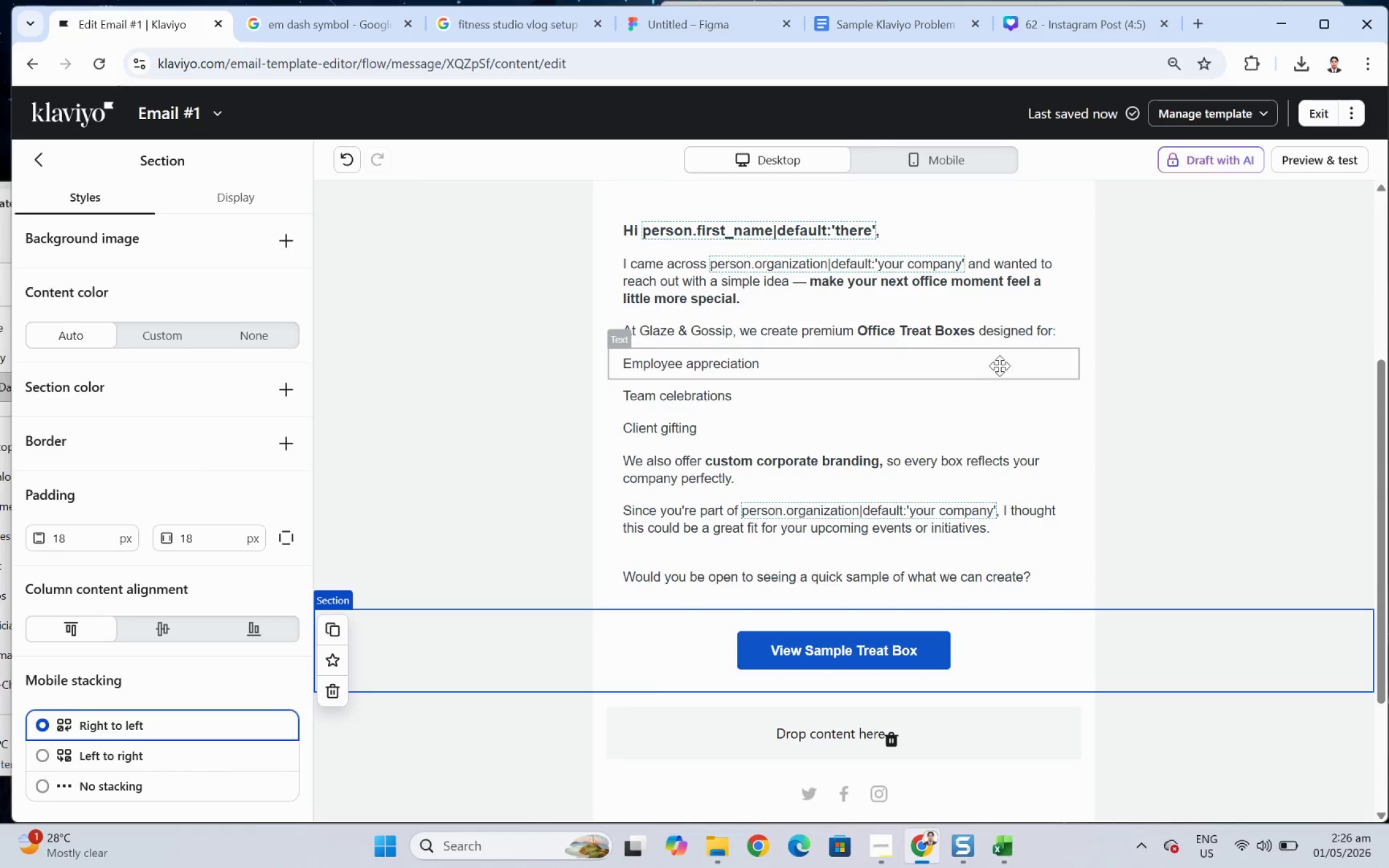 
double_click([974, 331])
 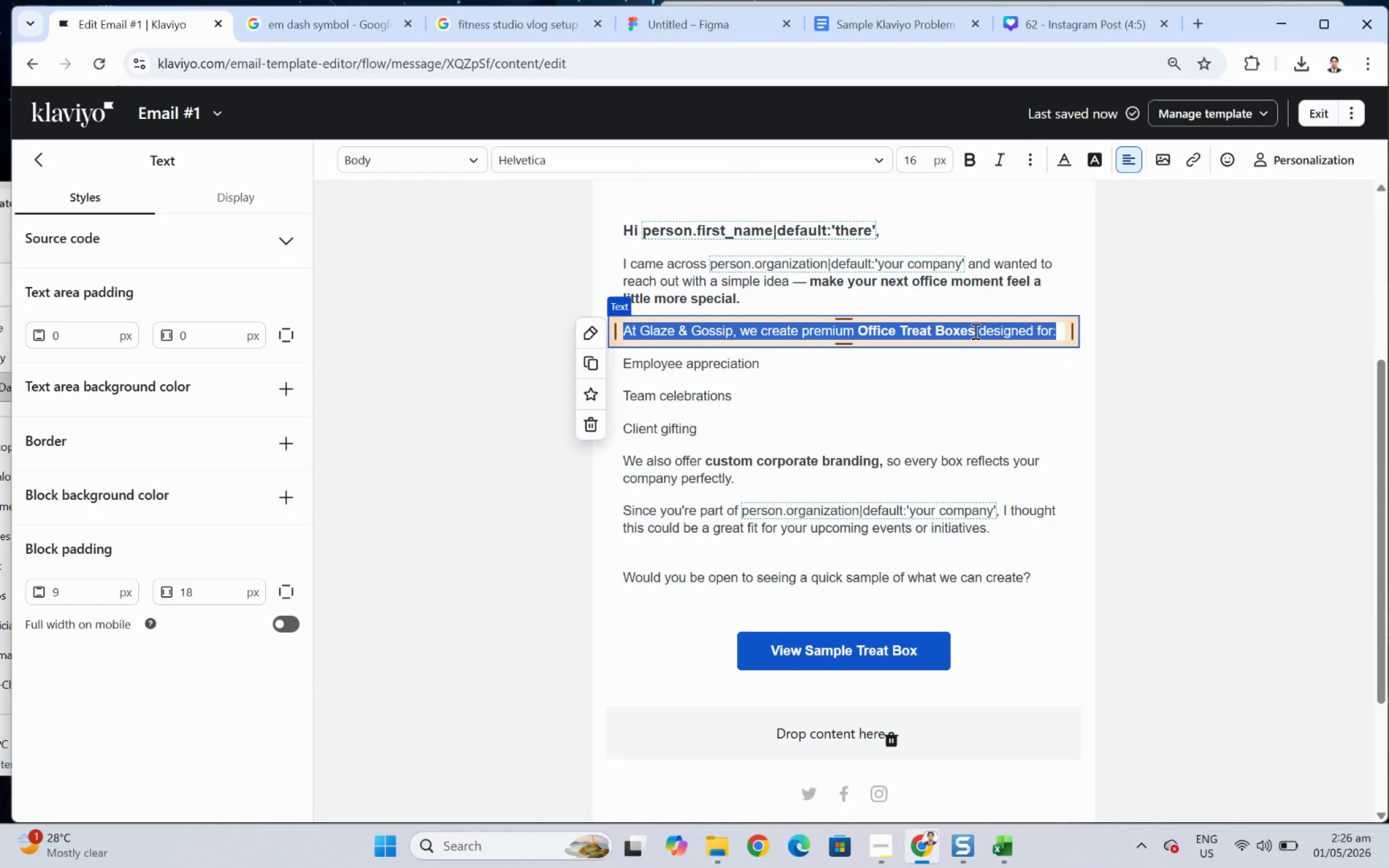 
left_click([974, 331])
 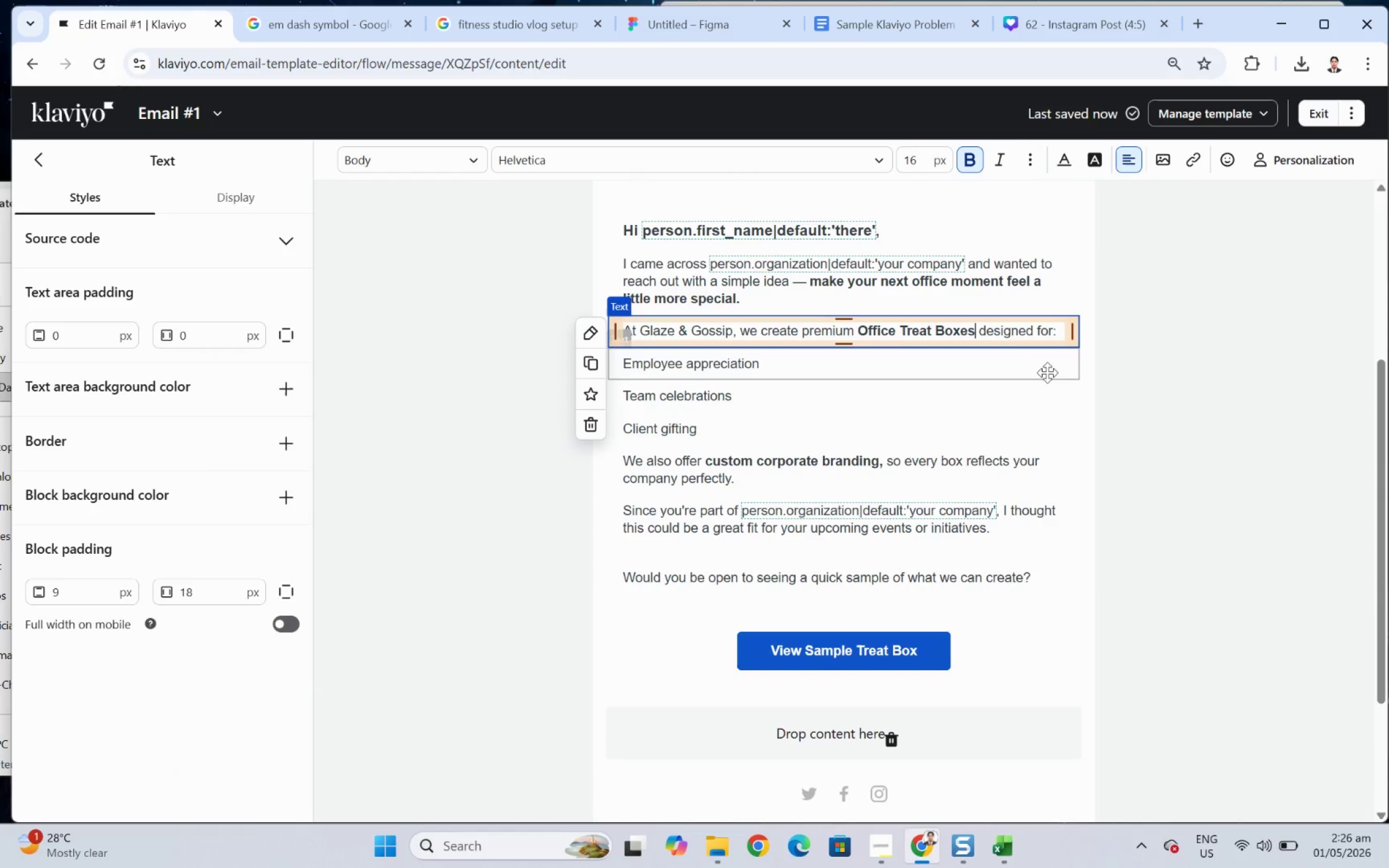 
key(Backspace)
 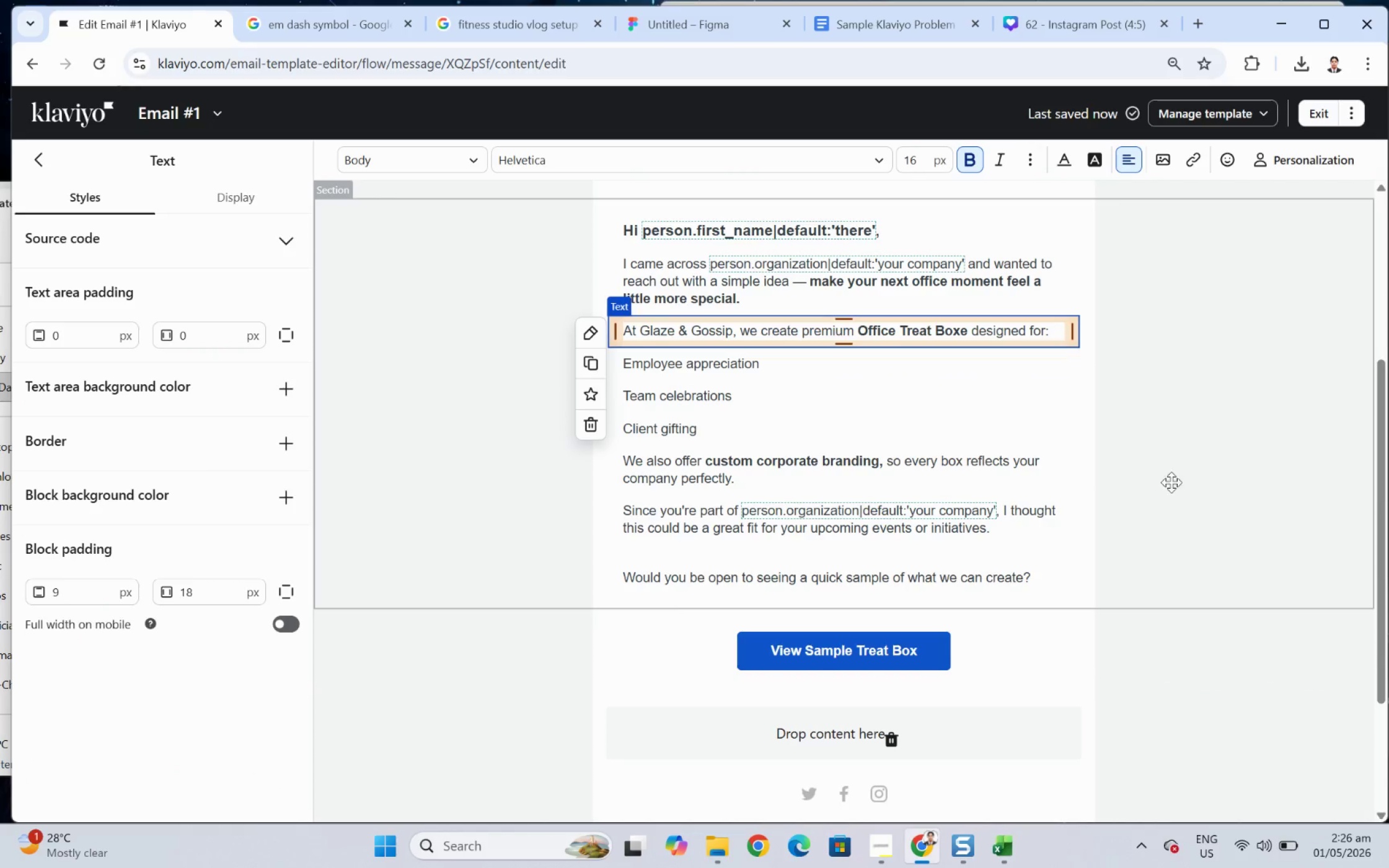 
key(Backspace)
 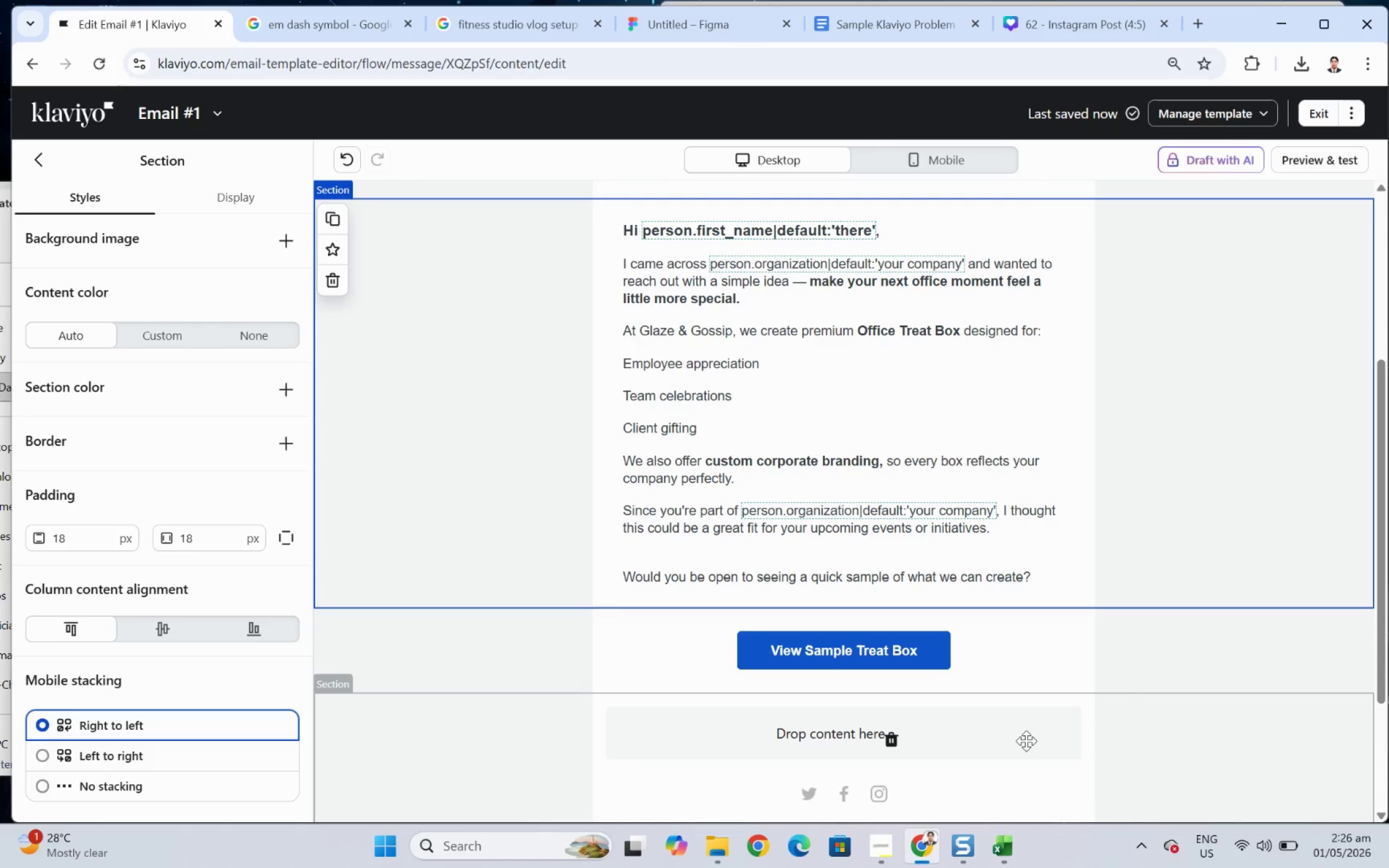 
wait(9.08)
 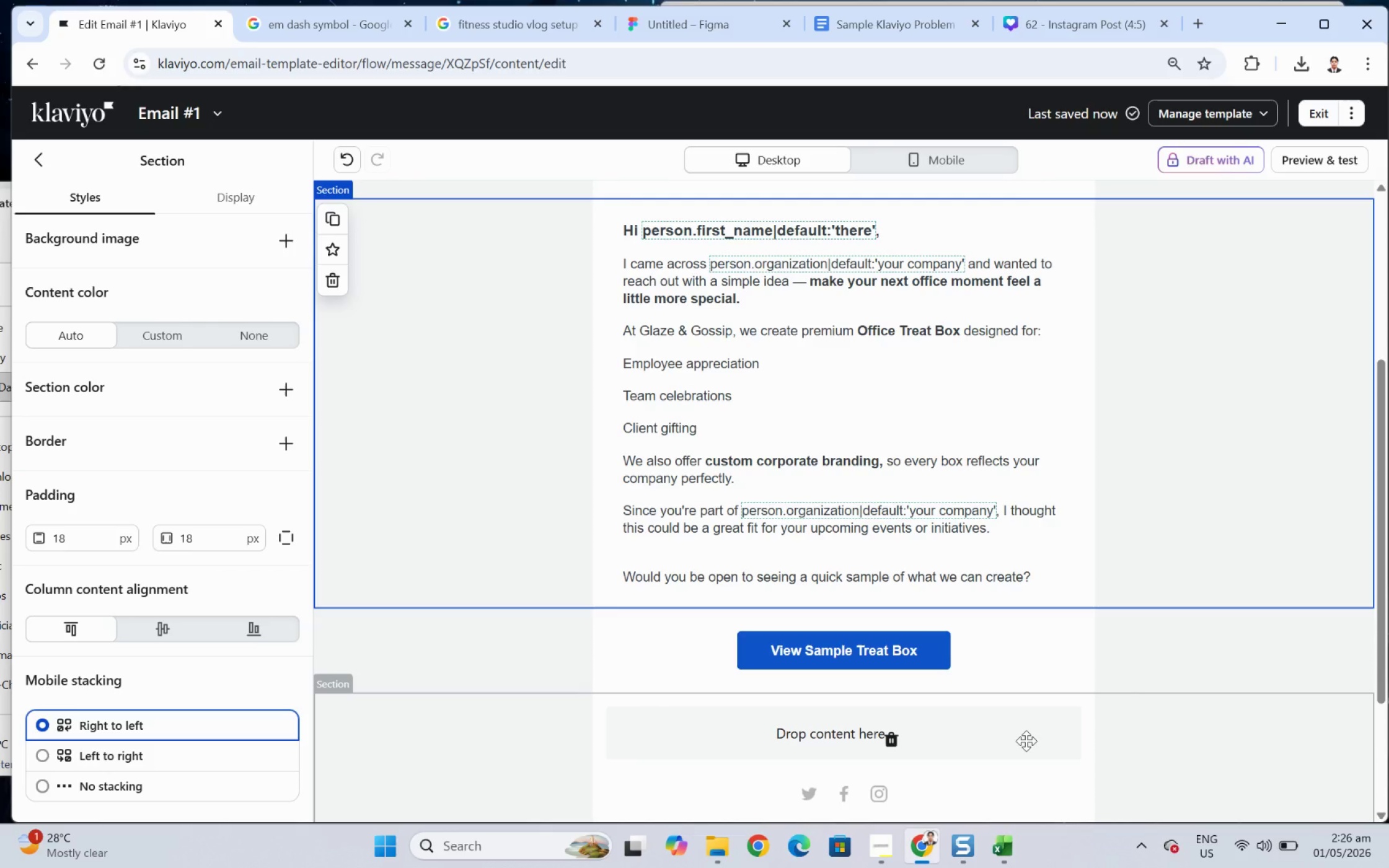 
scroll: coordinate [1085, 647], scroll_direction: down, amount: 1.0
 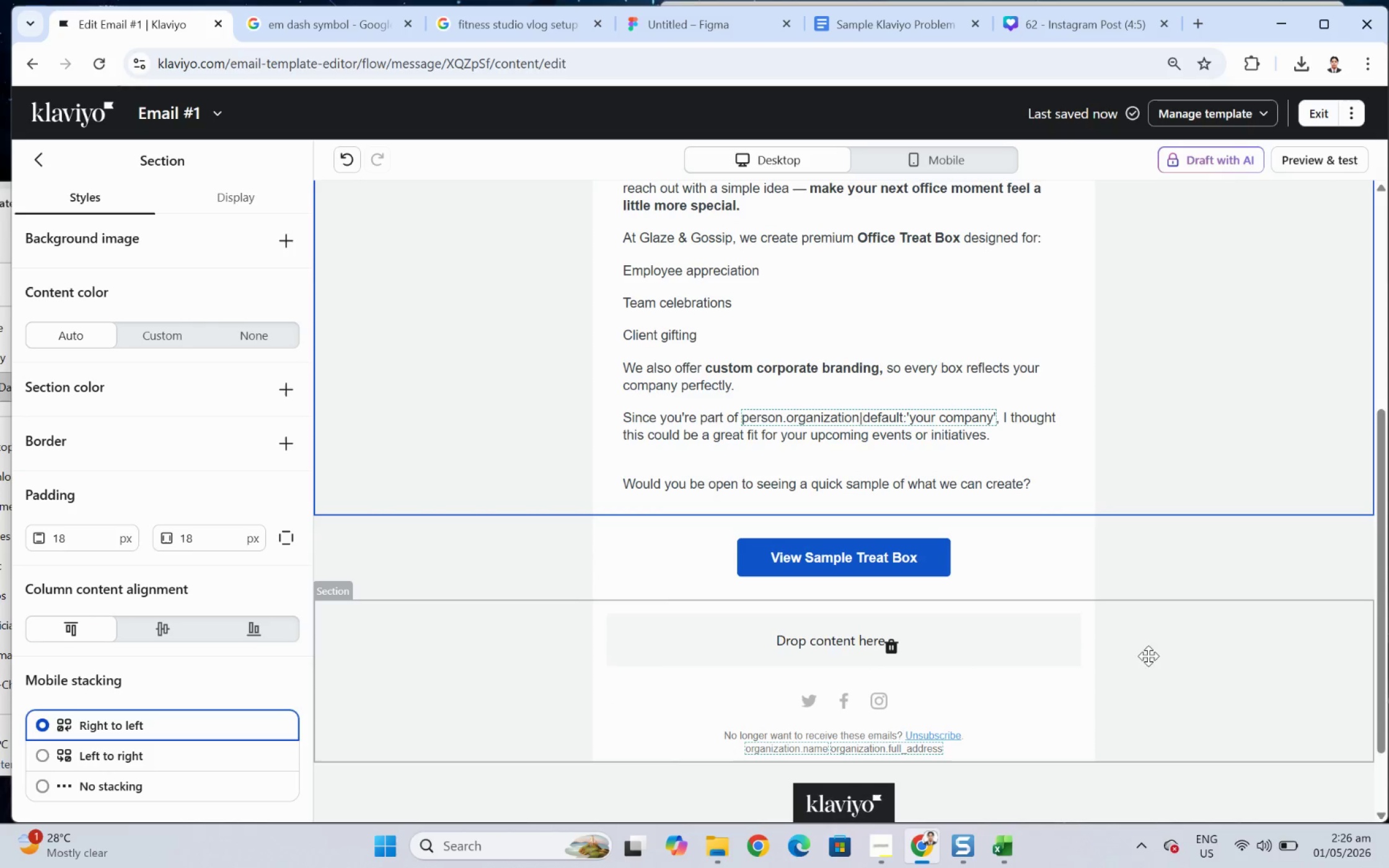 
scroll: coordinate [1162, 660], scroll_direction: up, amount: 3.0
 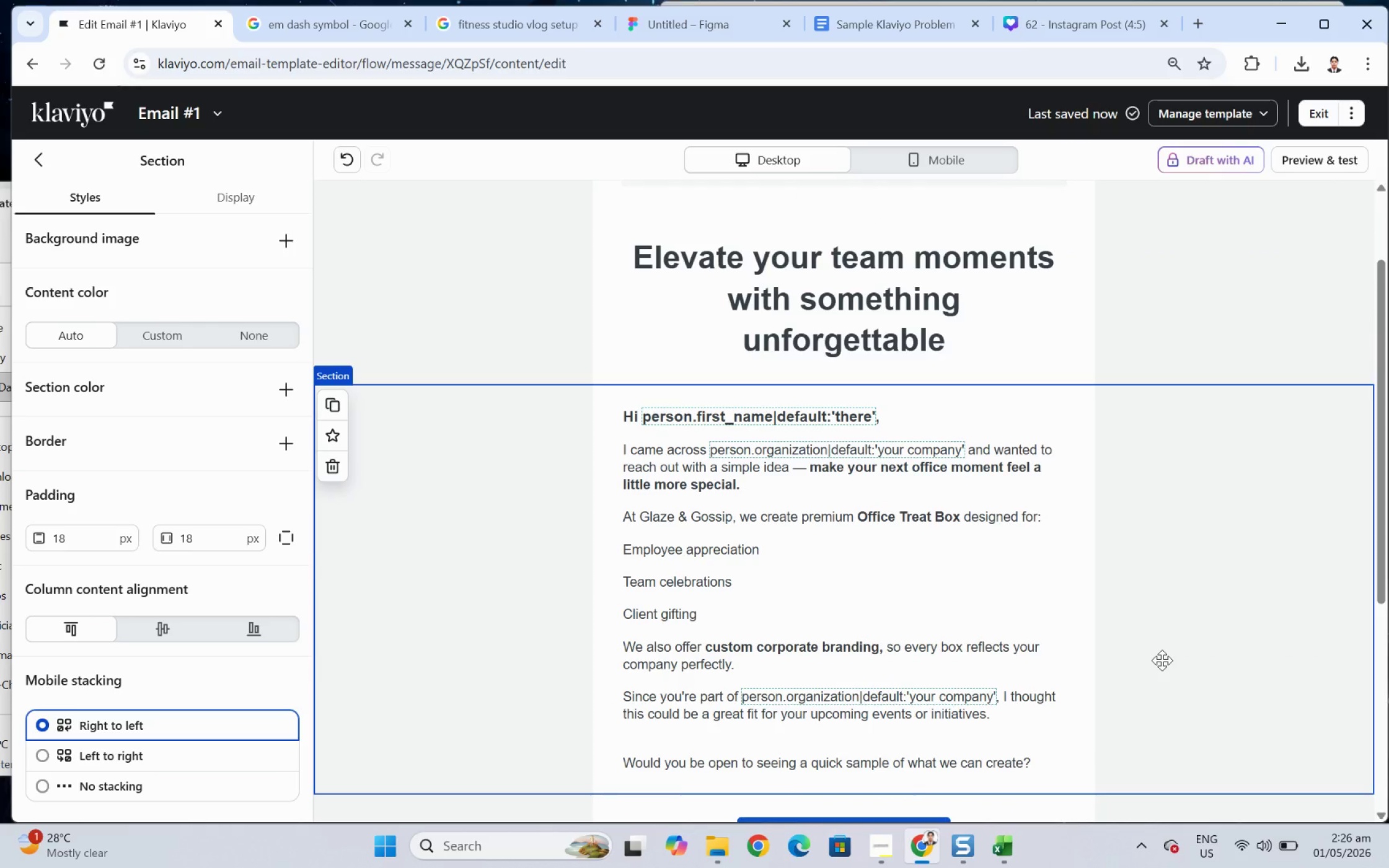 
scroll: coordinate [1162, 660], scroll_direction: down, amount: 3.0
 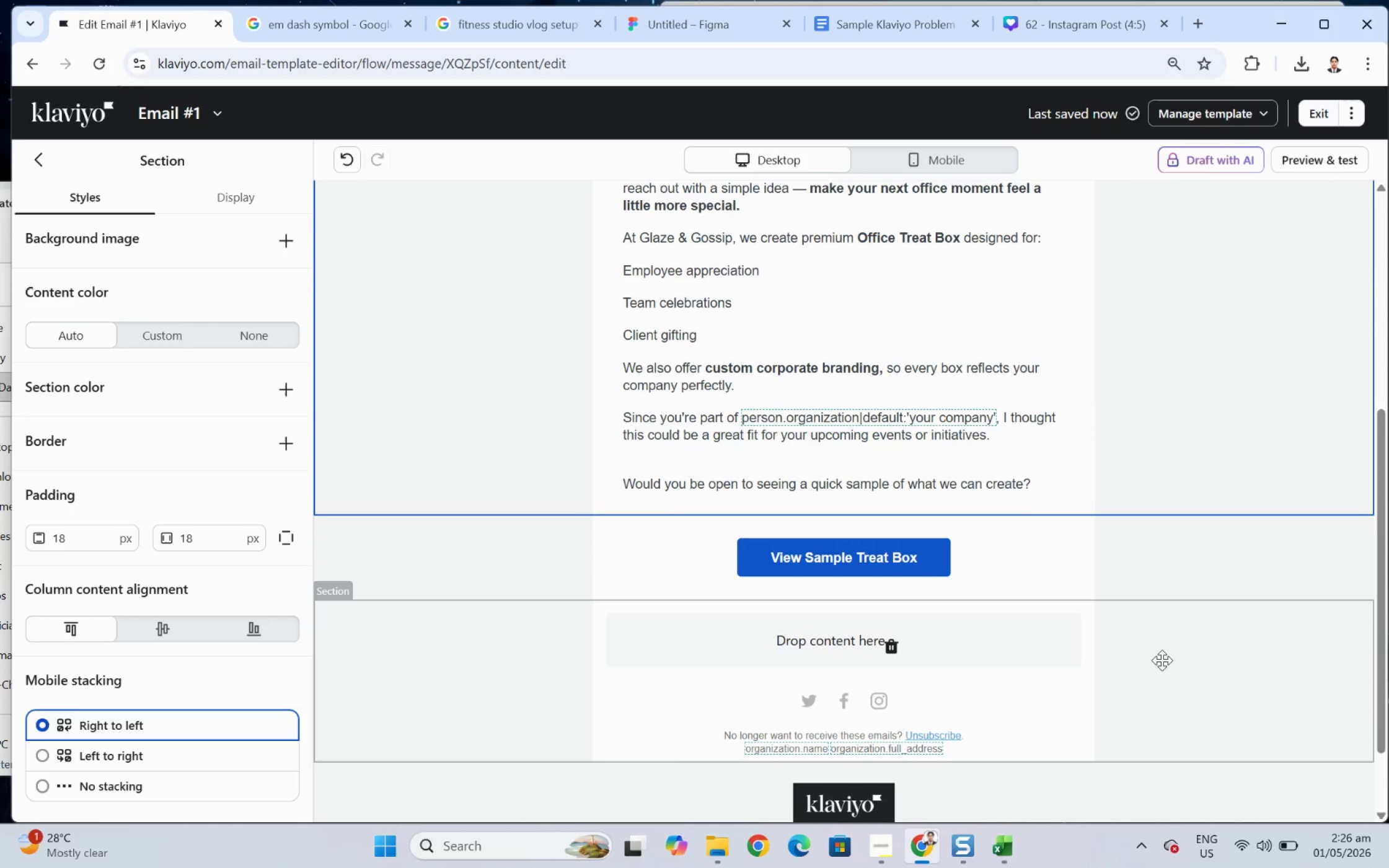 
scroll: coordinate [1269, 516], scroll_direction: up, amount: 4.0
 